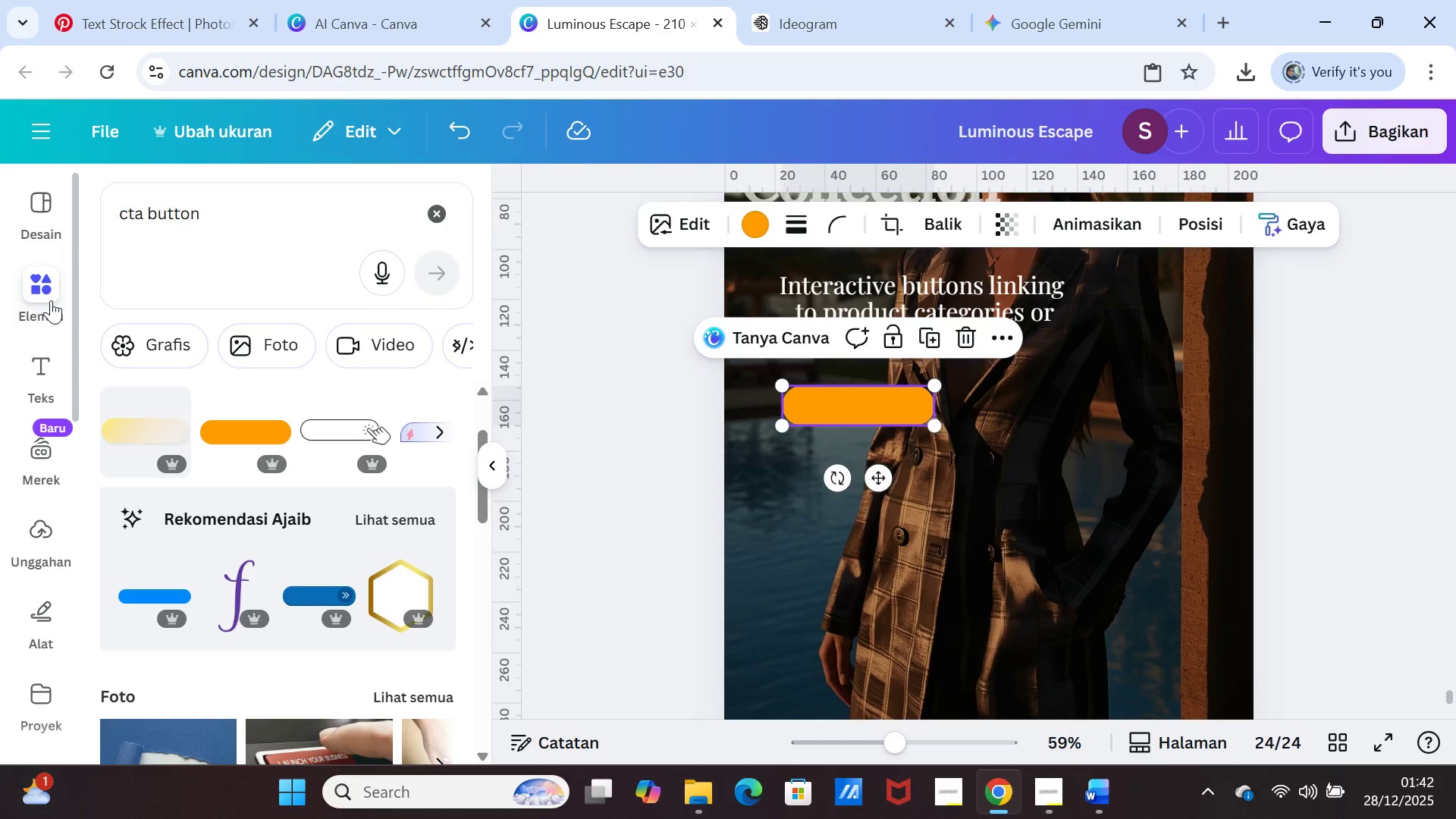 
left_click([51, 372])
 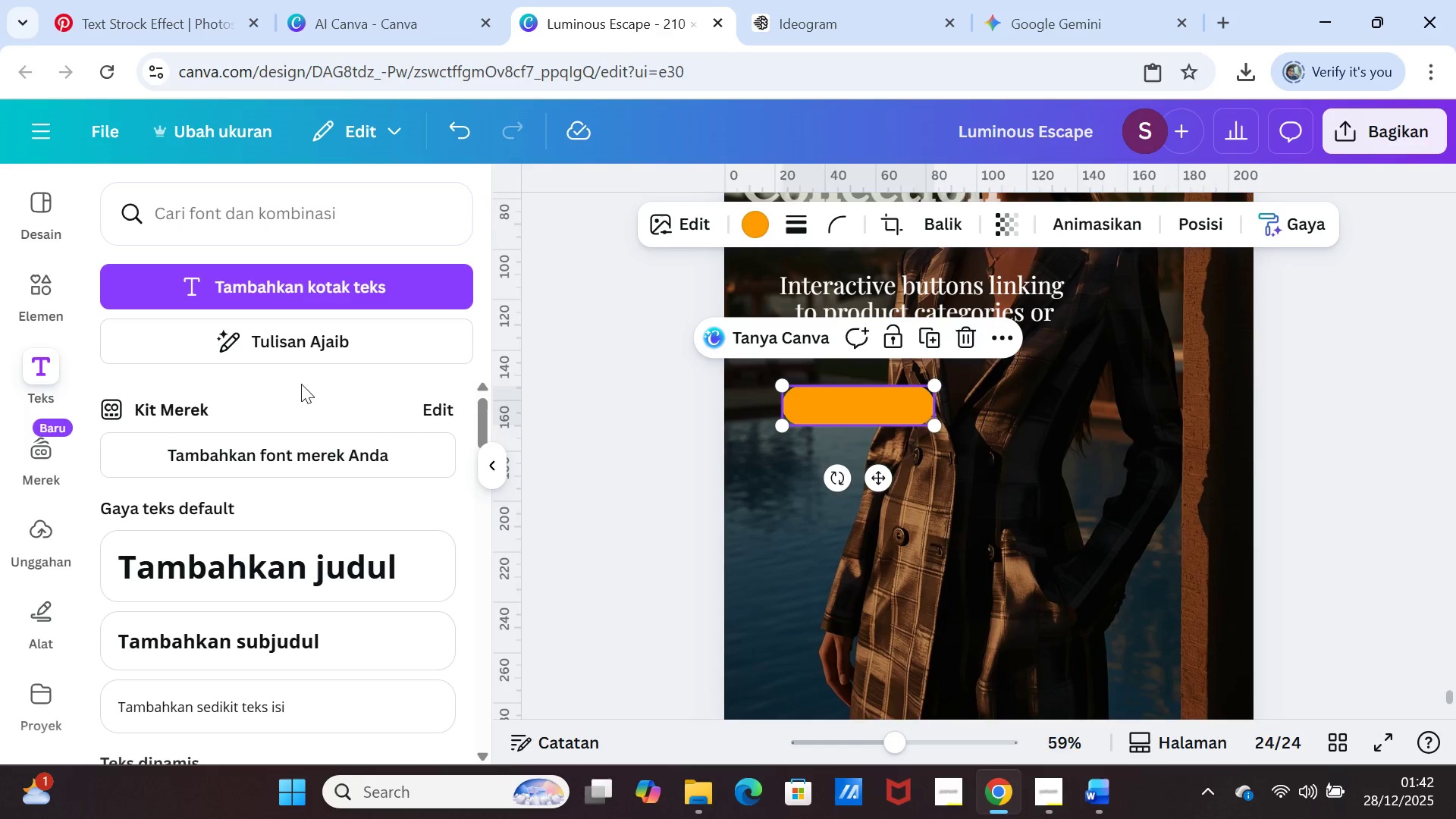 
left_click([265, 701])
 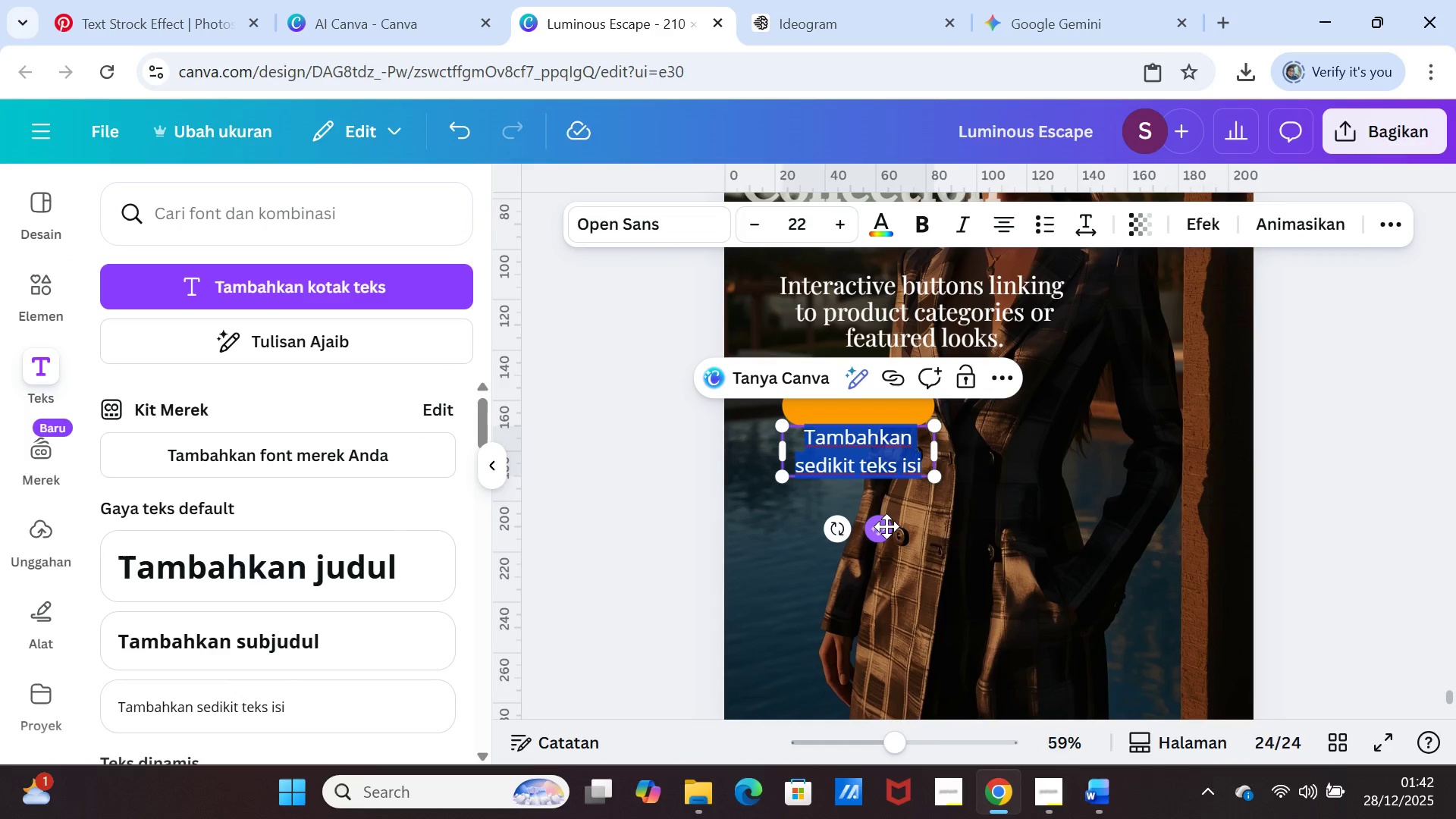 
left_click_drag(start_coordinate=[886, 526], to_coordinate=[888, 490])
 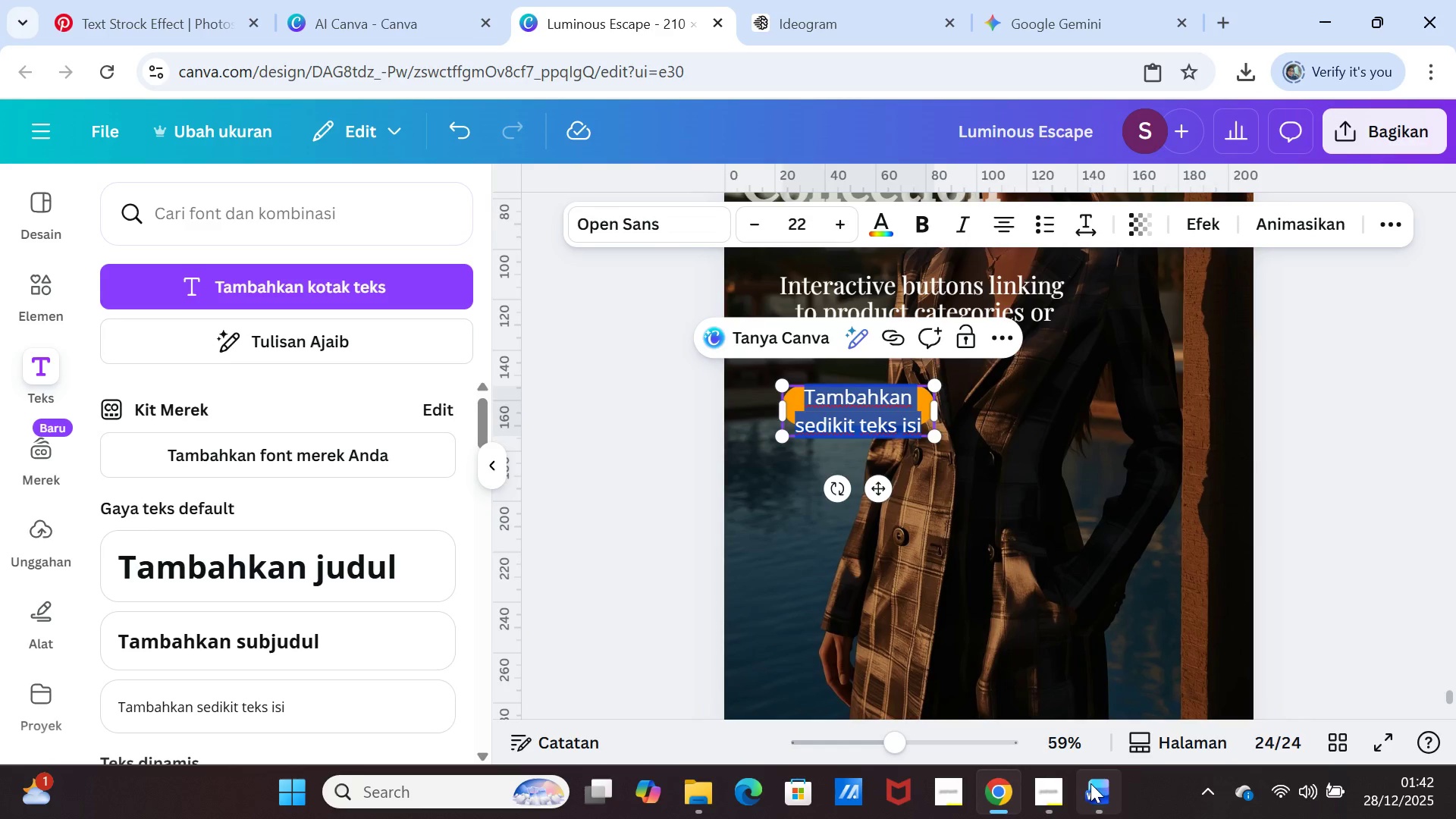 
left_click([1090, 783])
 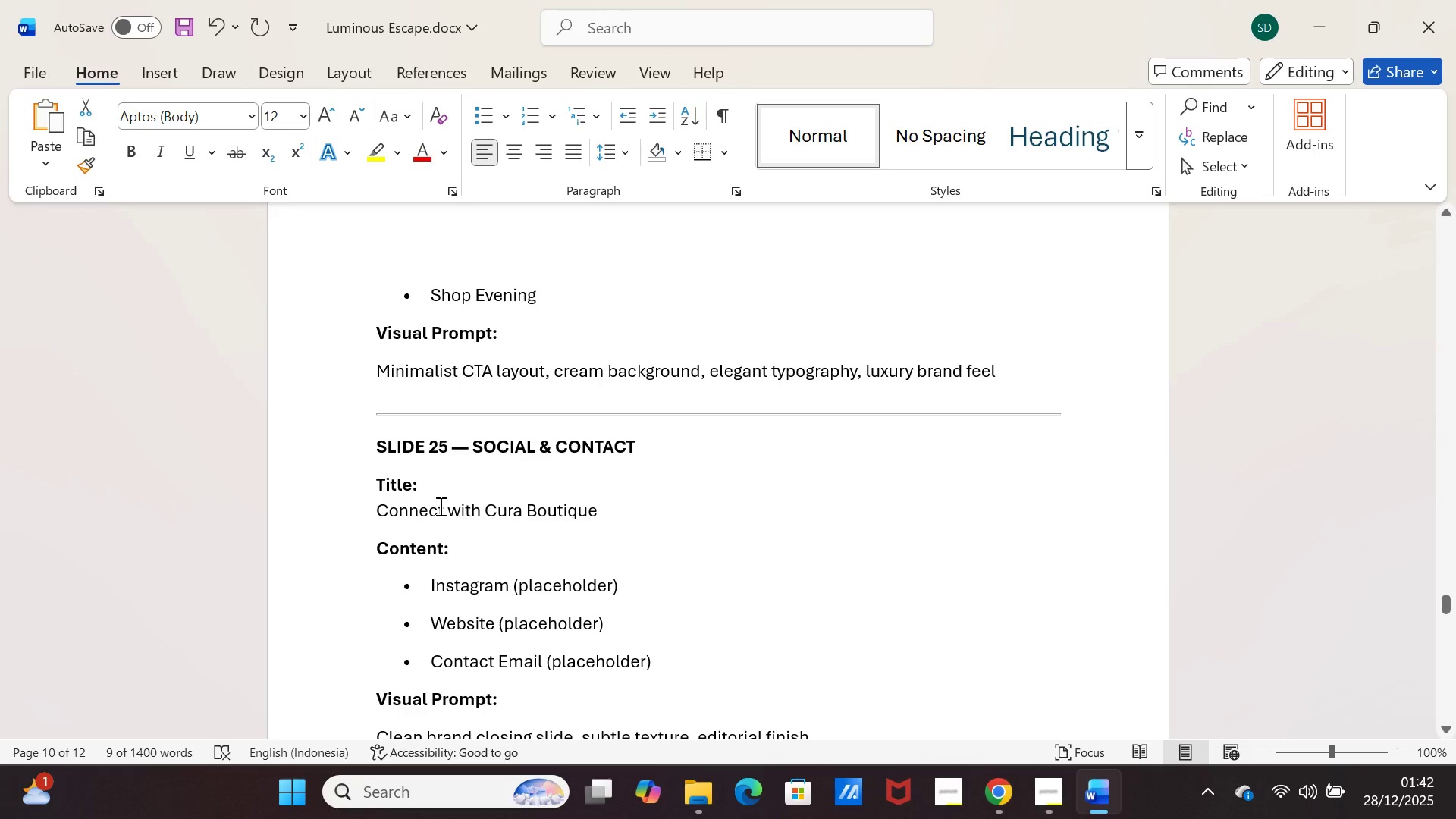 
scroll: coordinate [567, 499], scroll_direction: up, amount: 8.0
 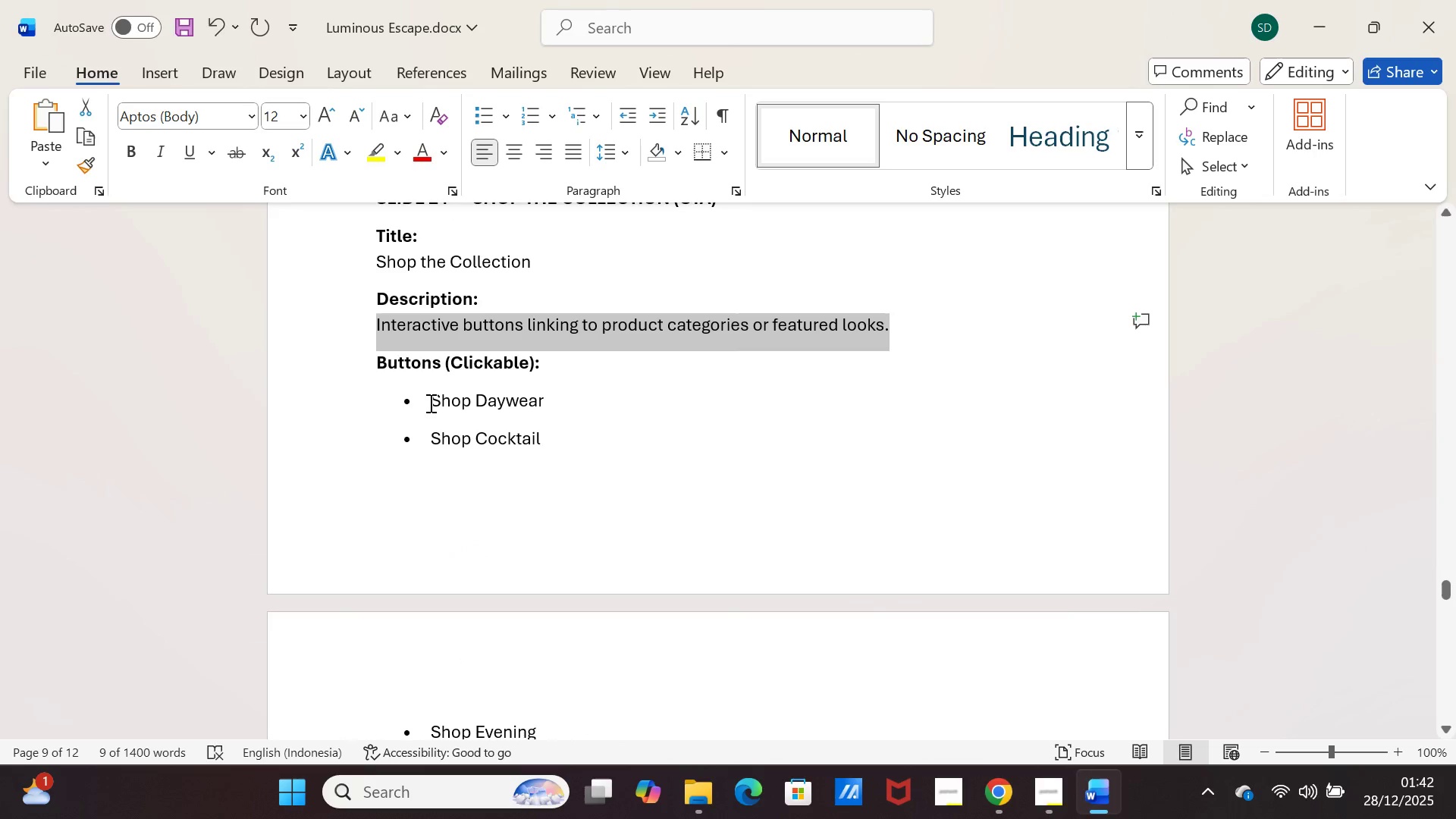 
left_click_drag(start_coordinate=[429, 403], to_coordinate=[533, 400])
 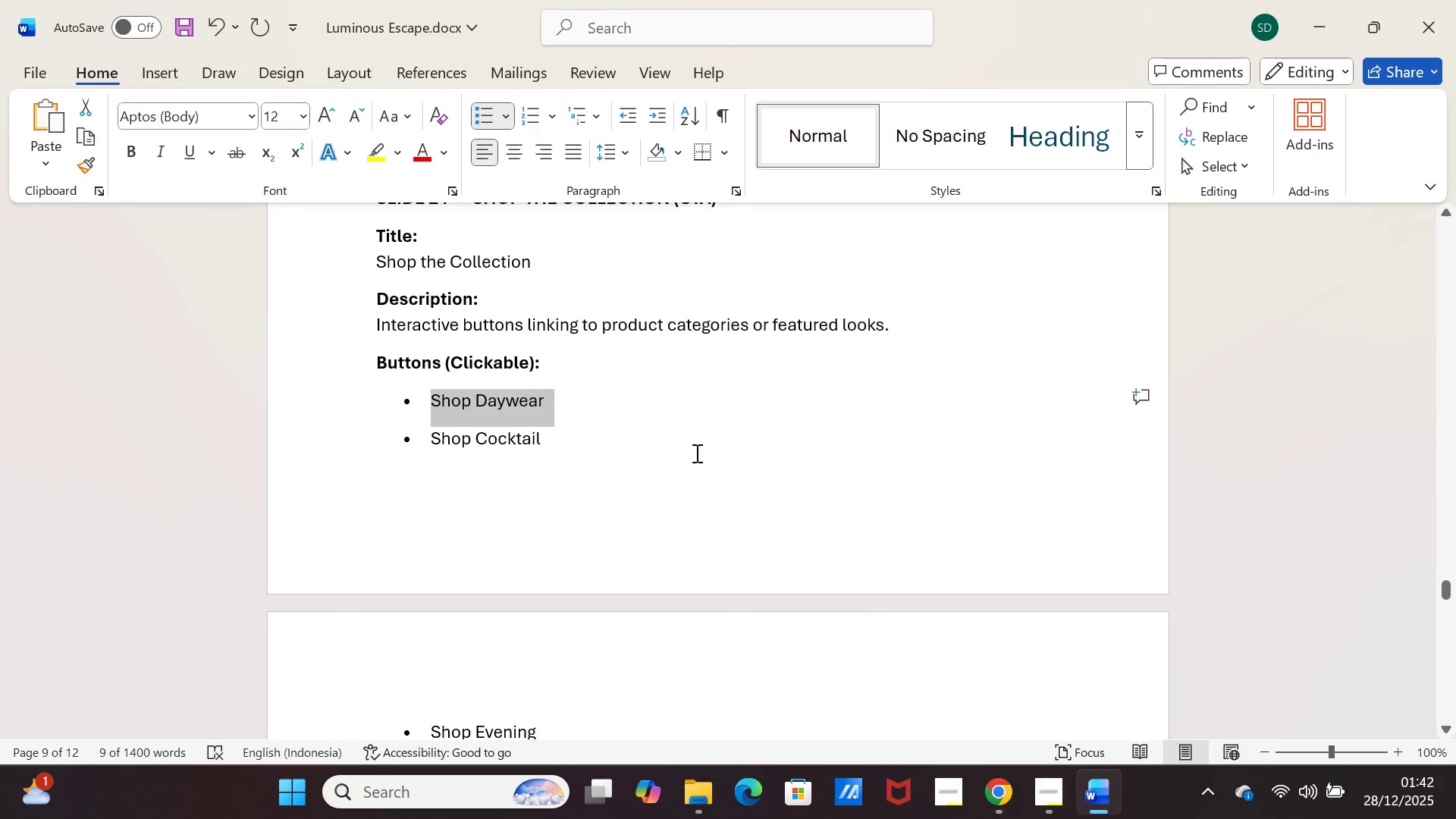 
key(Control+C)
 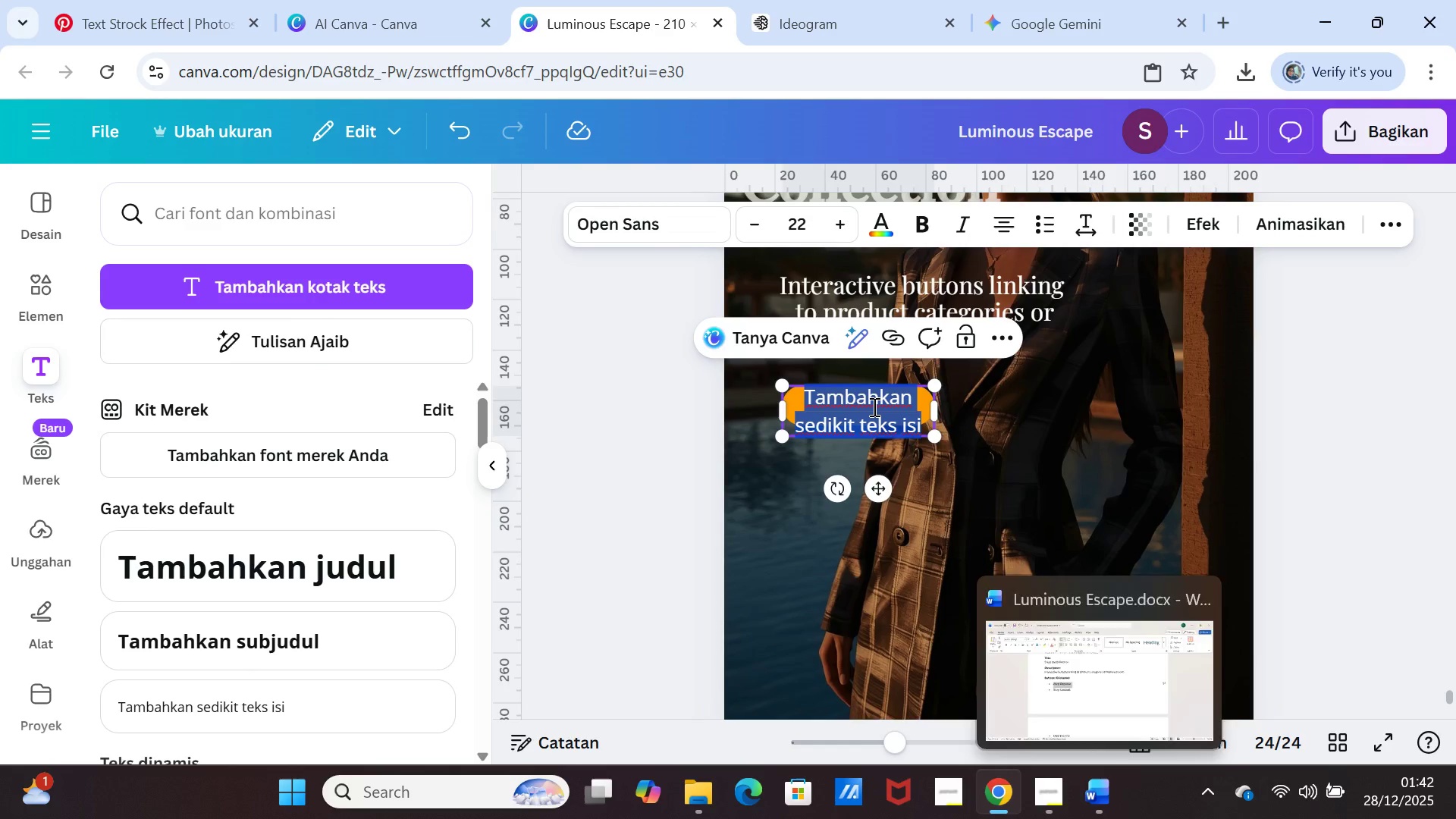 
key(Control+V)
 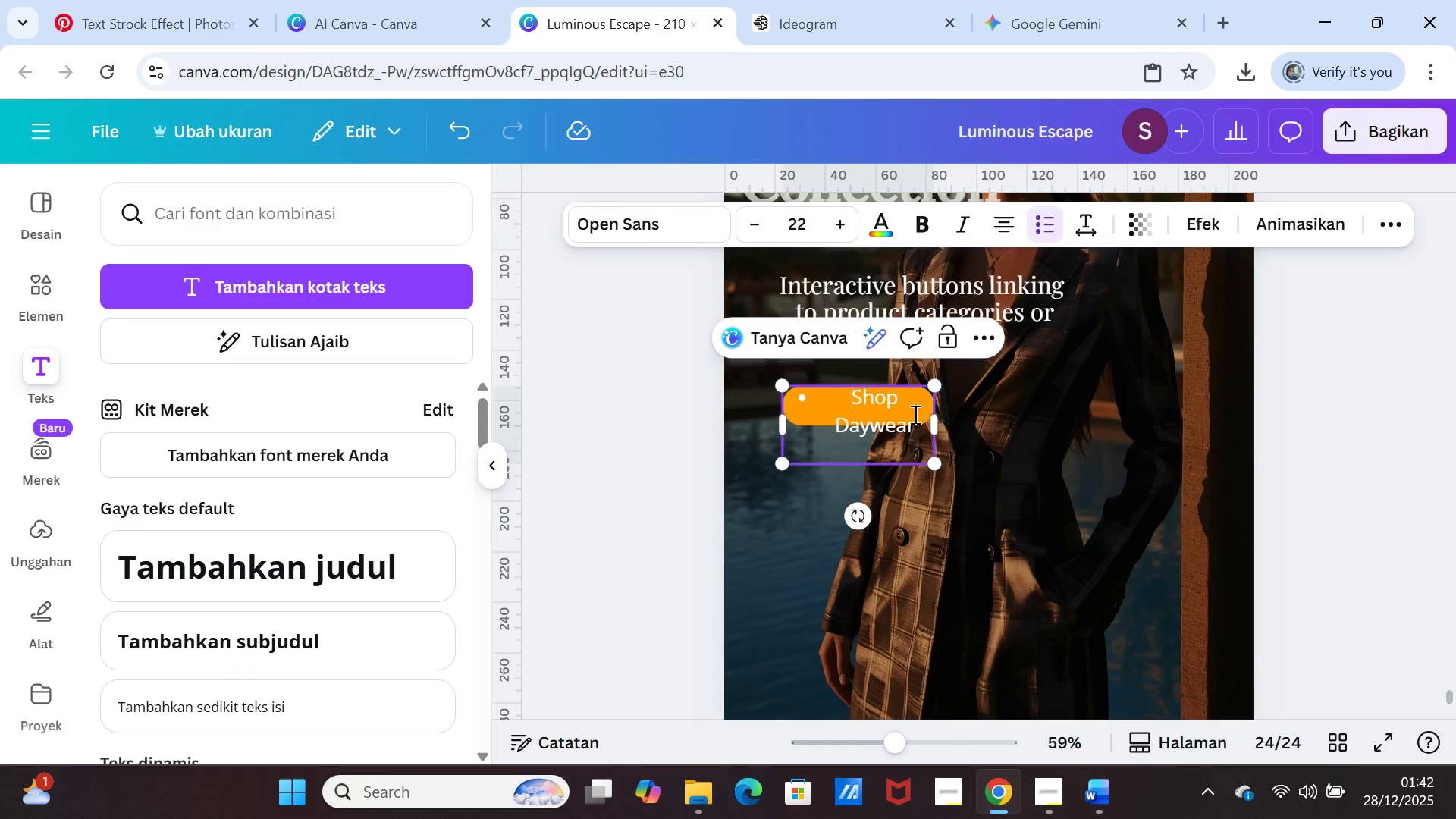 
key(Backspace)
 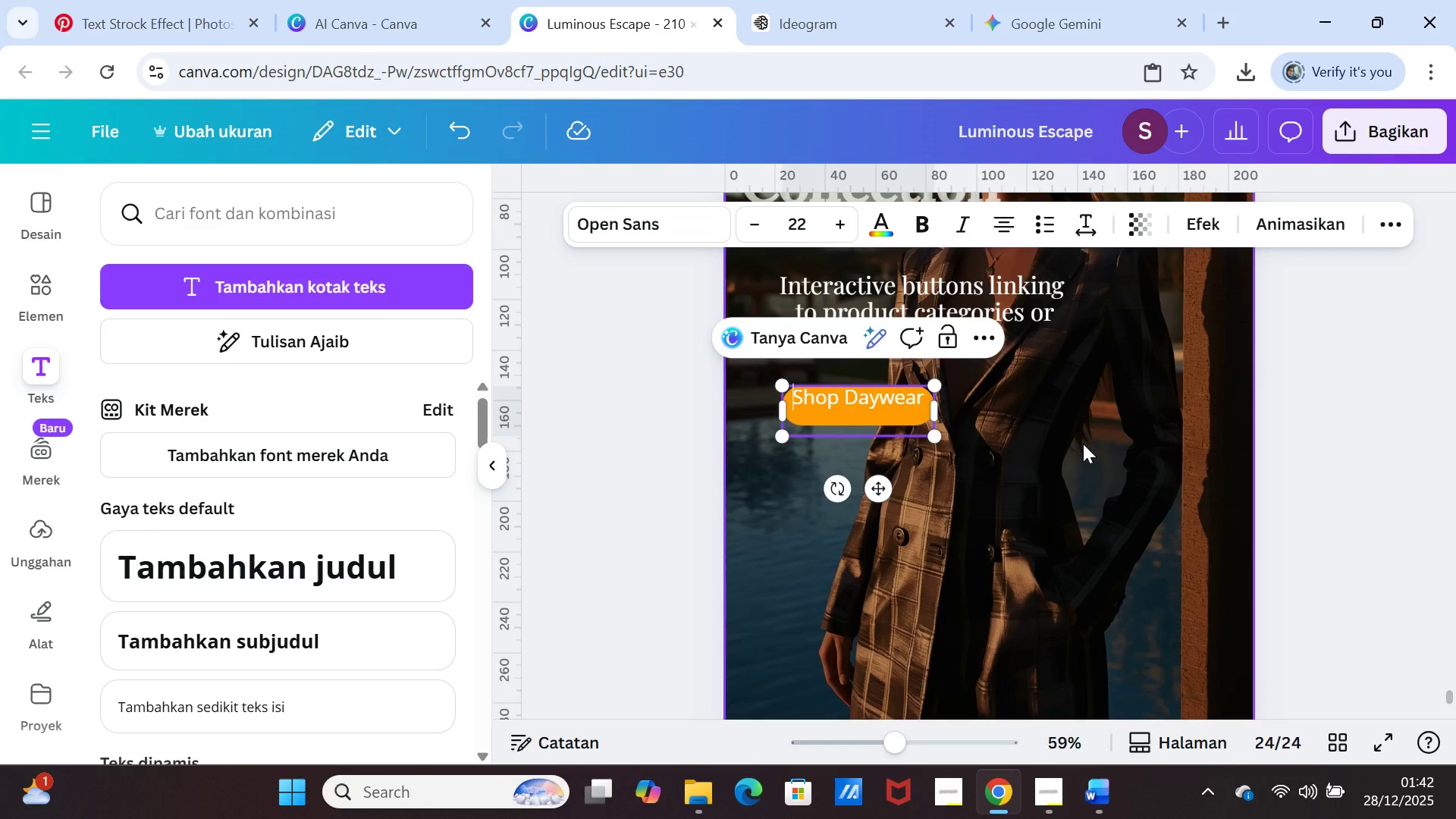 
left_click([1091, 444])
 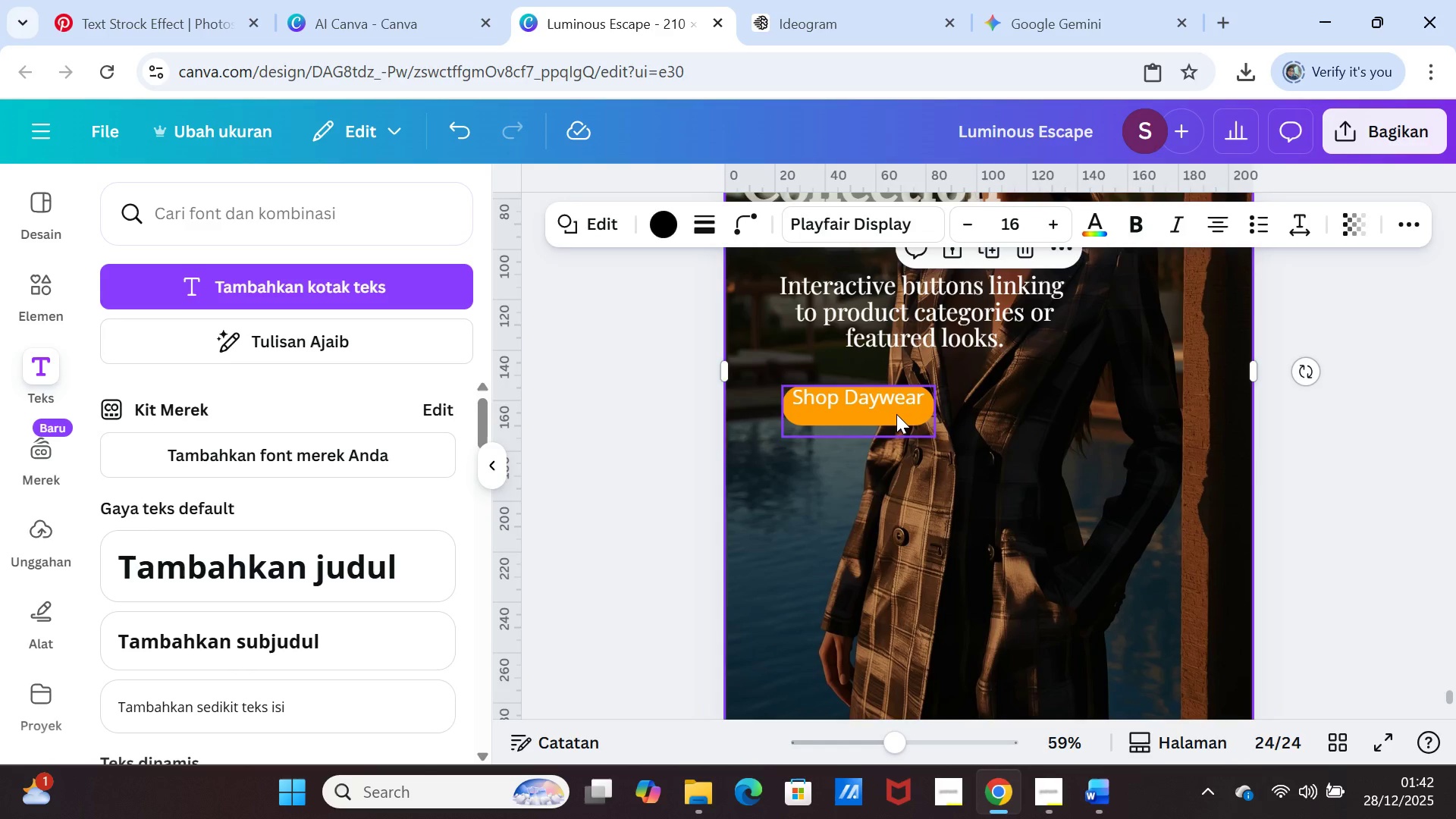 
left_click([896, 414])
 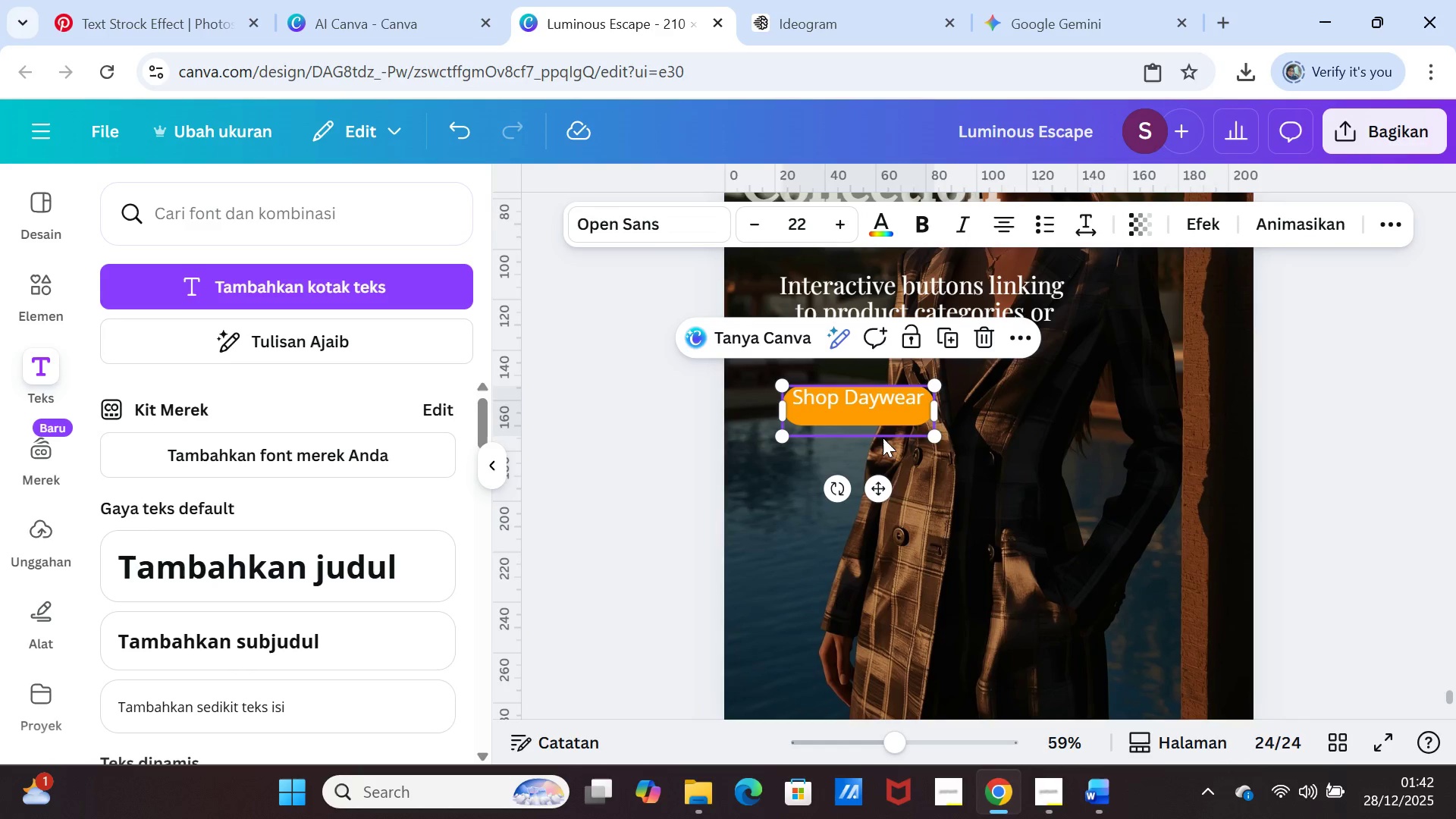 
left_click_drag(start_coordinate=[929, 433], to_coordinate=[921, 416])
 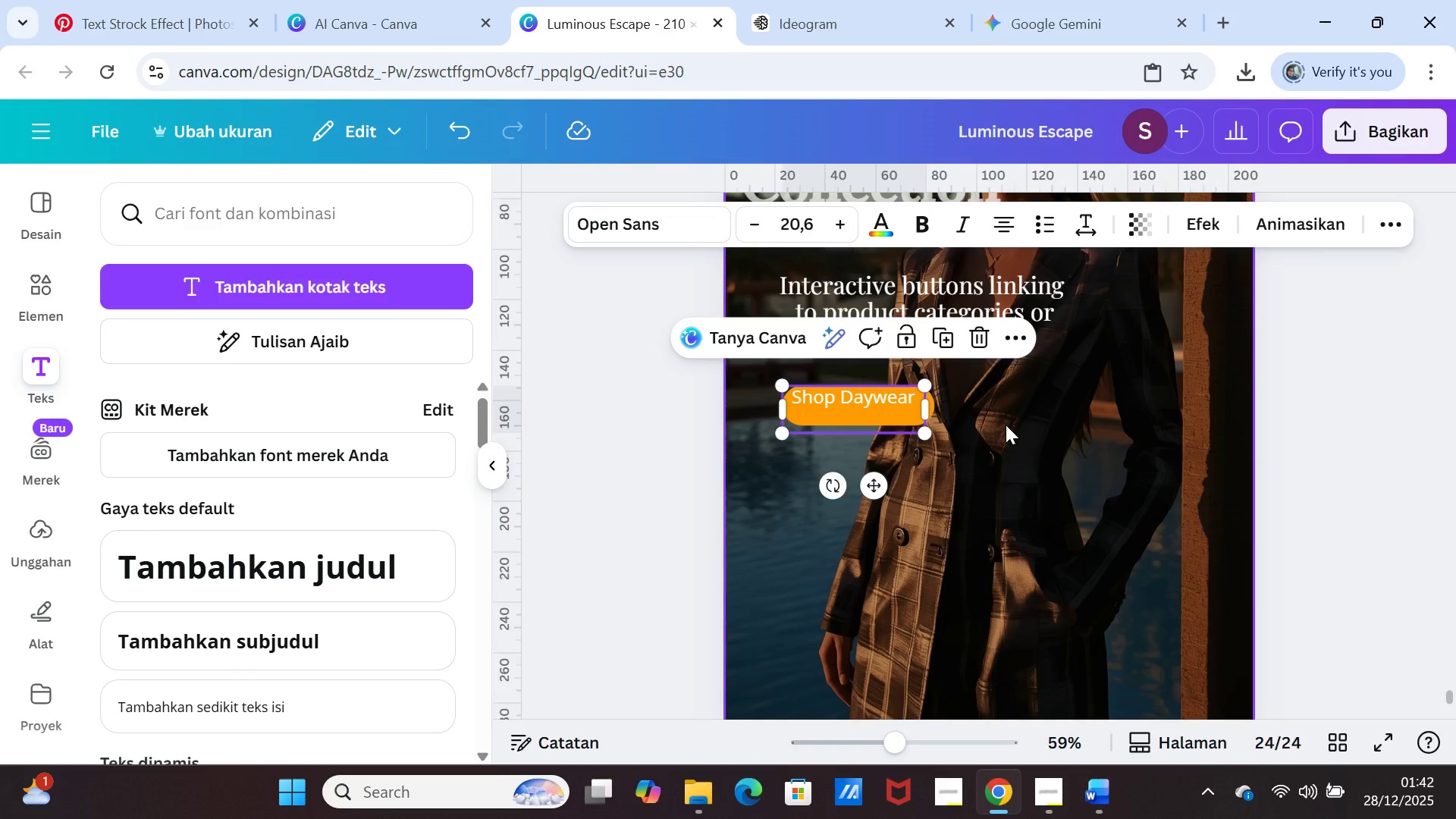 
left_click([1006, 425])
 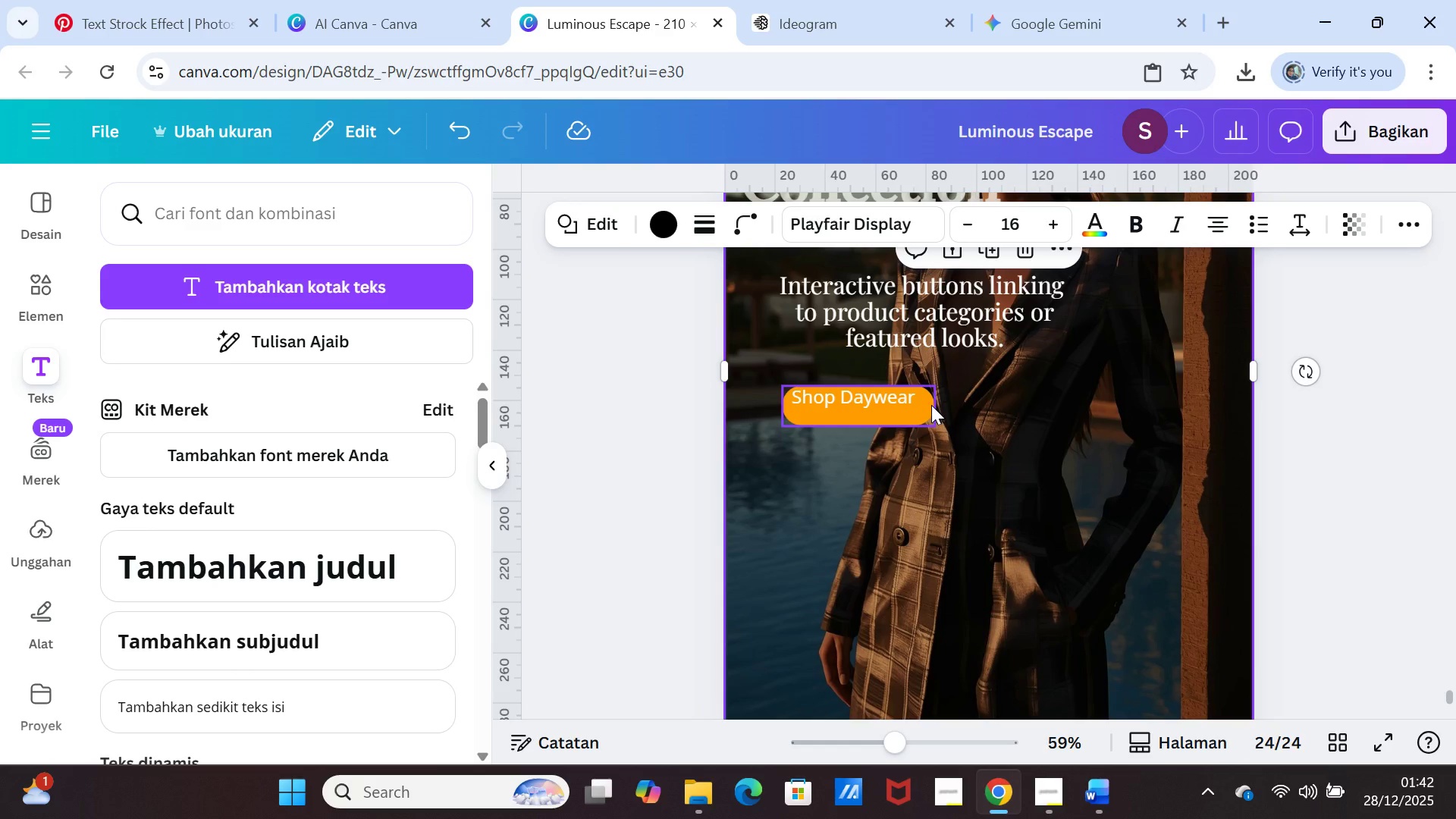 
left_click([927, 405])
 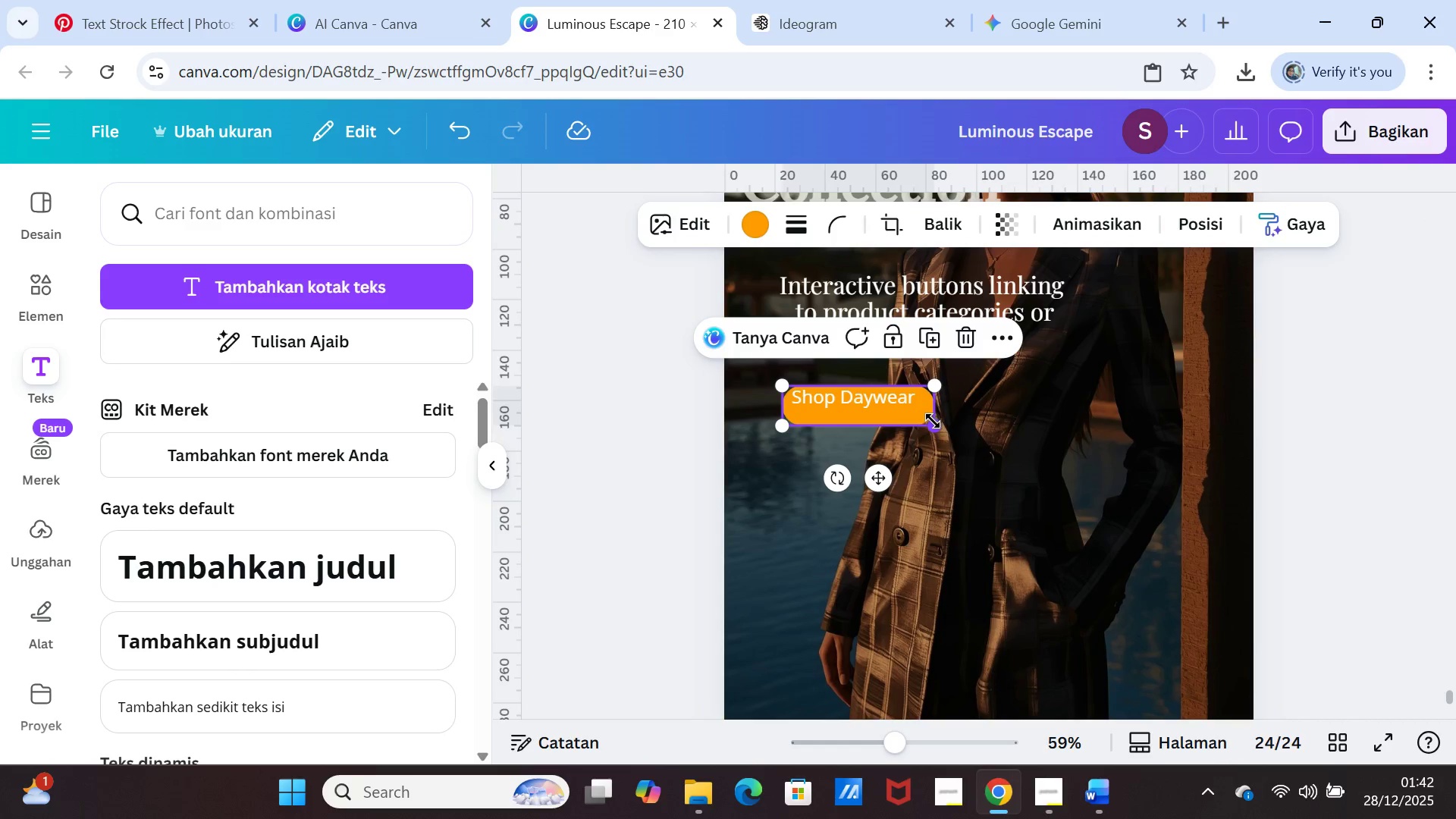 
left_click_drag(start_coordinate=[933, 421], to_coordinate=[918, 418])
 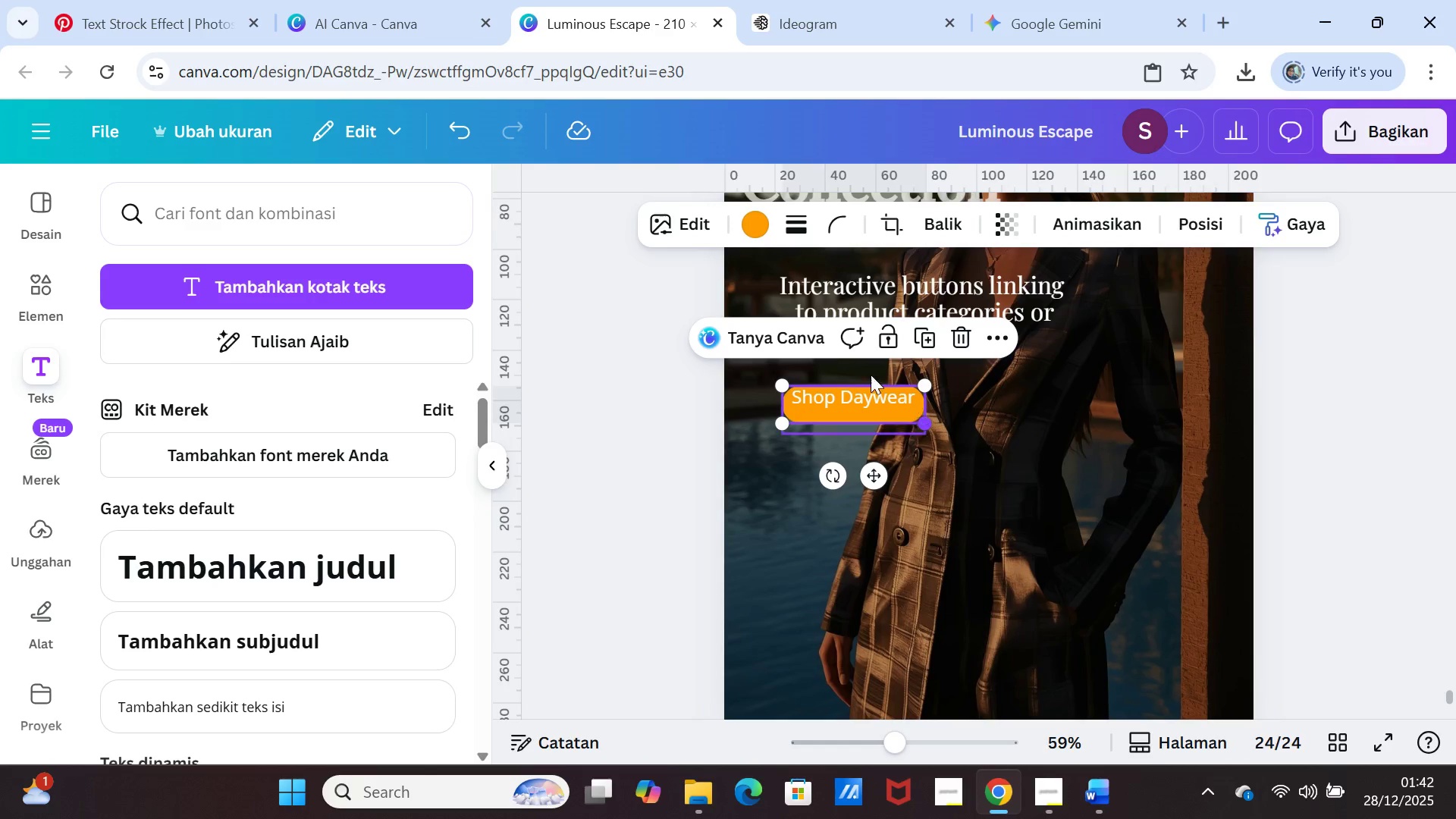 
left_click([758, 224])
 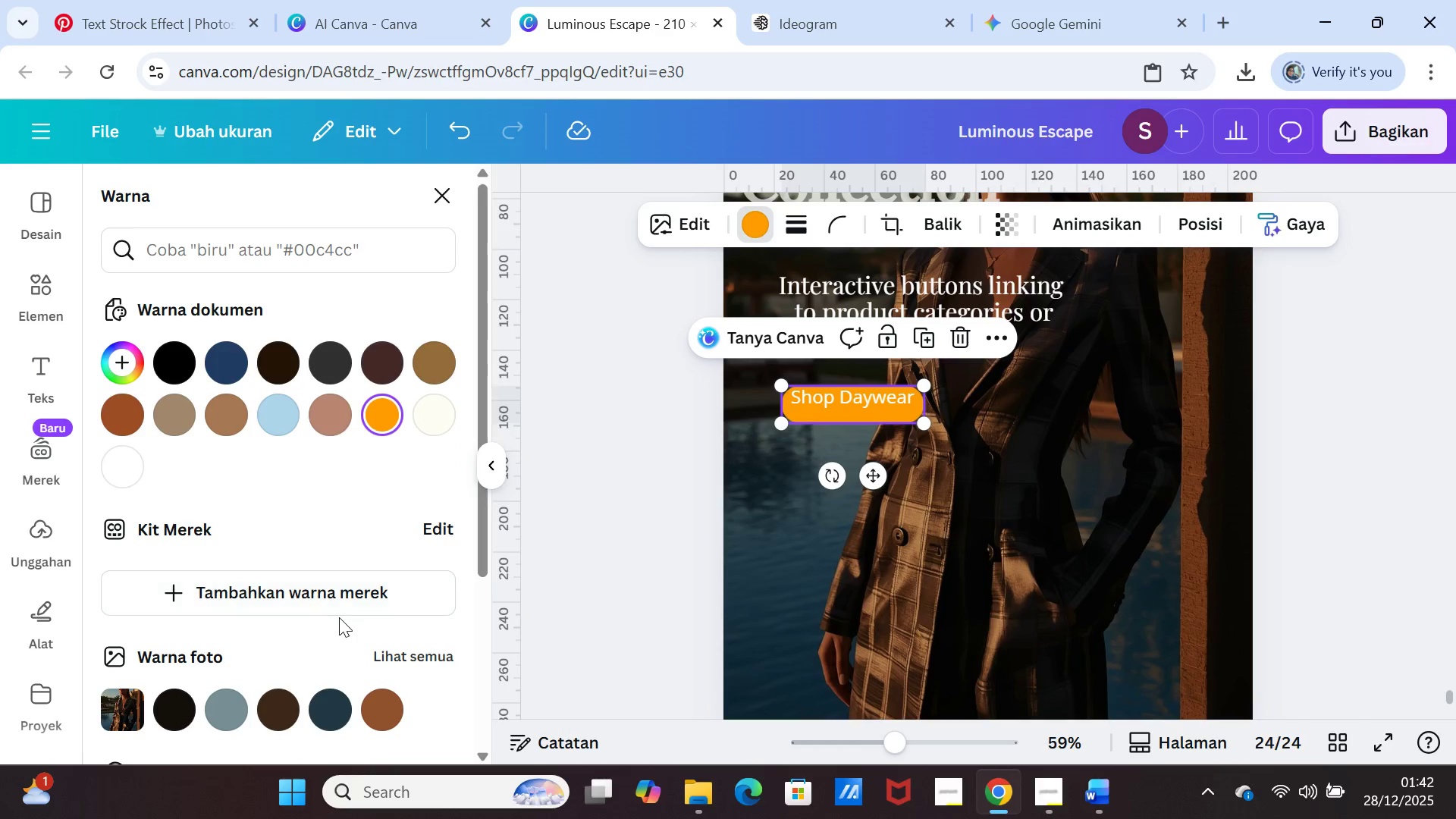 
left_click([392, 711])
 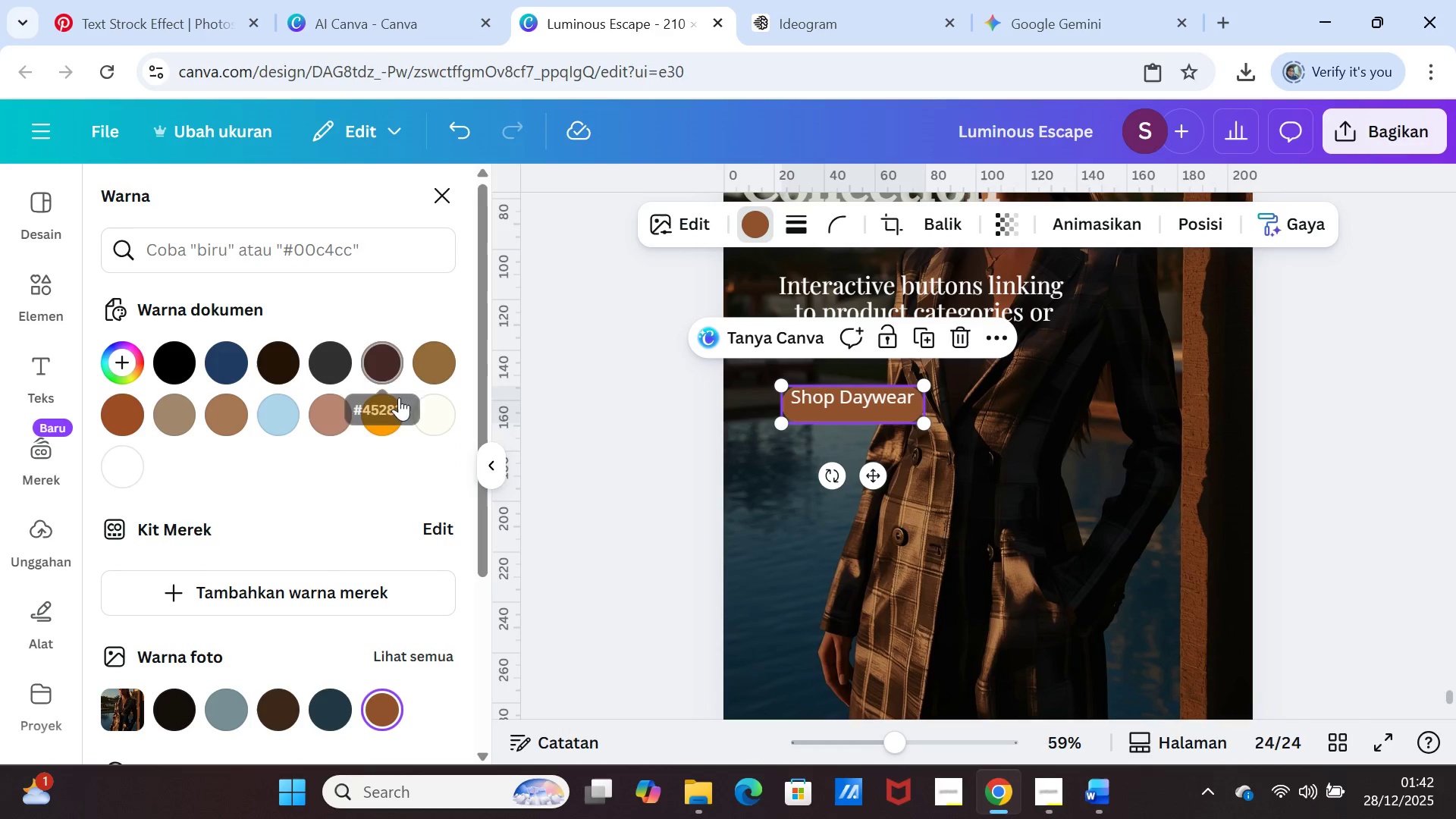 
left_click([425, 370])
 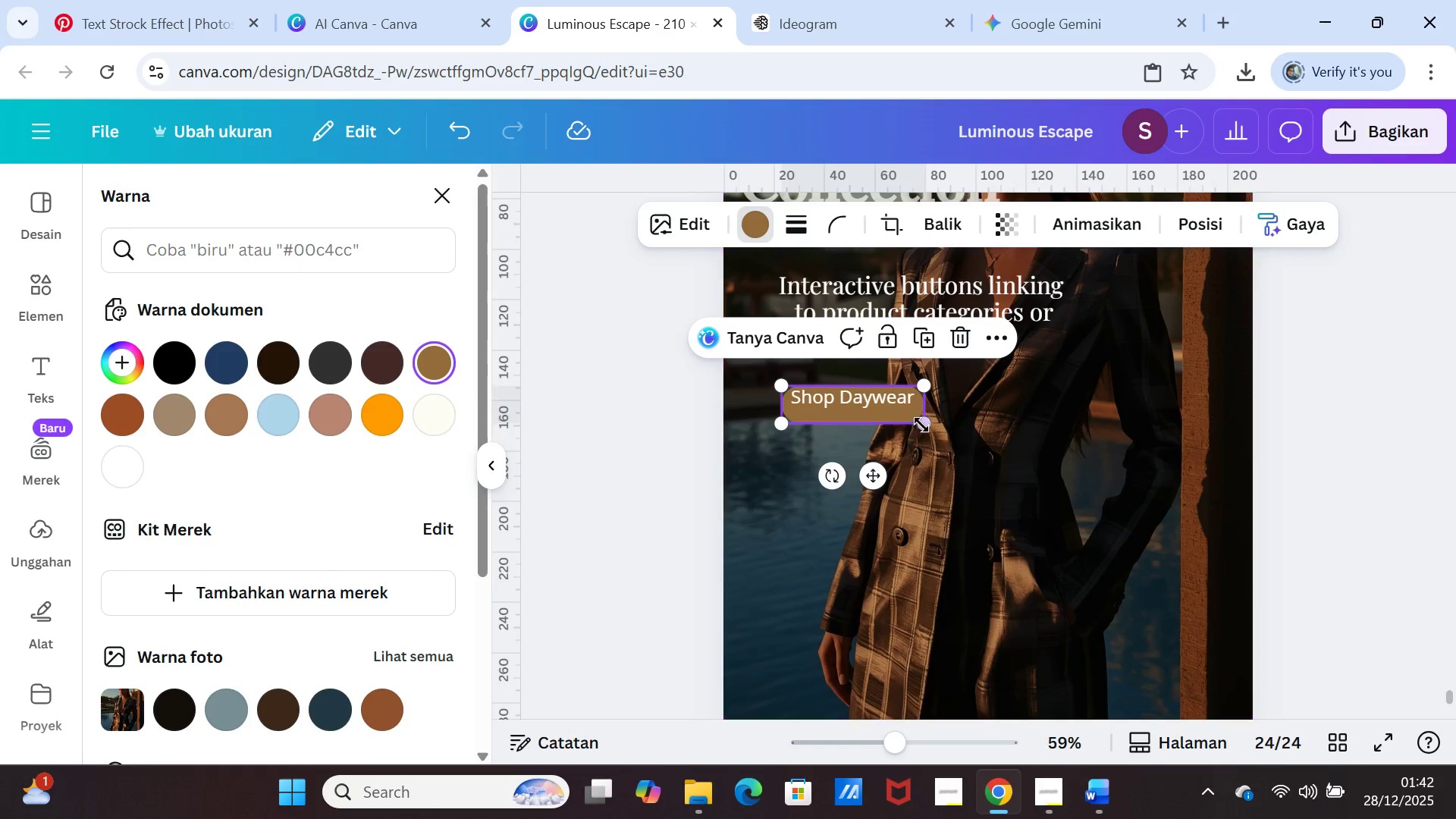 
left_click_drag(start_coordinate=[921, 421], to_coordinate=[922, 415])
 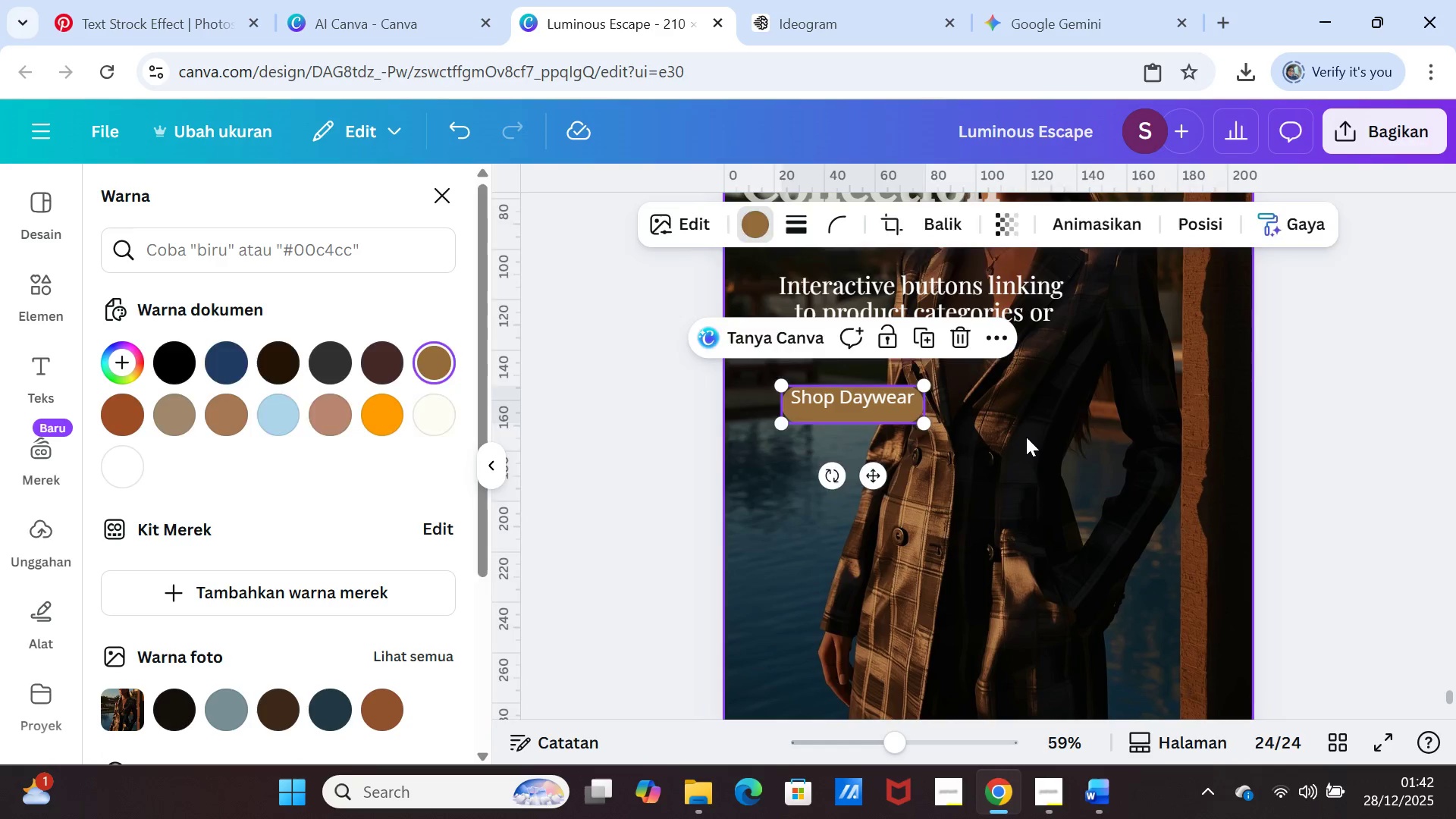 
left_click([1026, 437])
 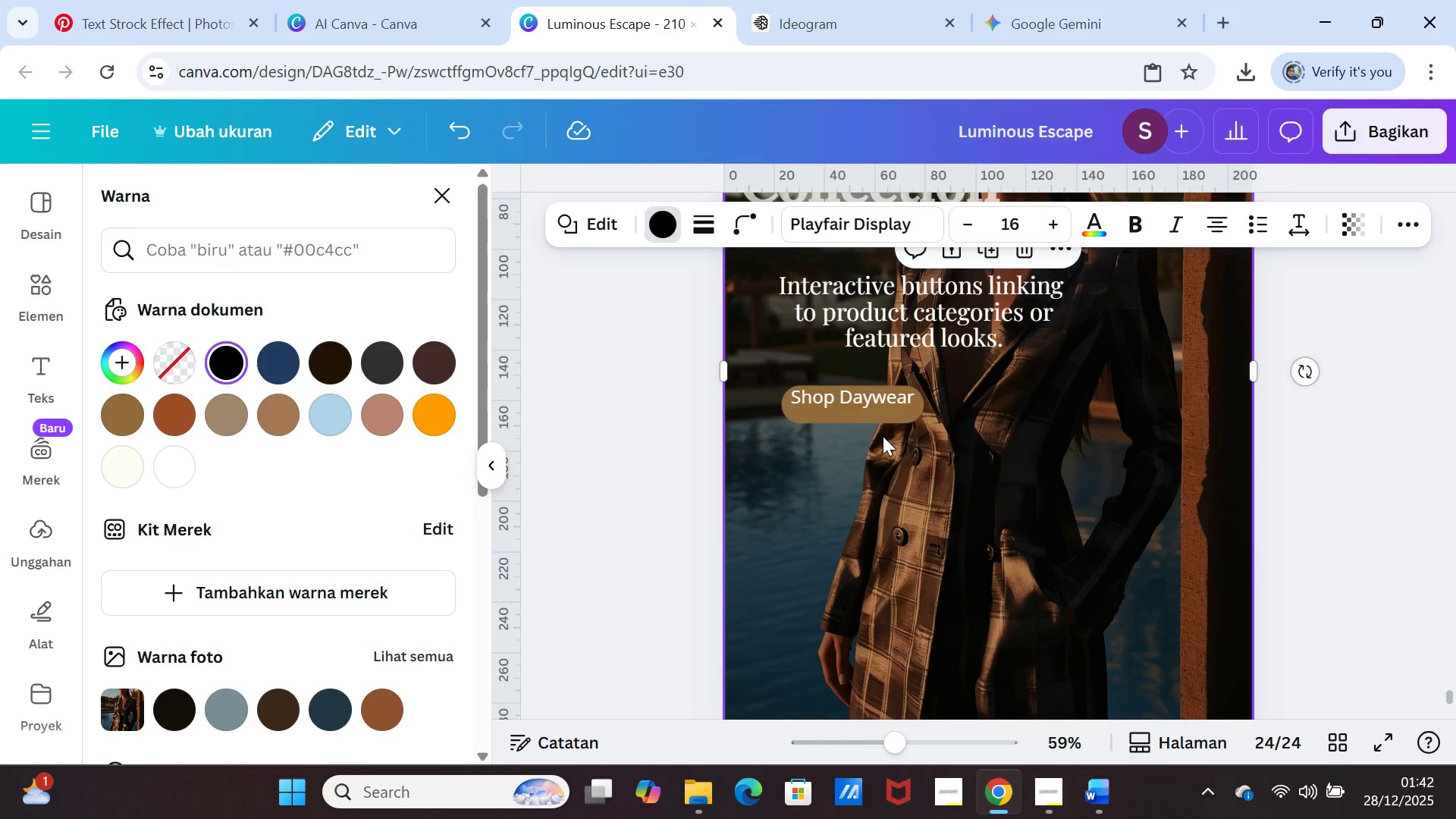 
left_click([880, 425])
 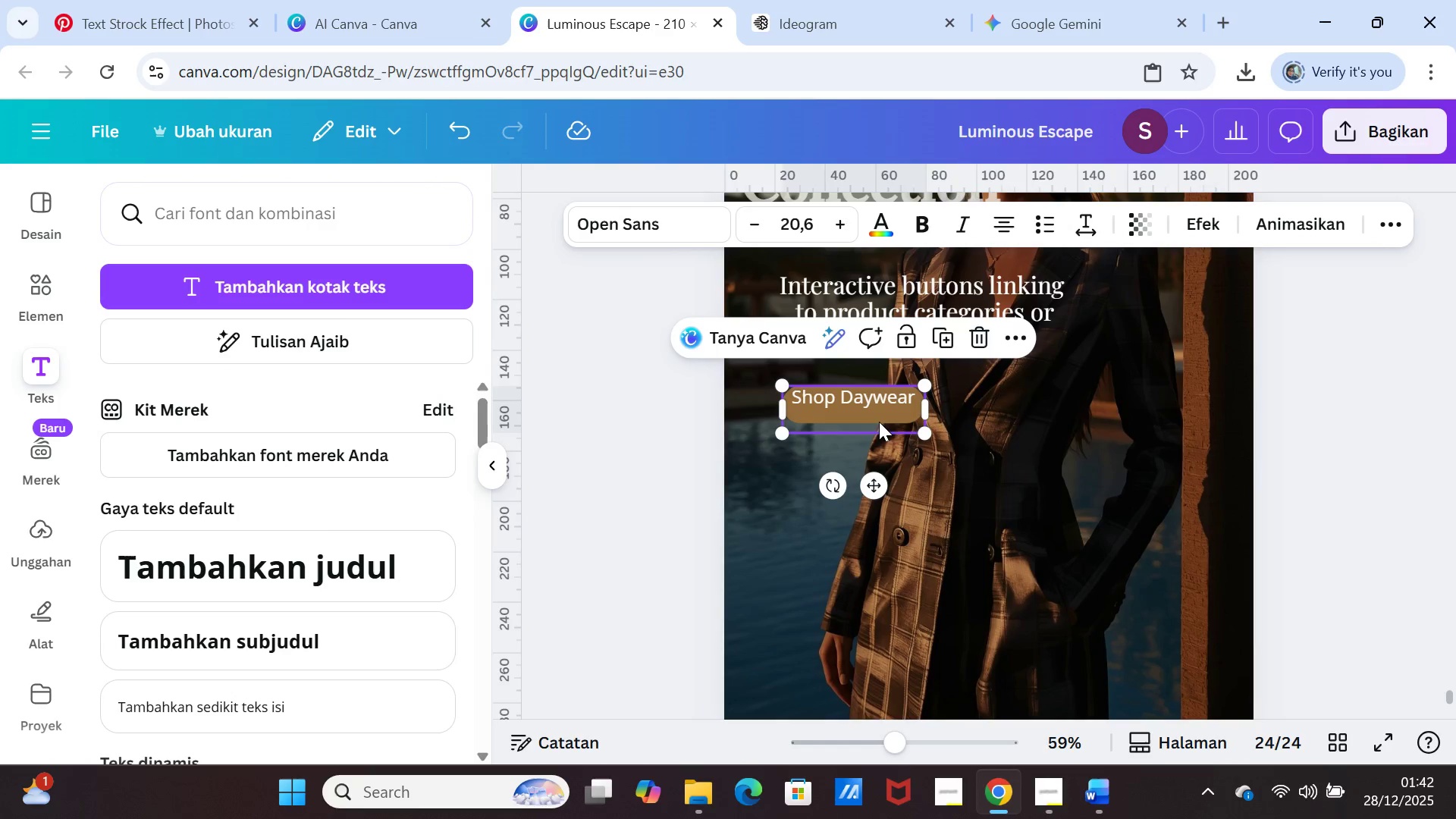 
mouse_move([925, 347])
 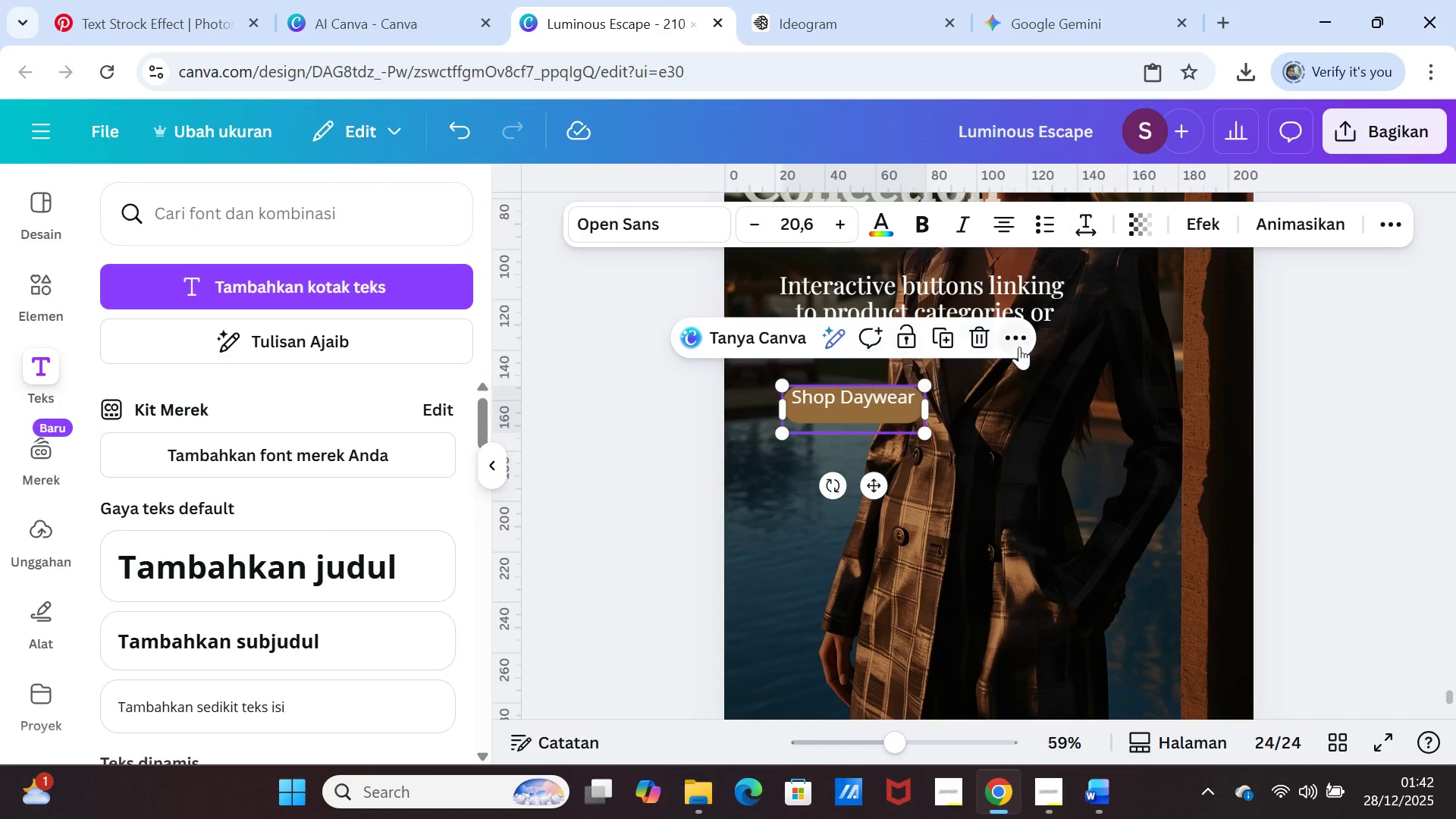 
mouse_move([1033, 353])
 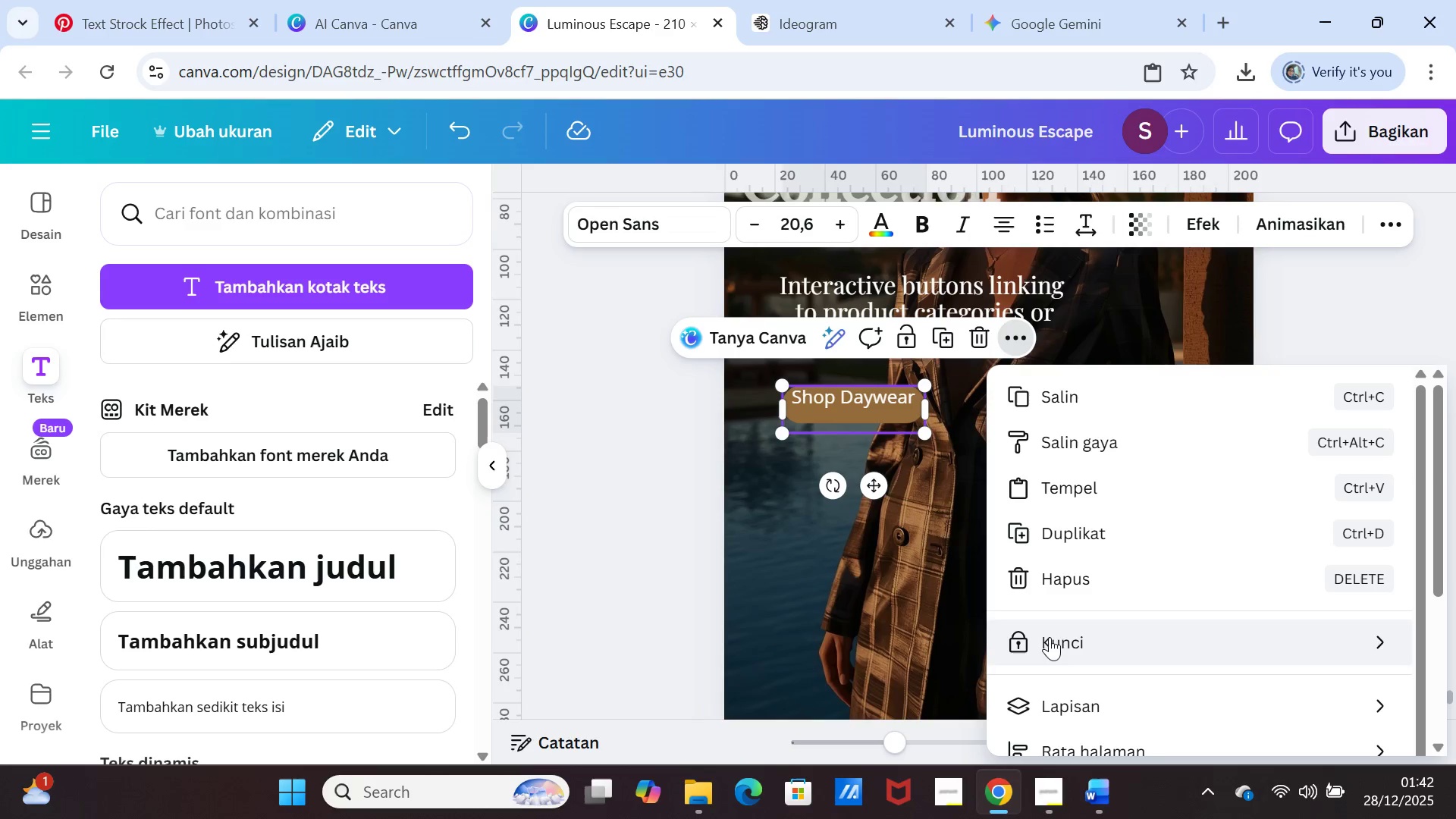 
scroll: coordinate [1188, 653], scroll_direction: down, amount: 5.0
 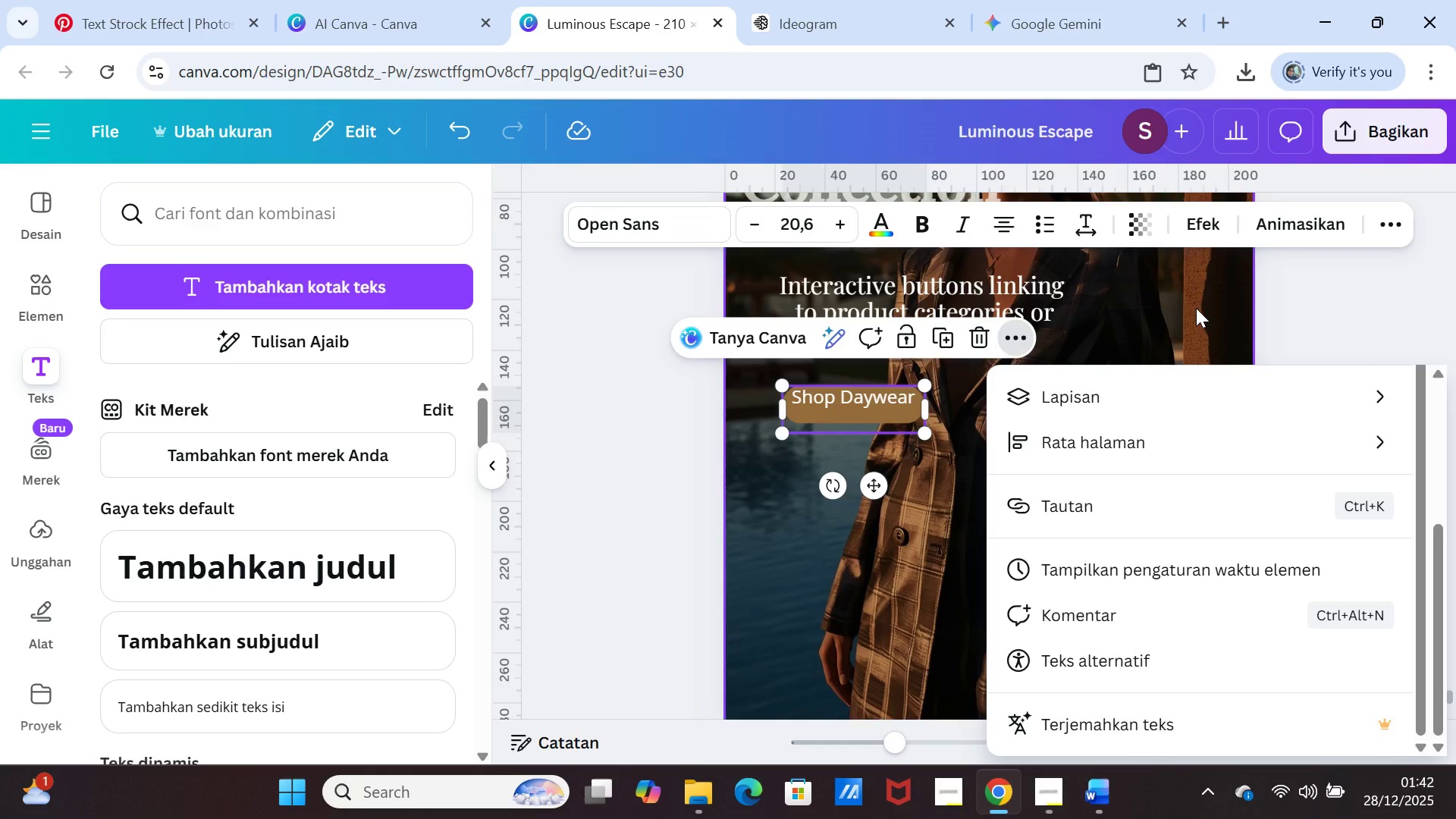 
left_click([1196, 308])
 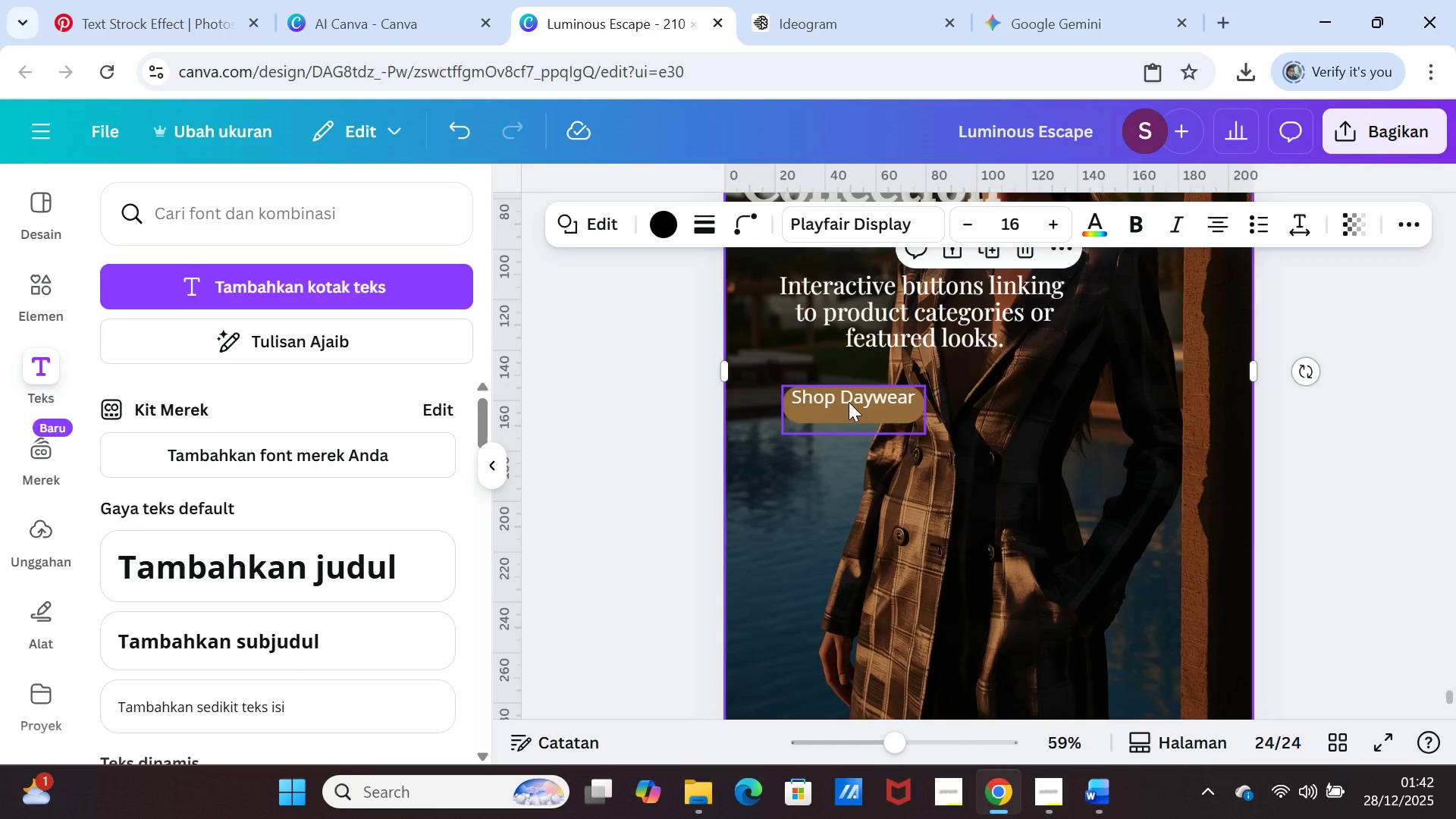 
left_click([849, 402])
 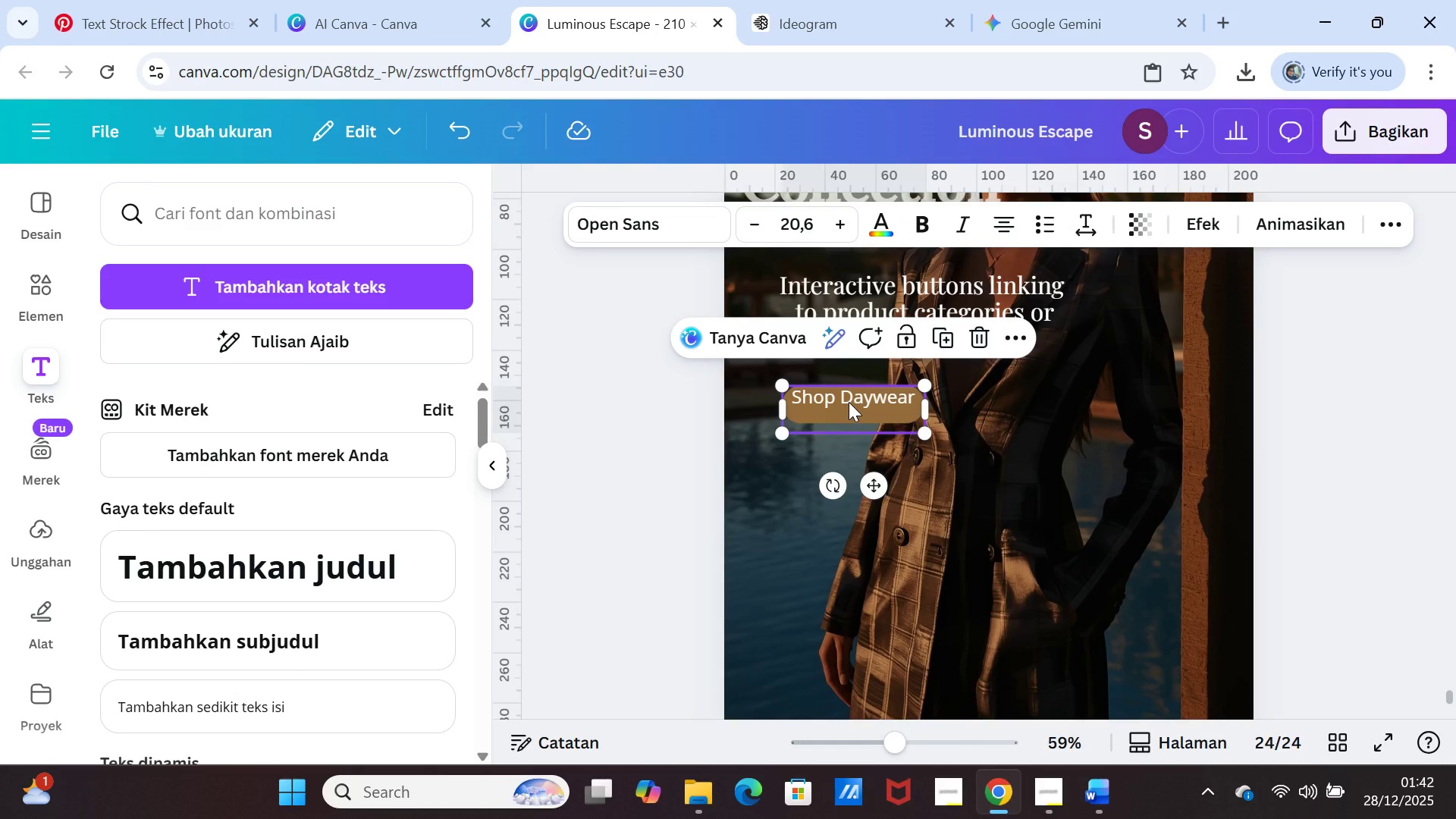 
right_click([849, 402])
 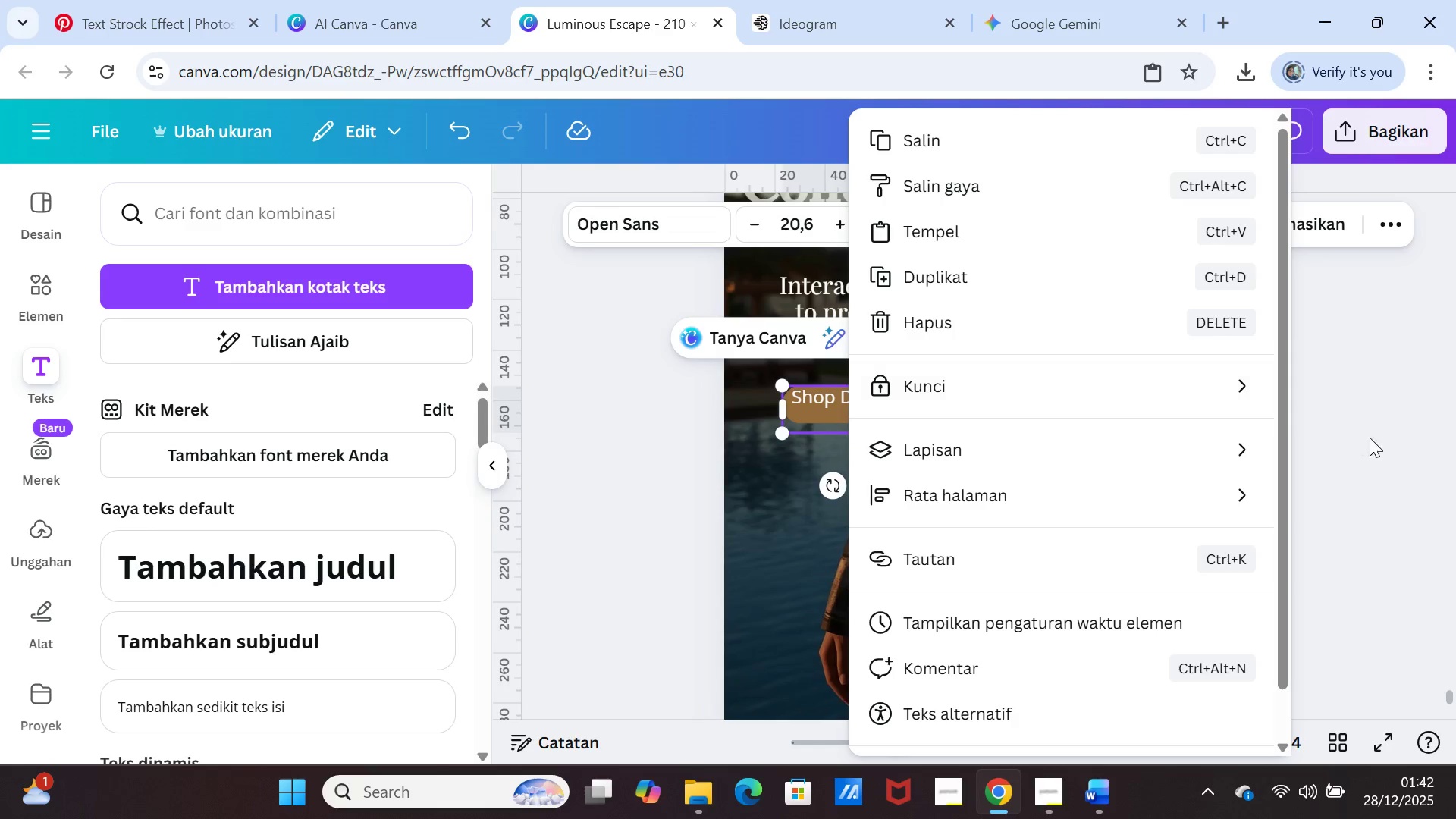 
left_click([1373, 462])
 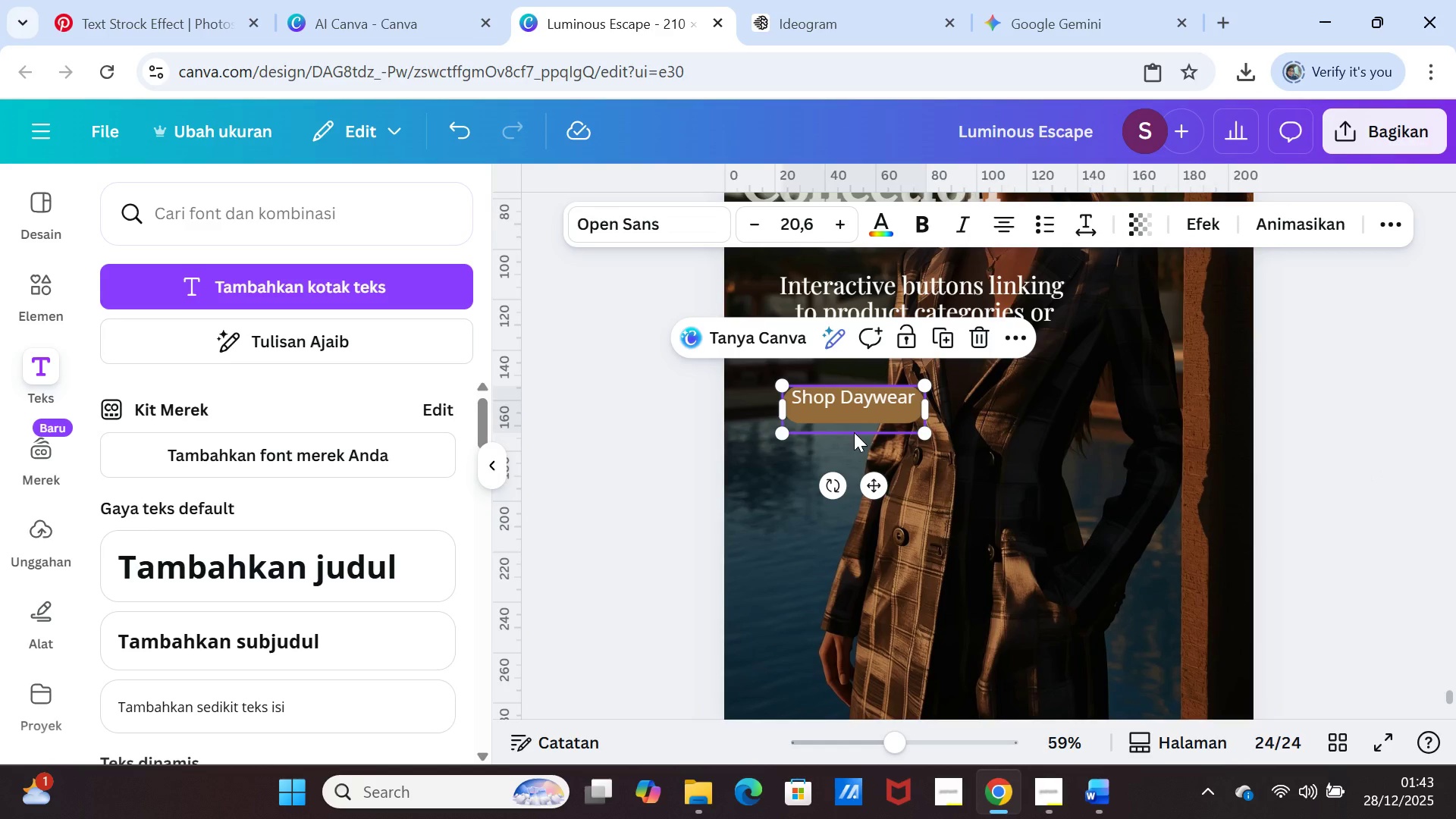 
left_click([858, 417])
 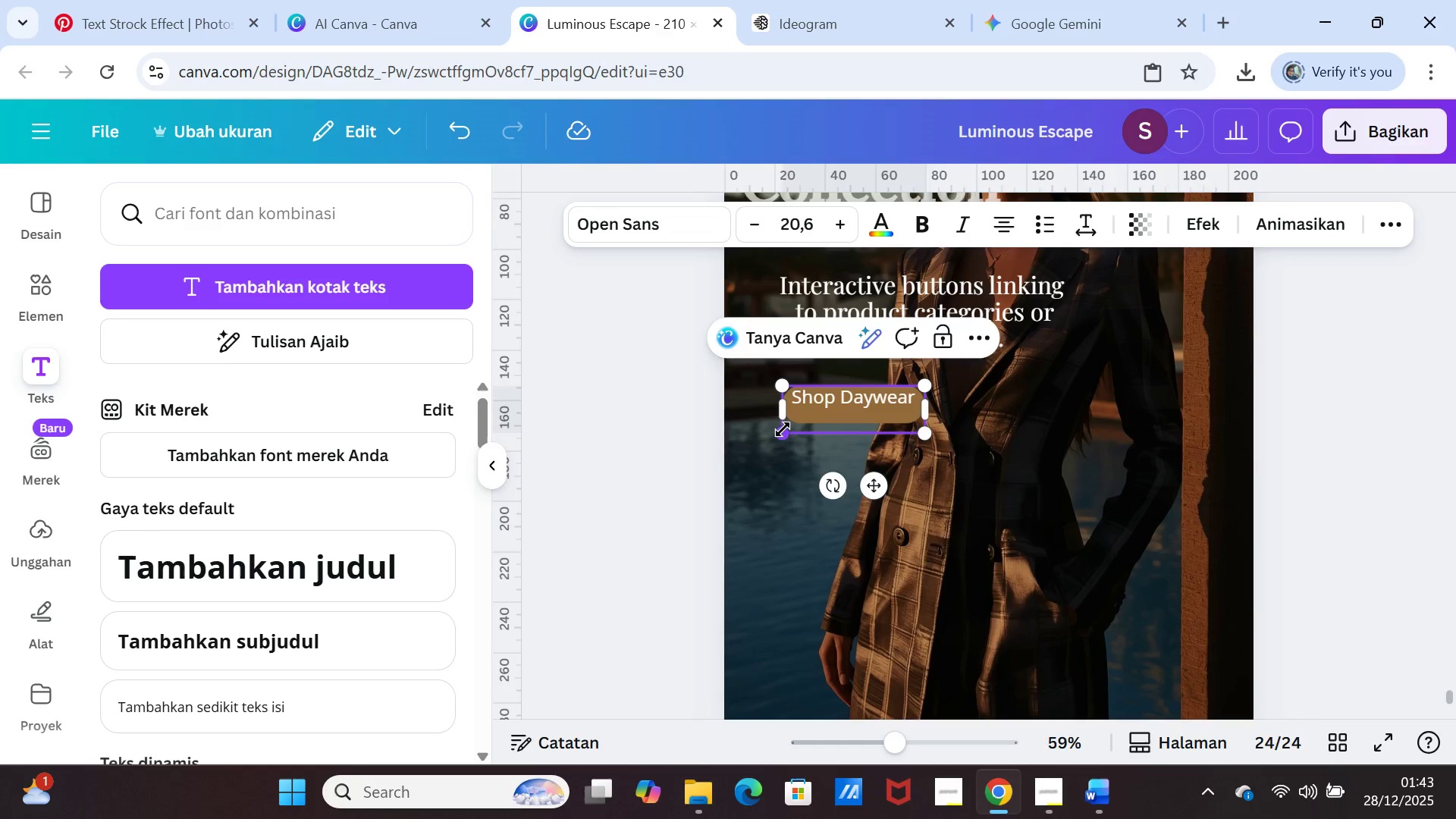 
left_click_drag(start_coordinate=[783, 429], to_coordinate=[790, 416])
 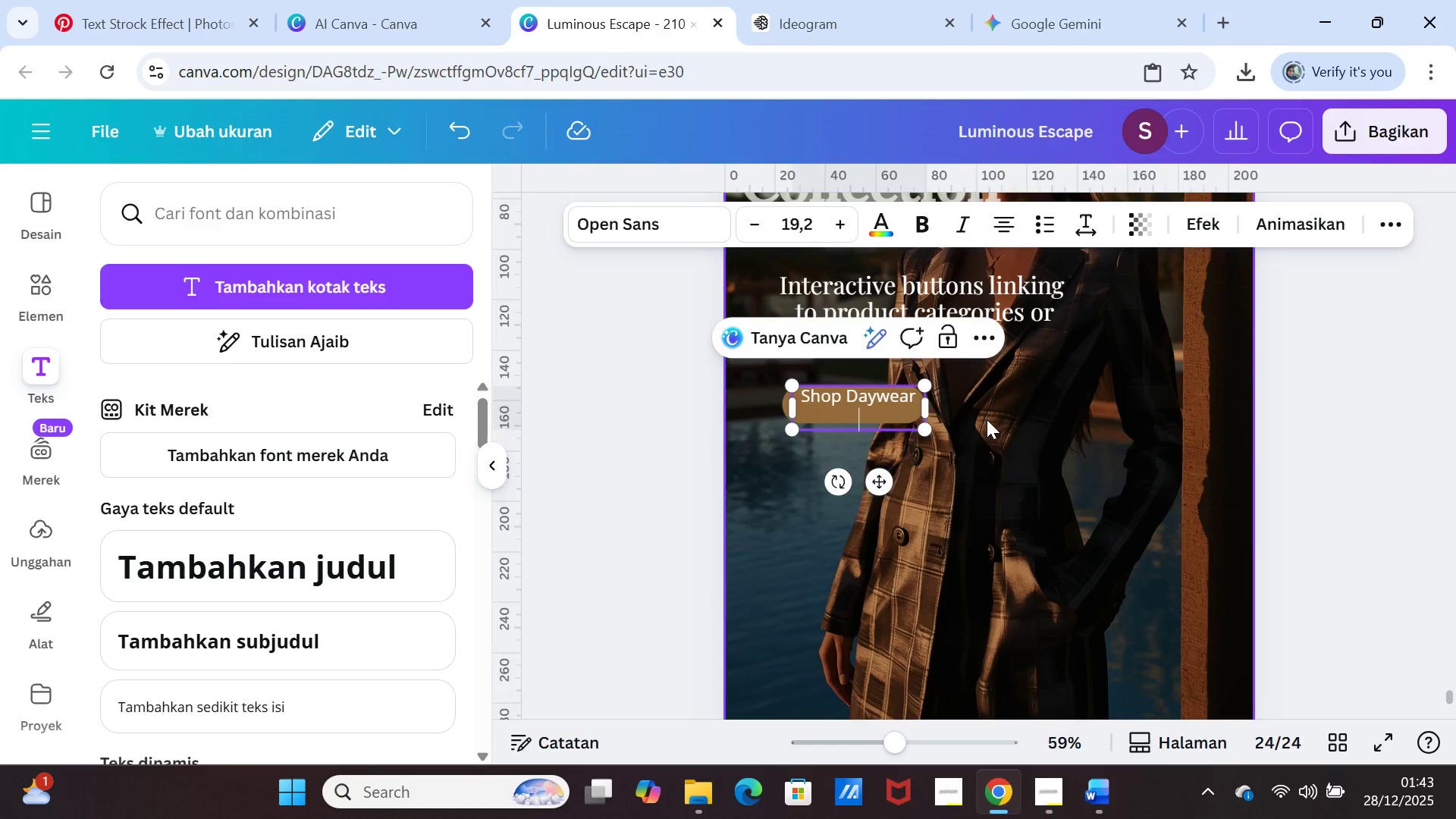 
left_click([987, 419])
 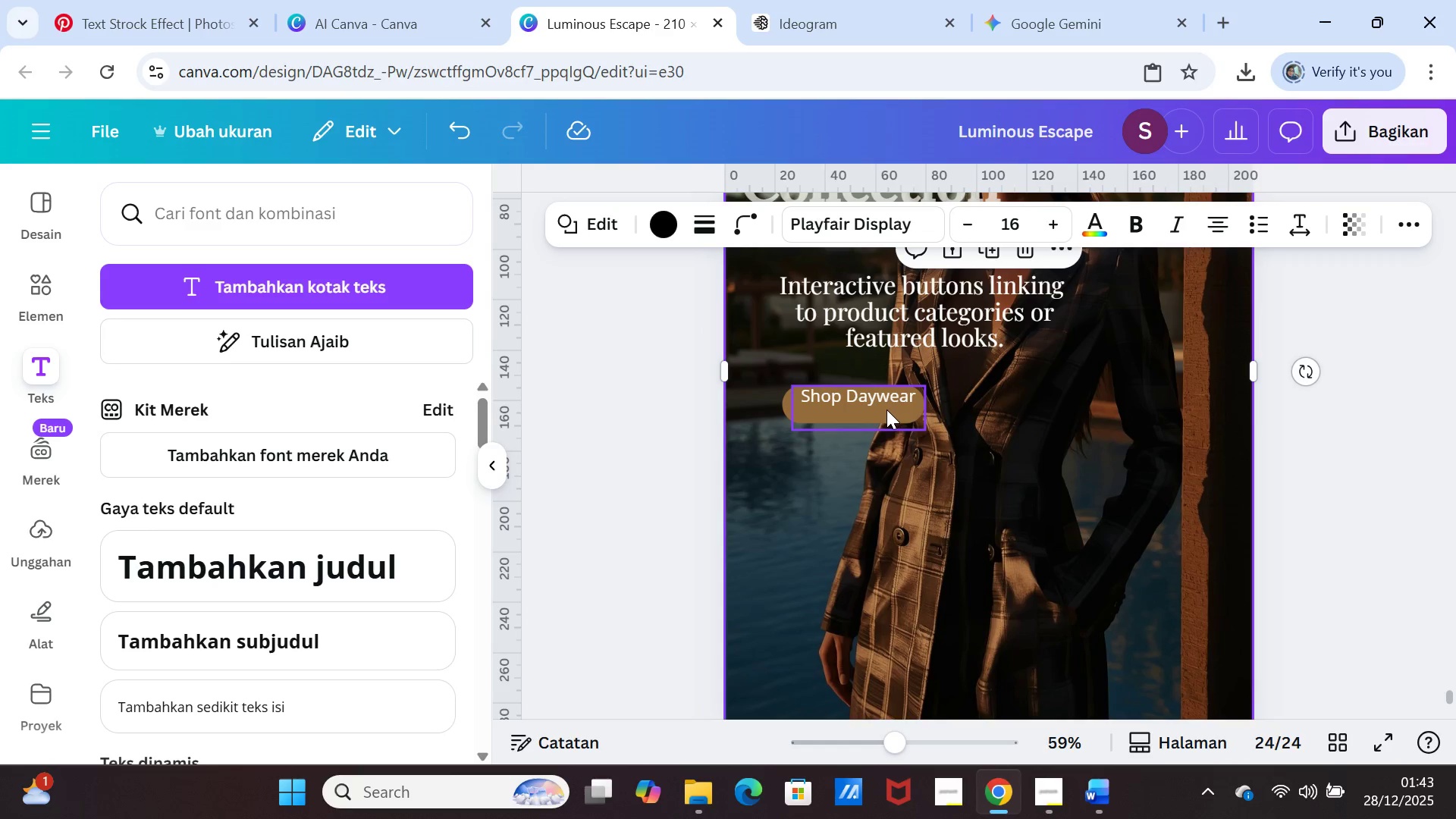 
left_click([886, 410])
 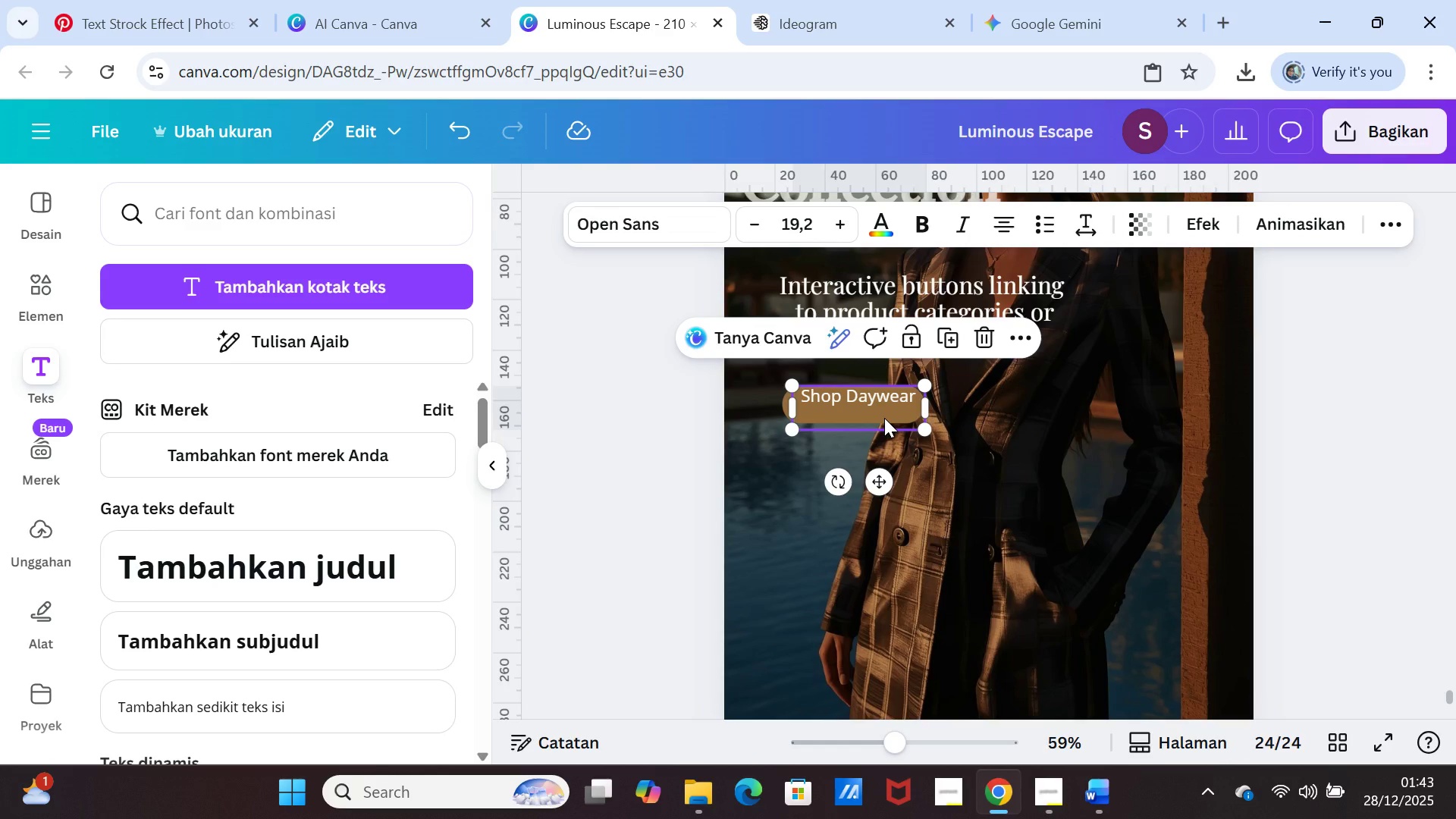 
left_click([884, 418])
 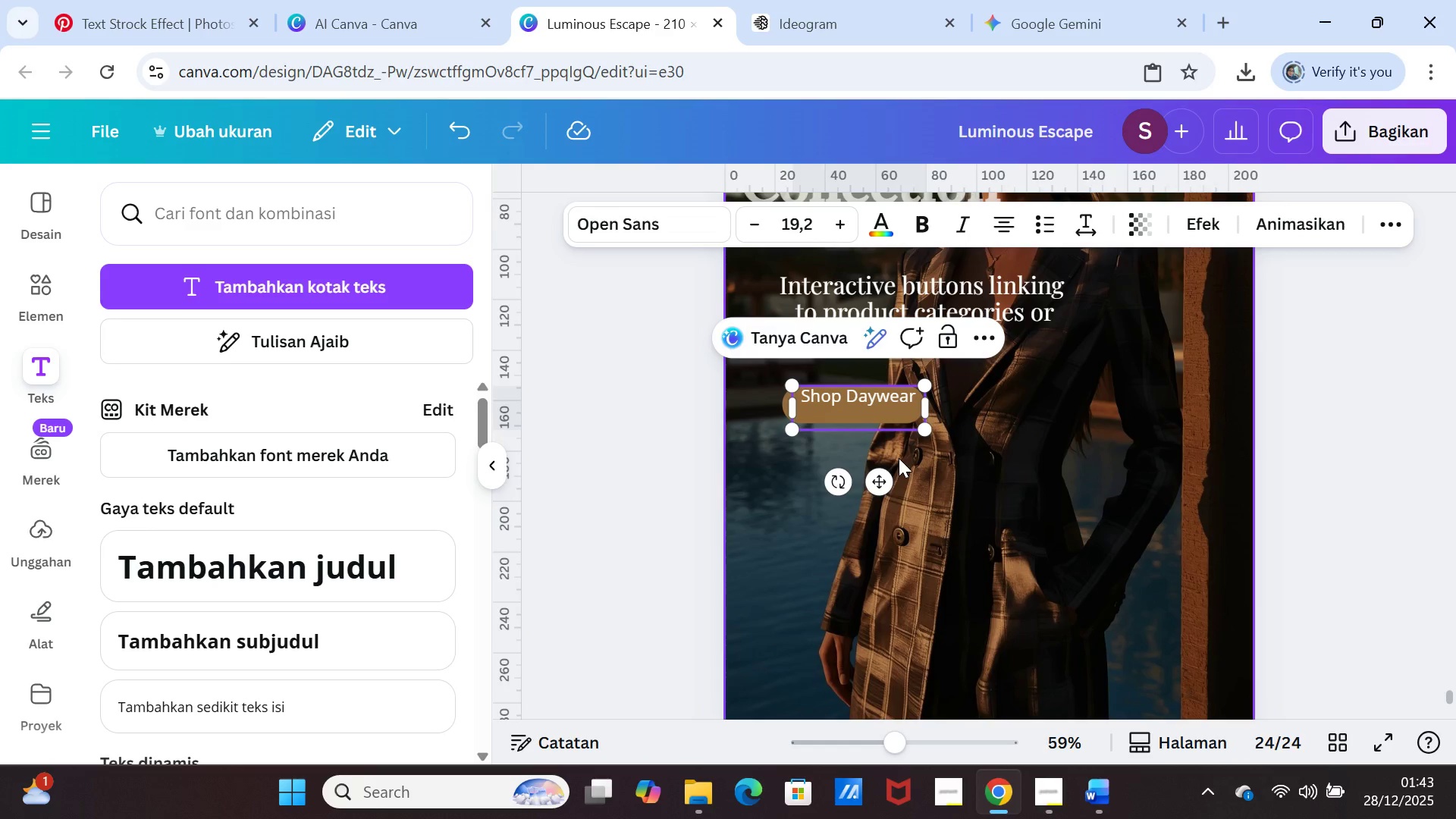 
key(Backspace)
 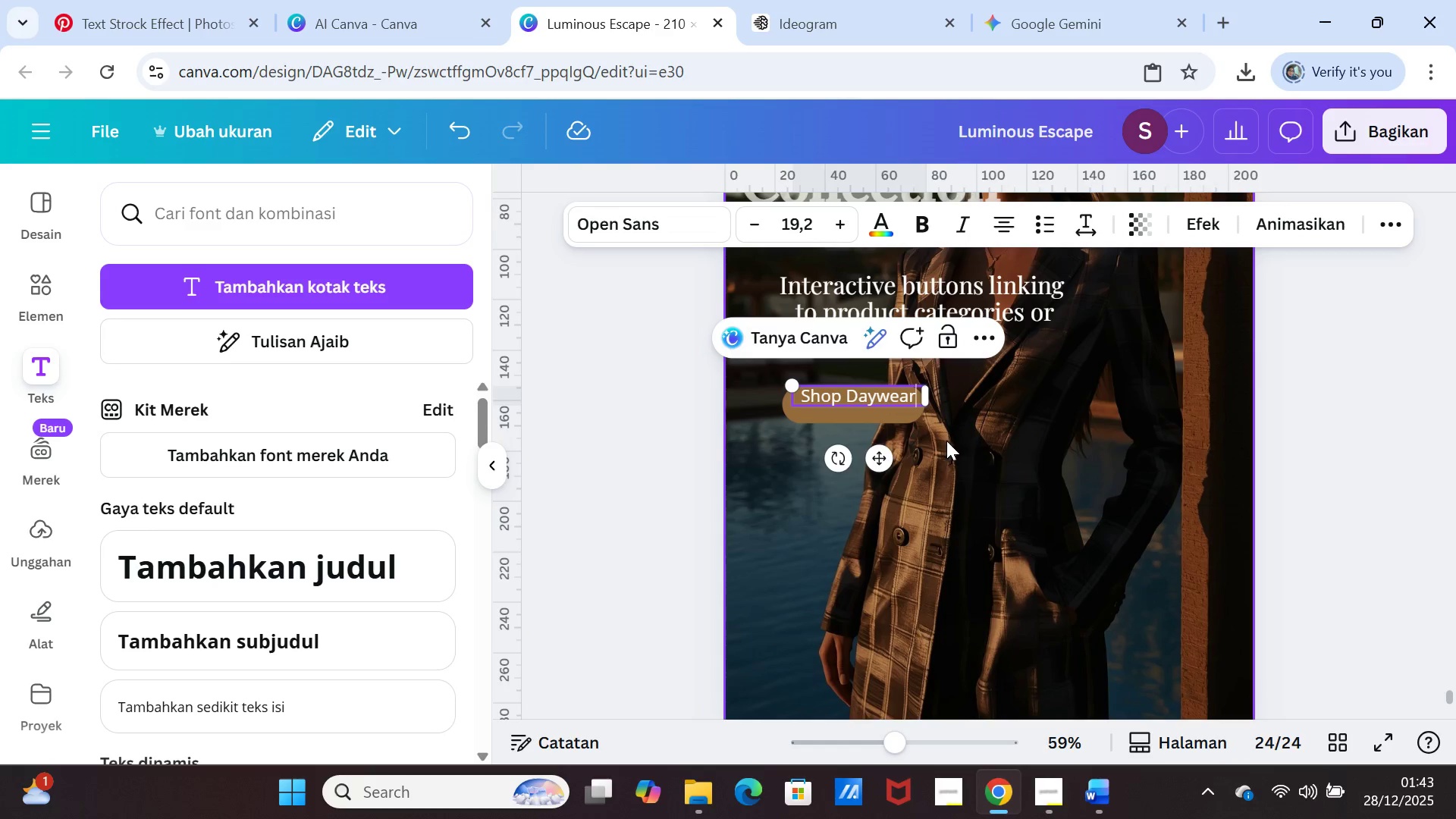 
left_click([974, 431])
 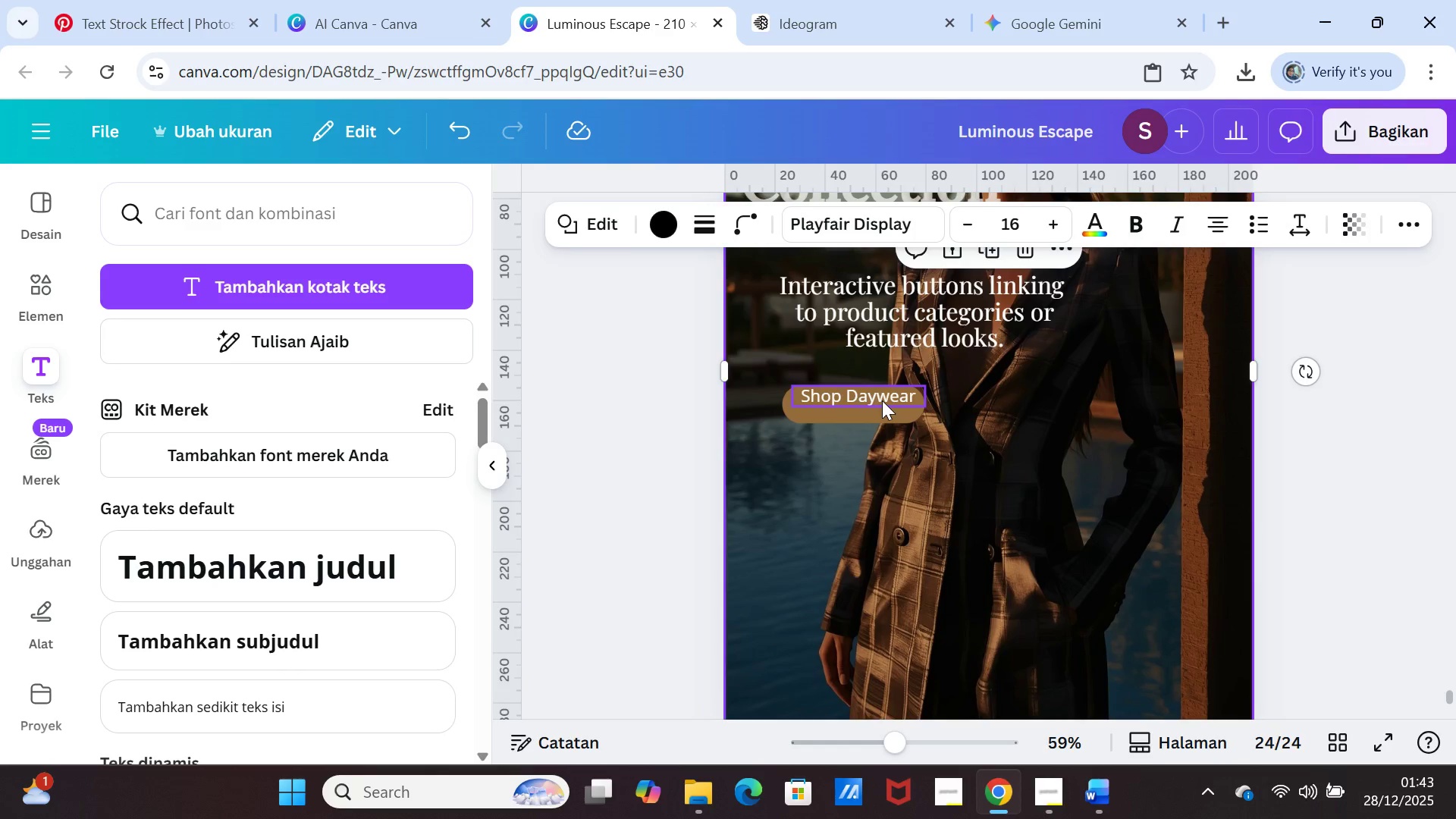 
left_click_drag(start_coordinate=[882, 400], to_coordinate=[881, 408])
 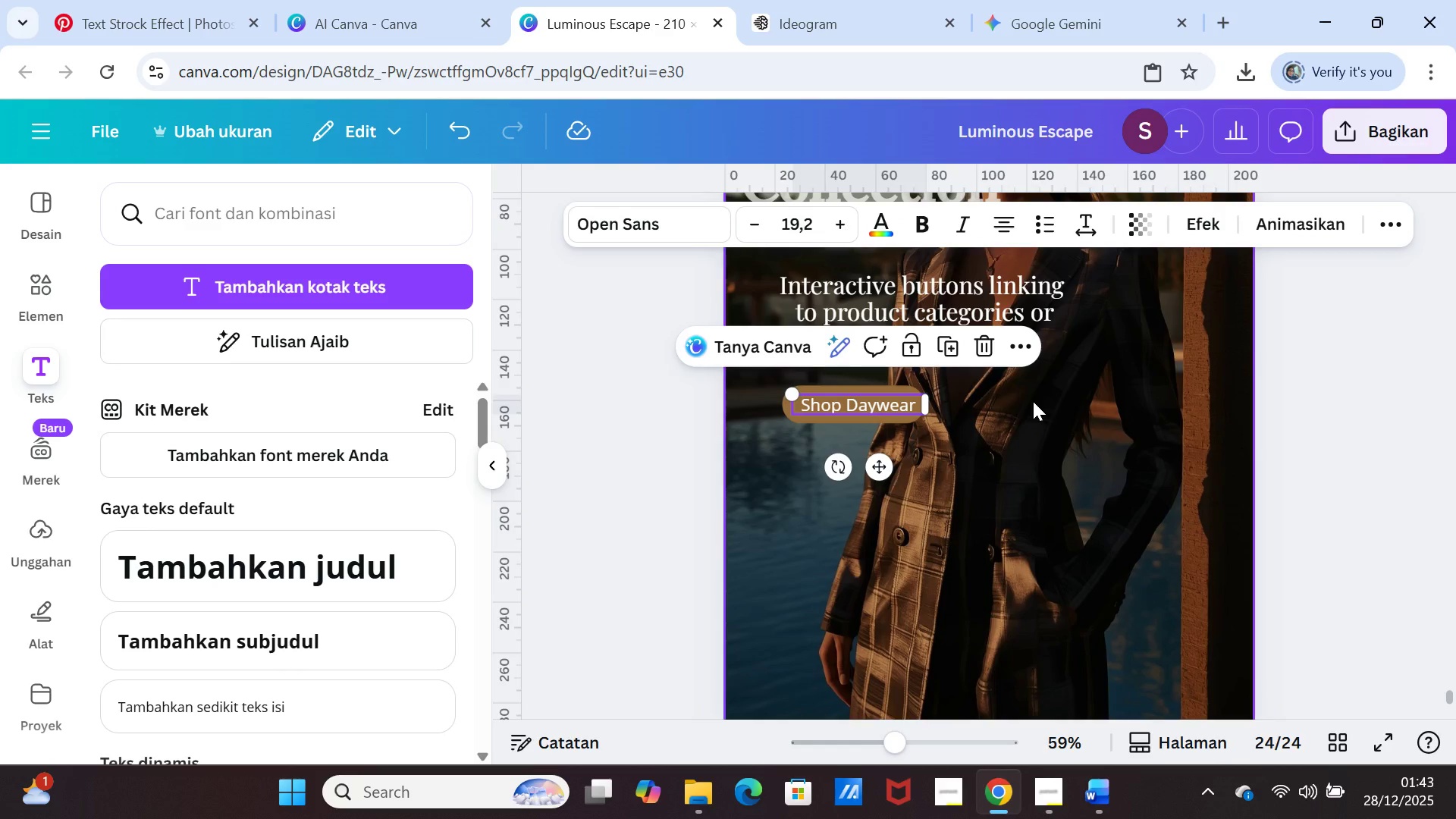 
left_click([1033, 401])
 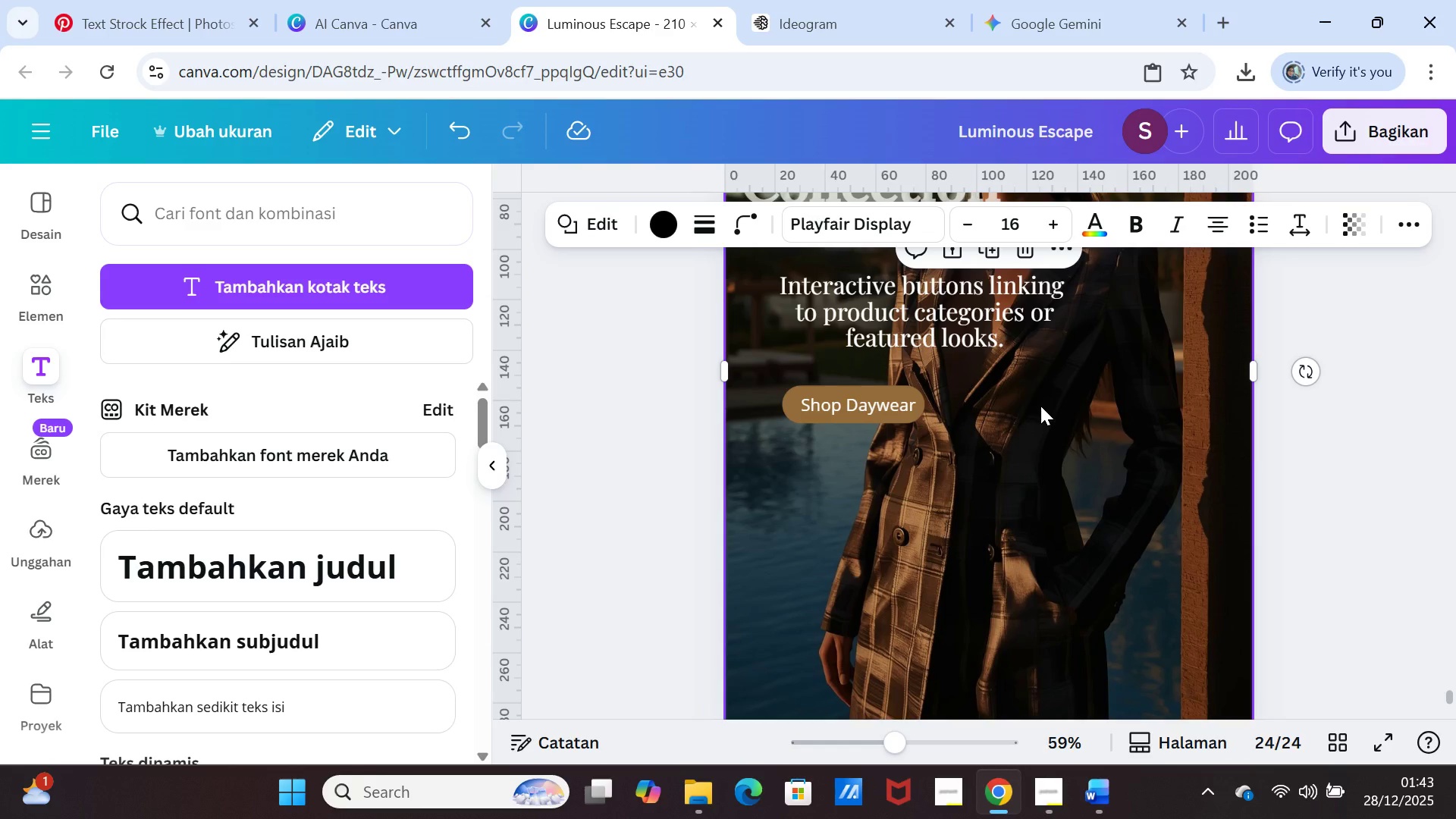 
wait(8.27)
 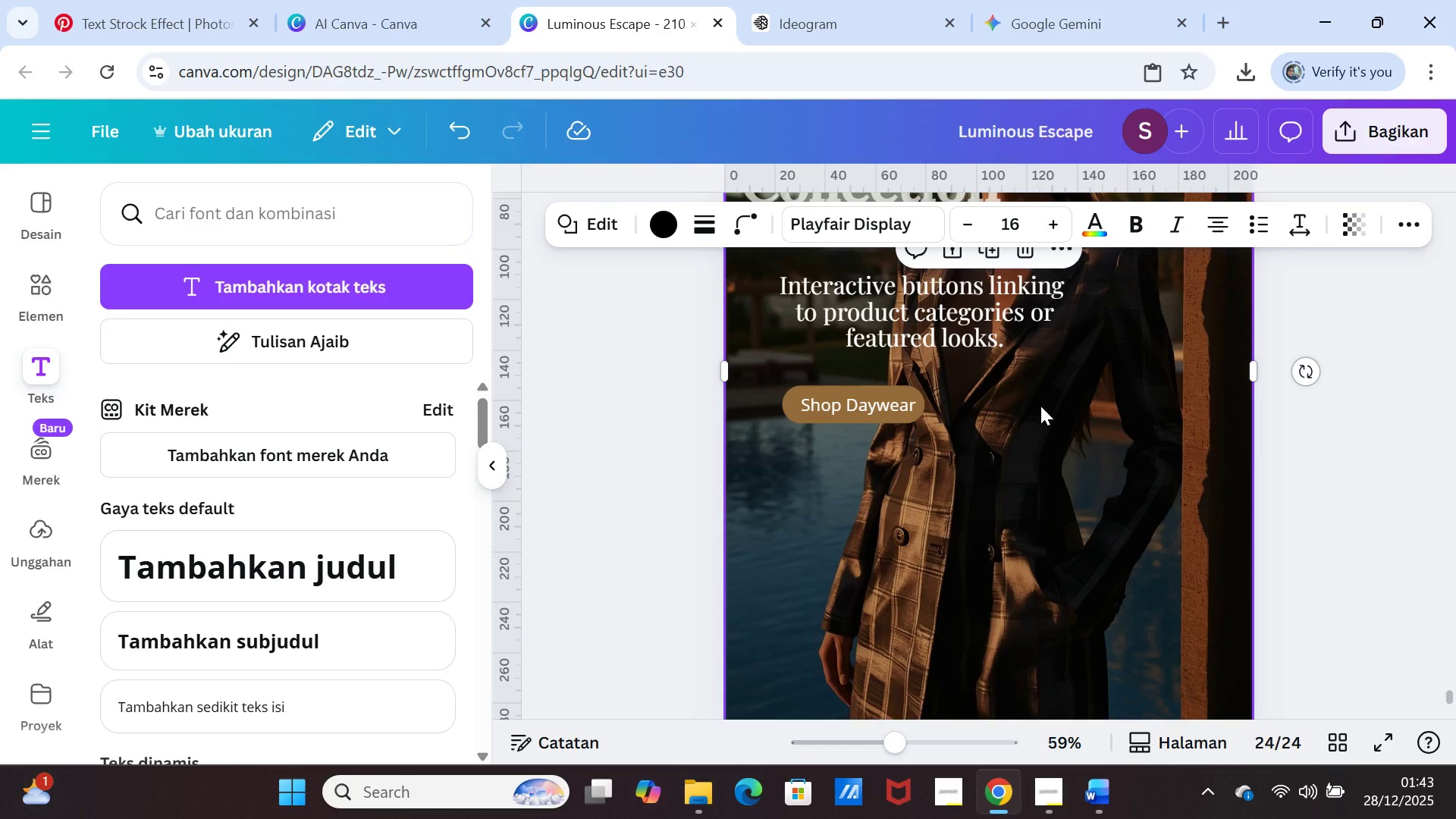 
left_click([882, 394])
 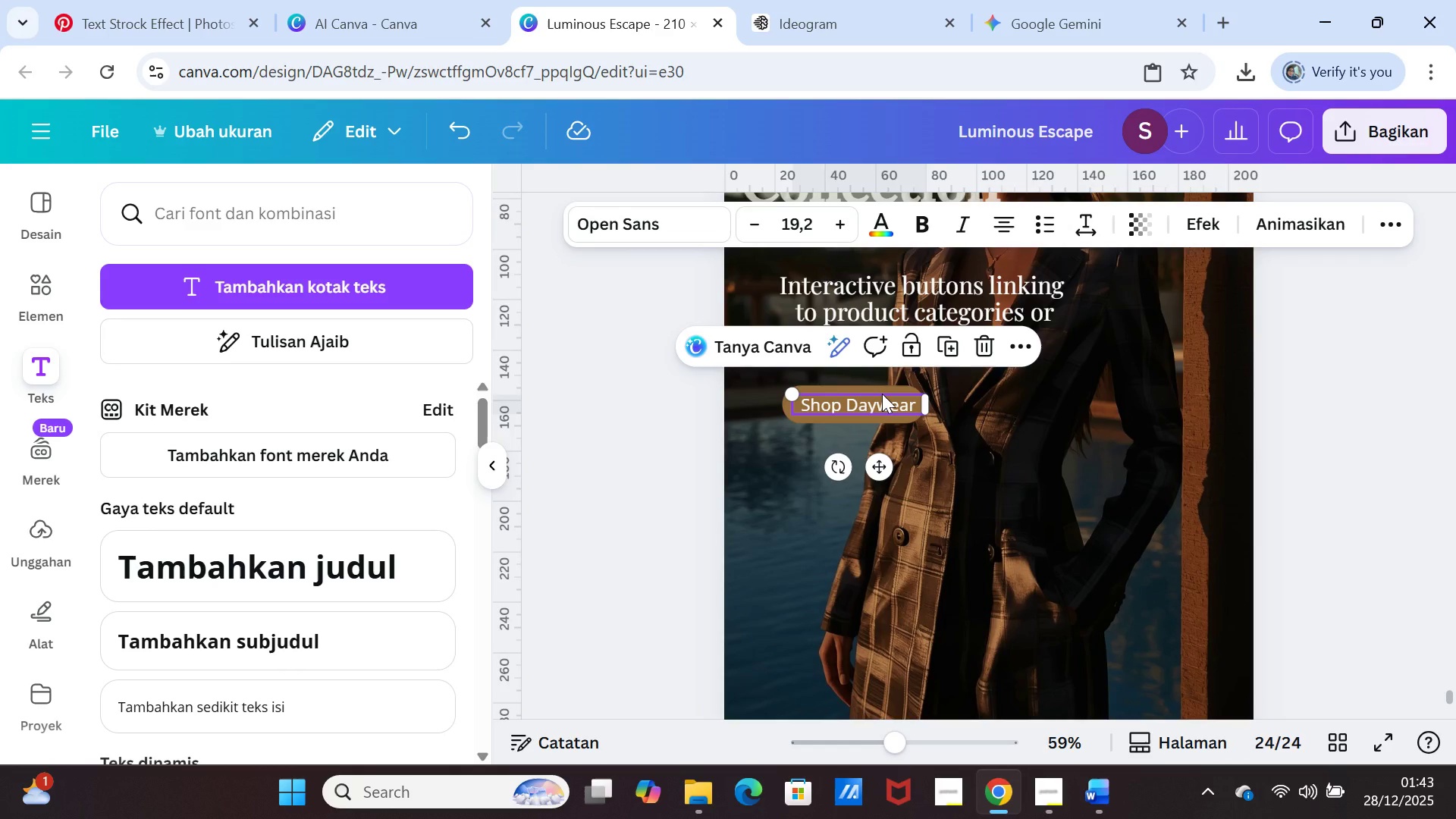 
wait(10.66)
 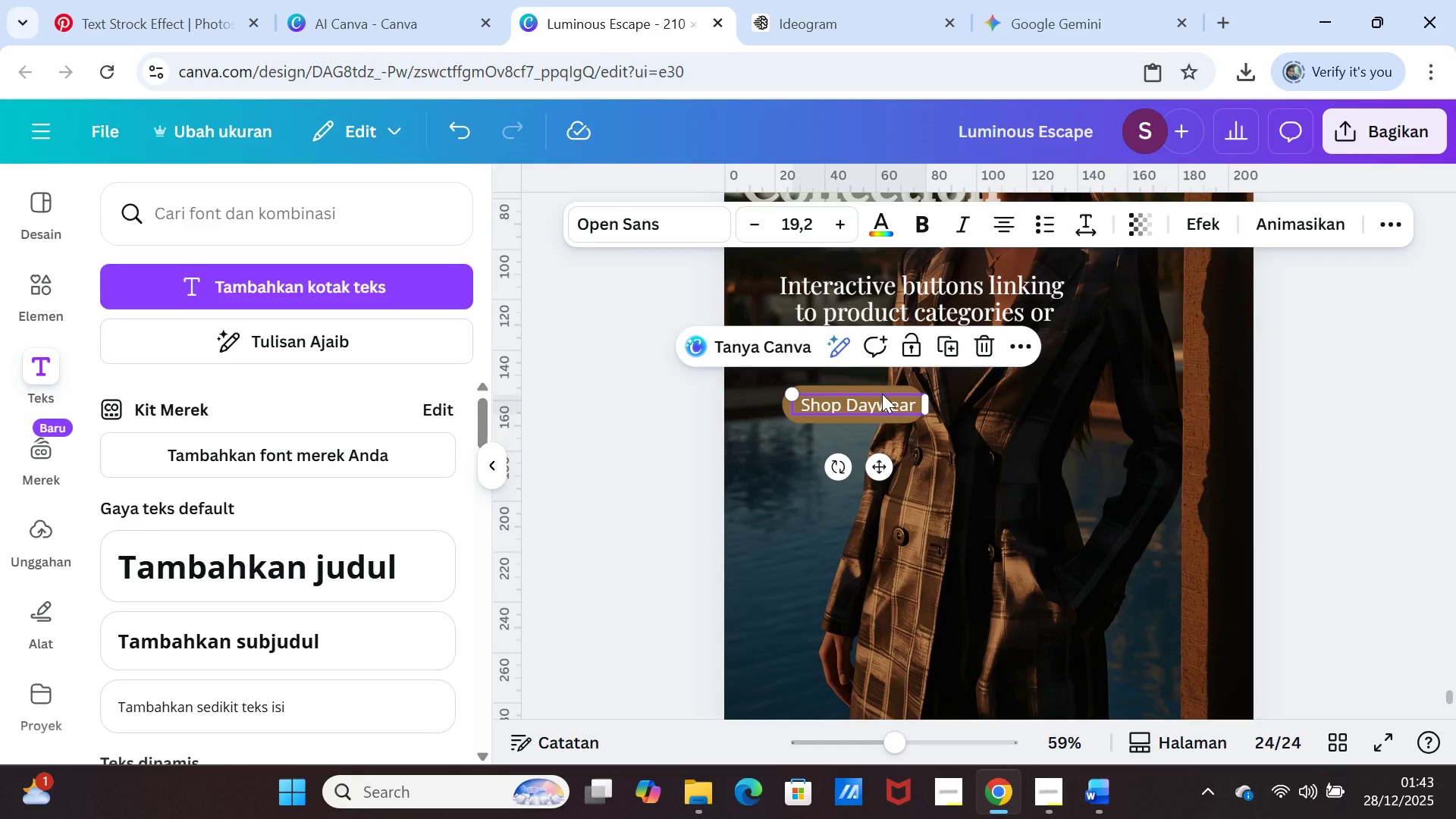 
mouse_move([956, 348])
 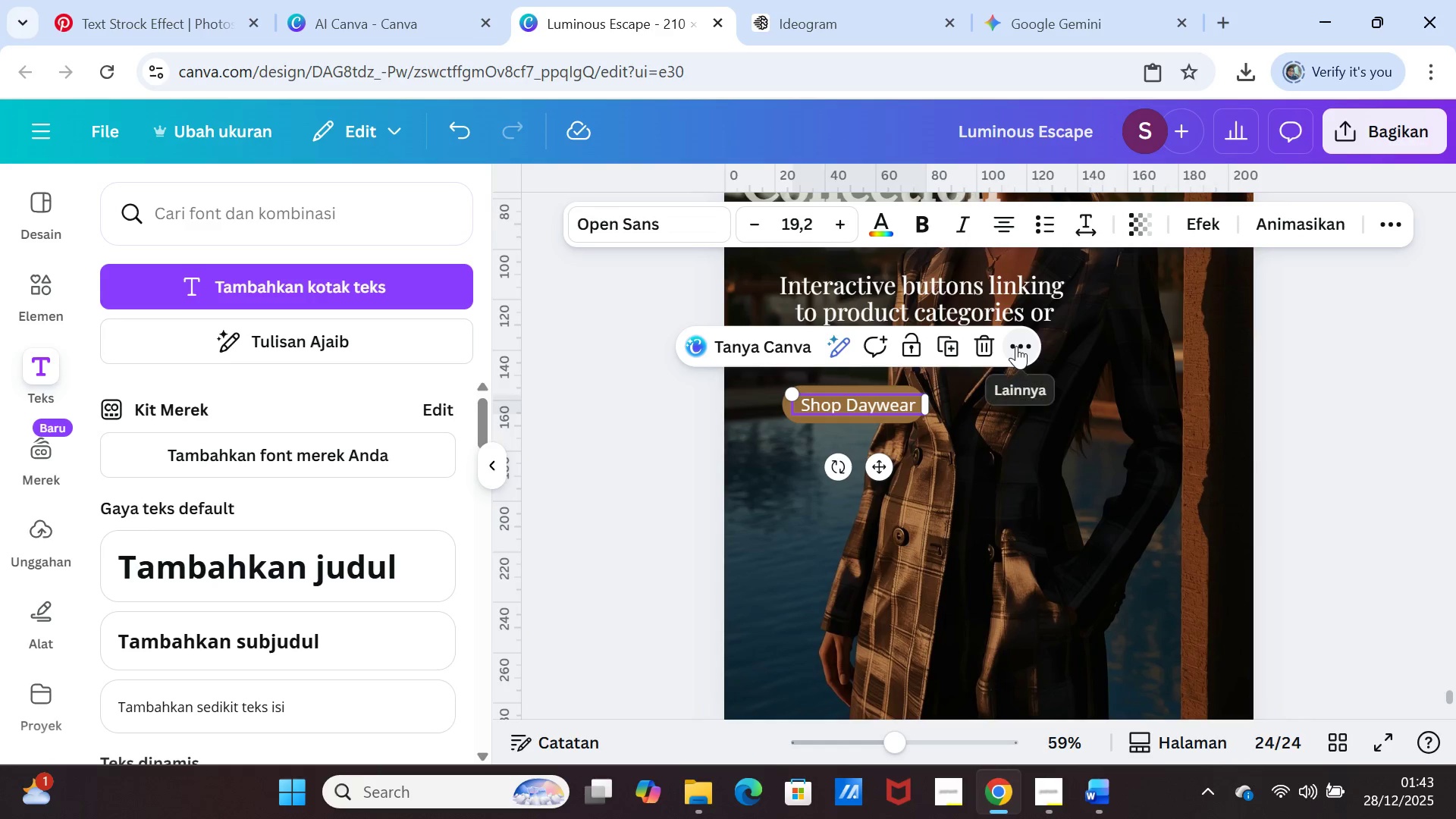 
left_click([1016, 346])
 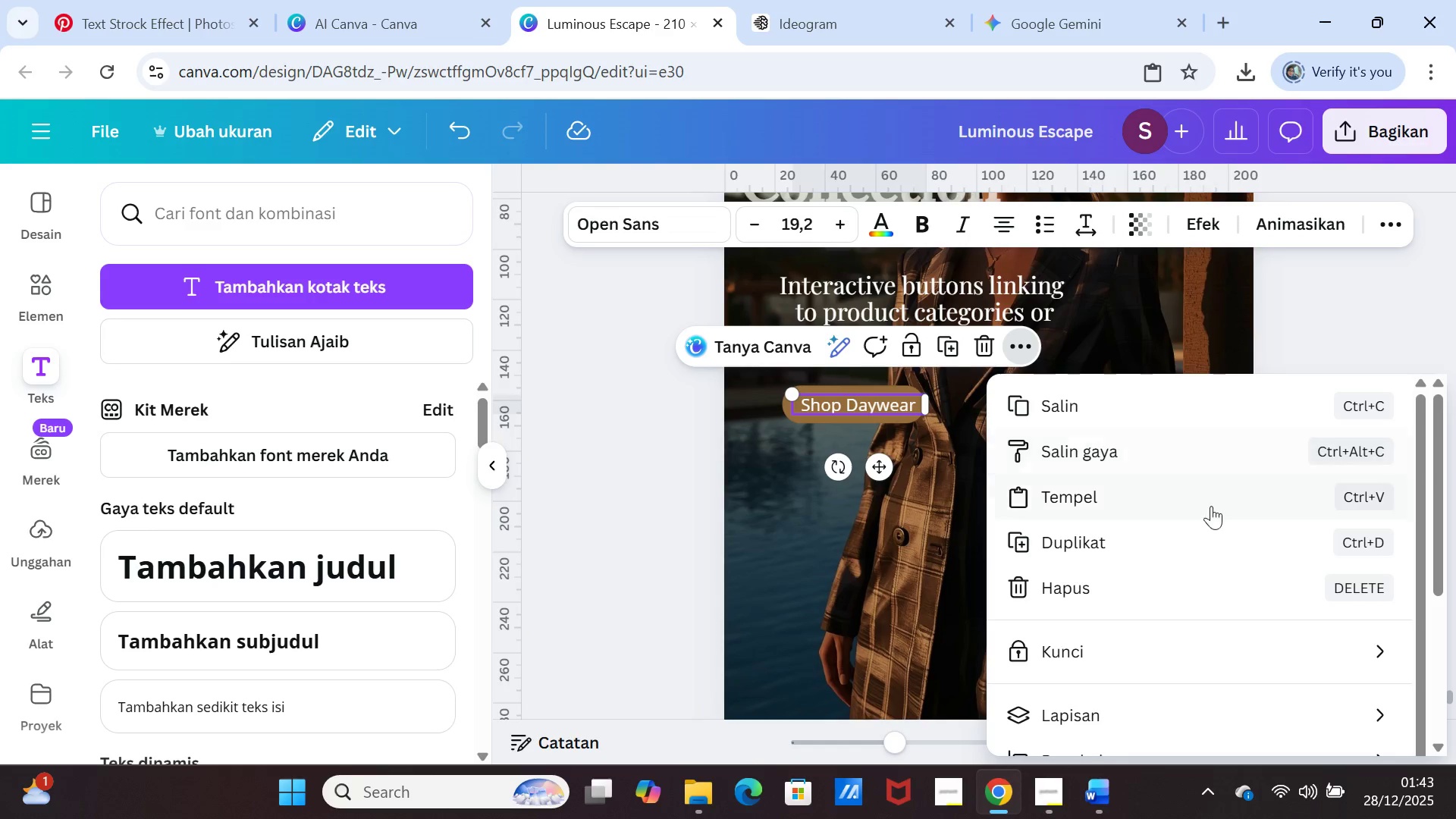 
scroll: coordinate [1180, 642], scroll_direction: down, amount: 4.0
 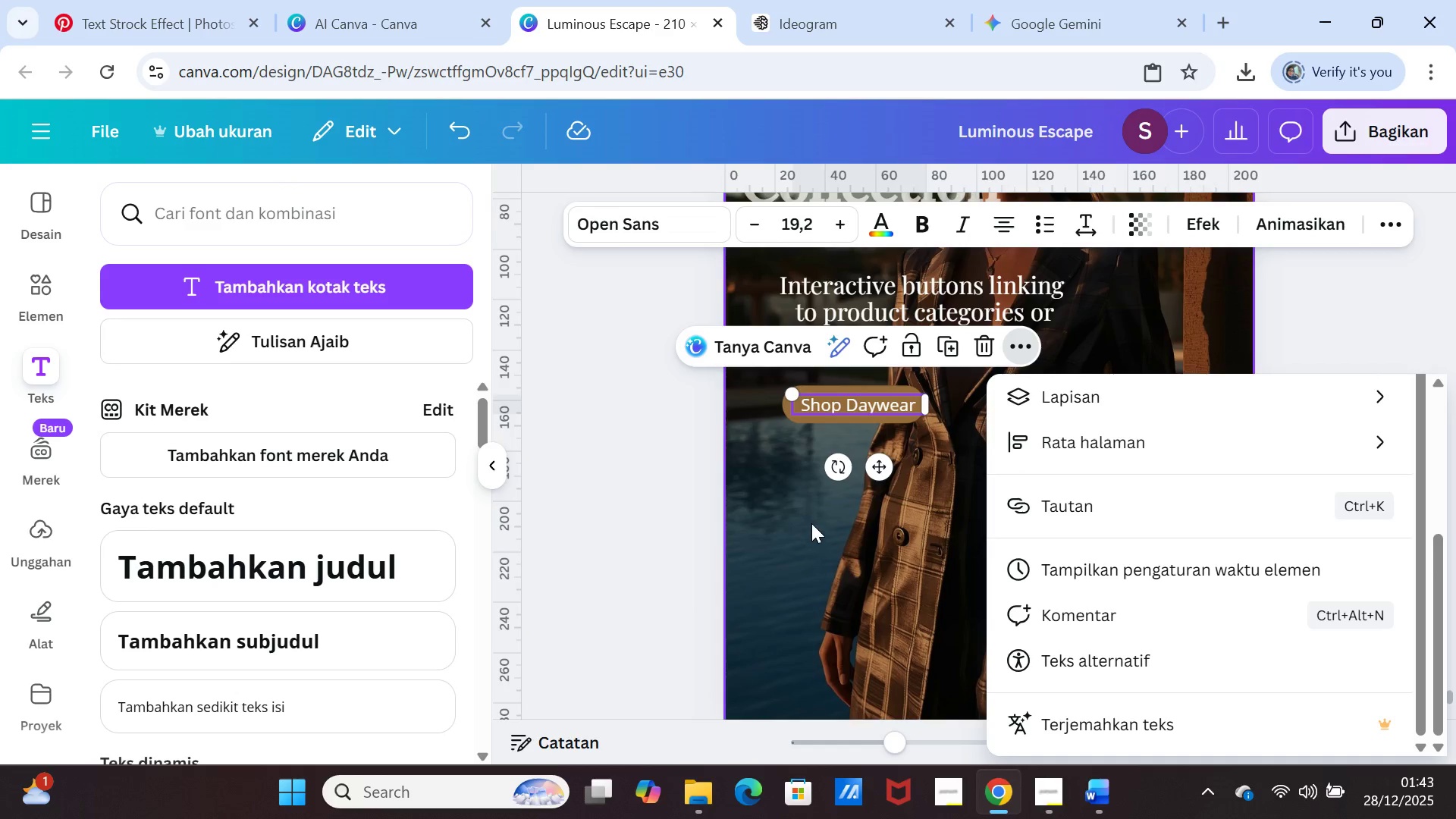 
left_click([811, 523])
 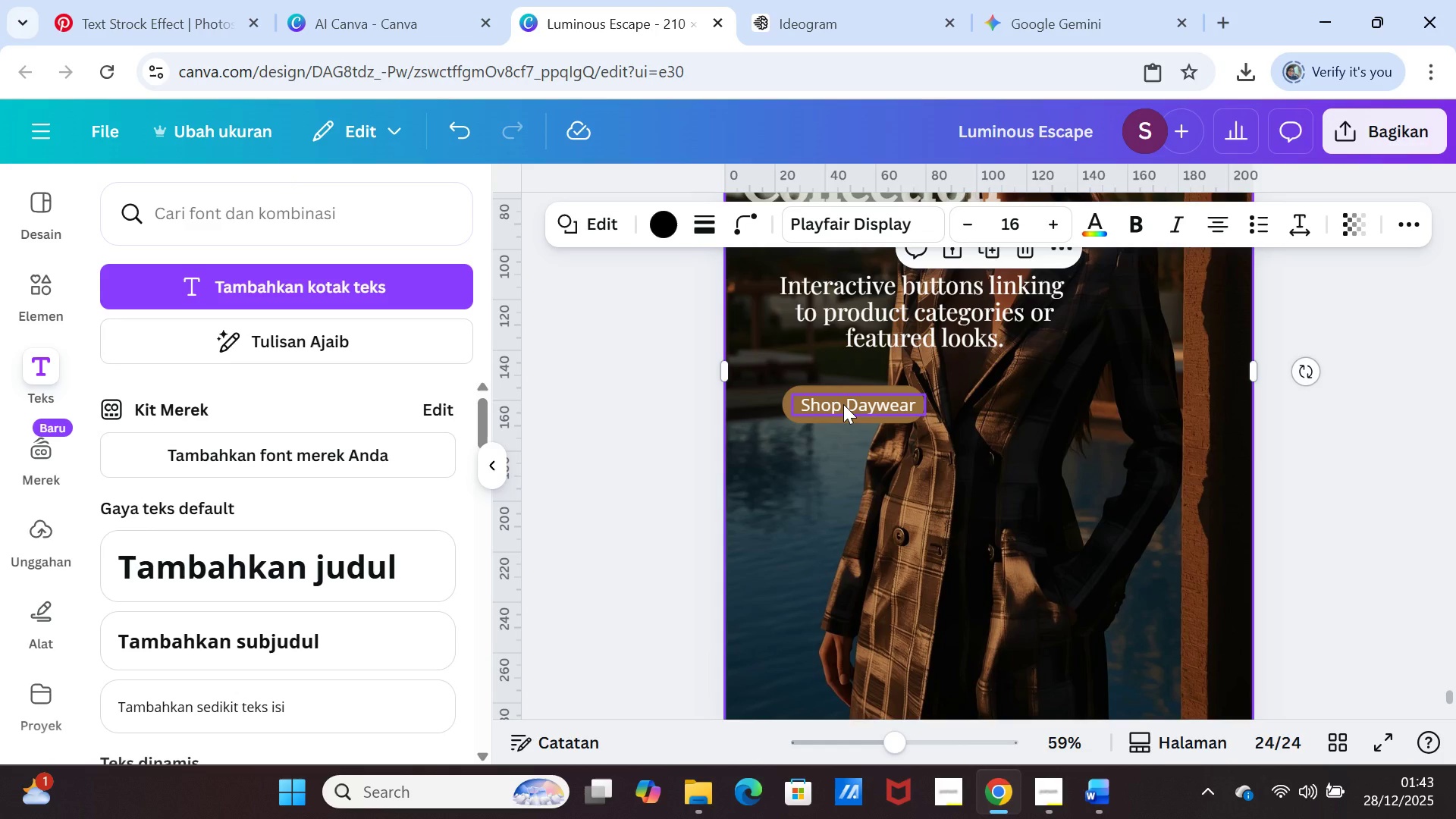 
left_click([843, 404])
 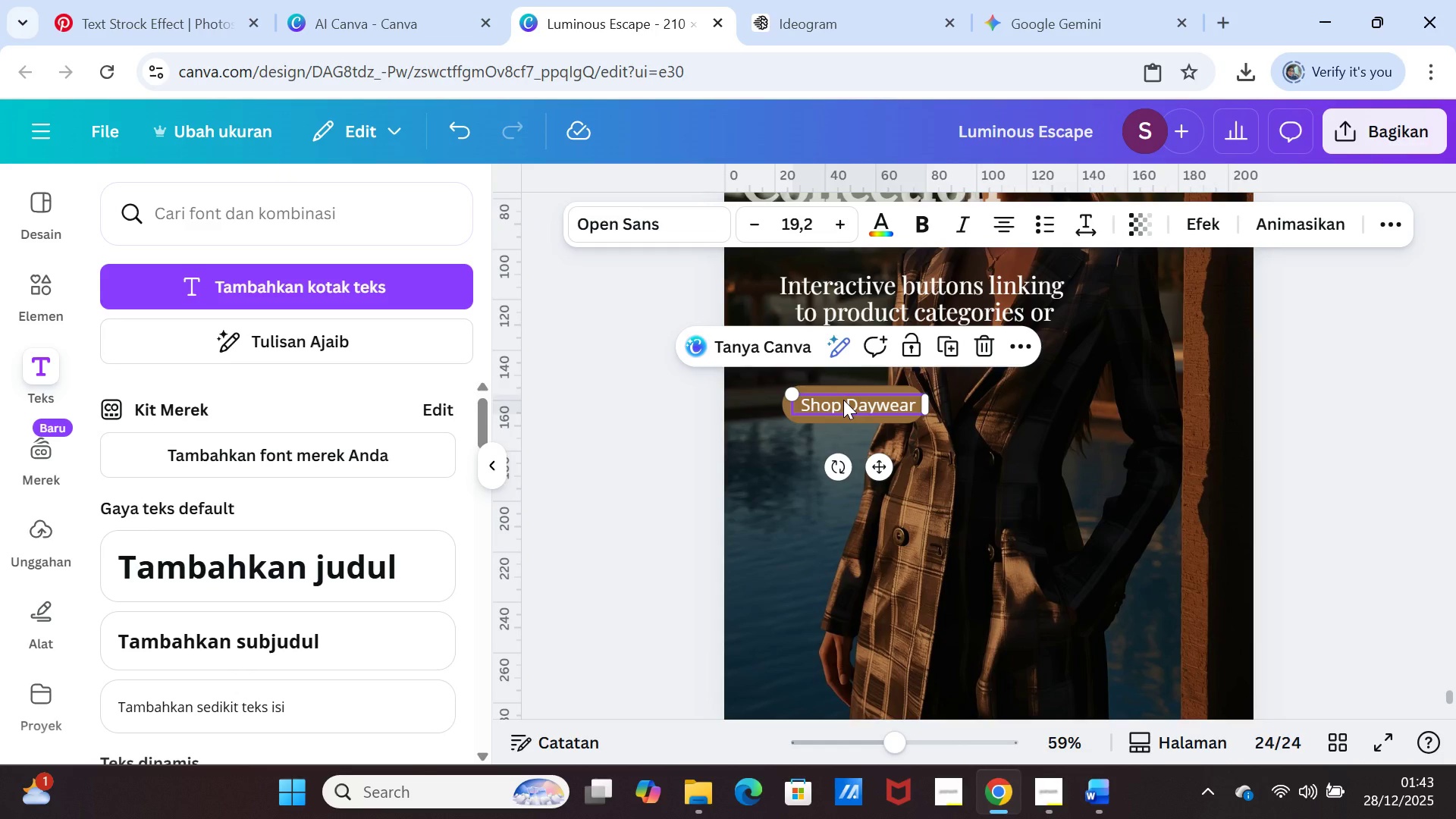 
wait(9.62)
 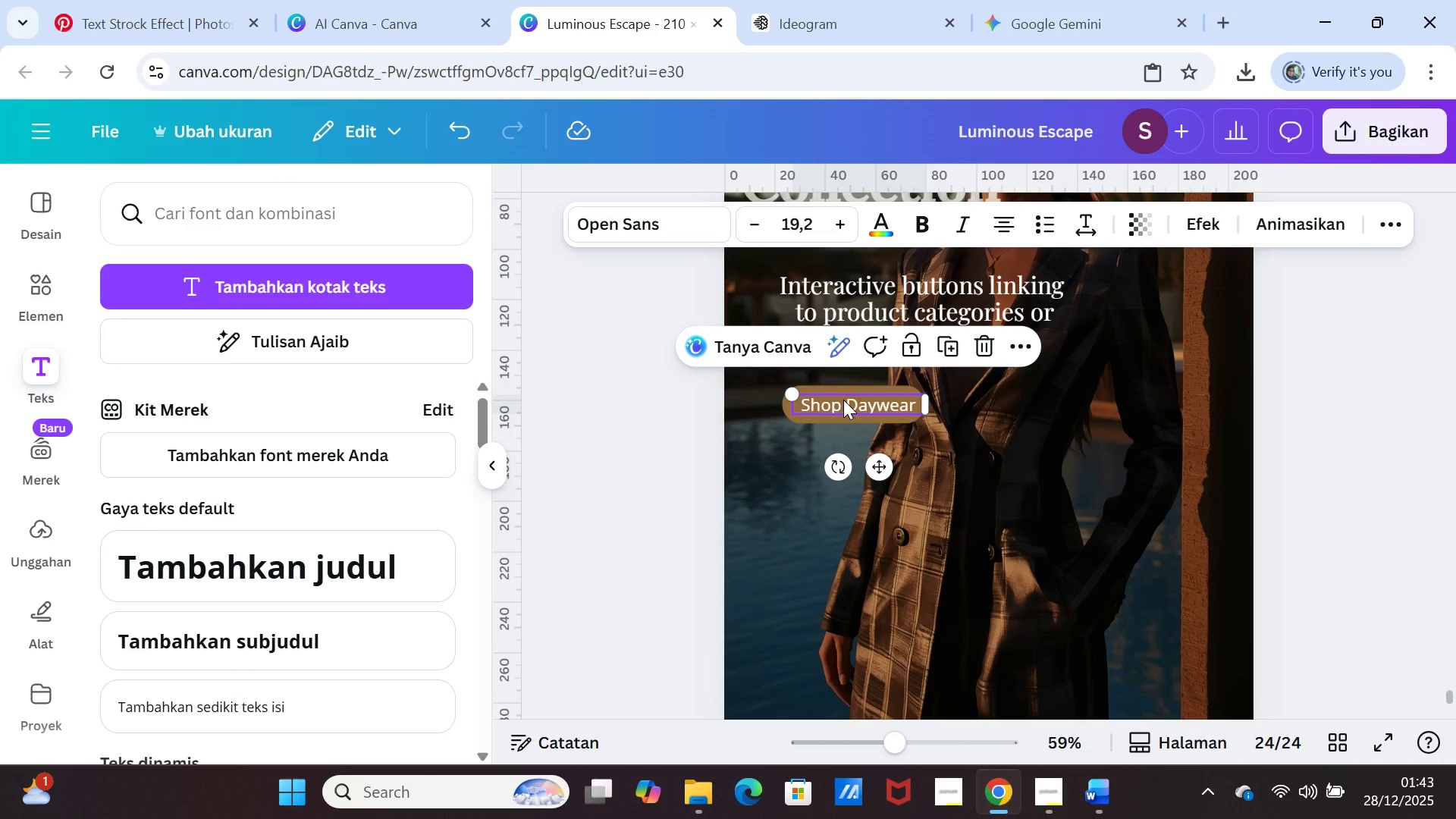 
left_click([1401, 217])
 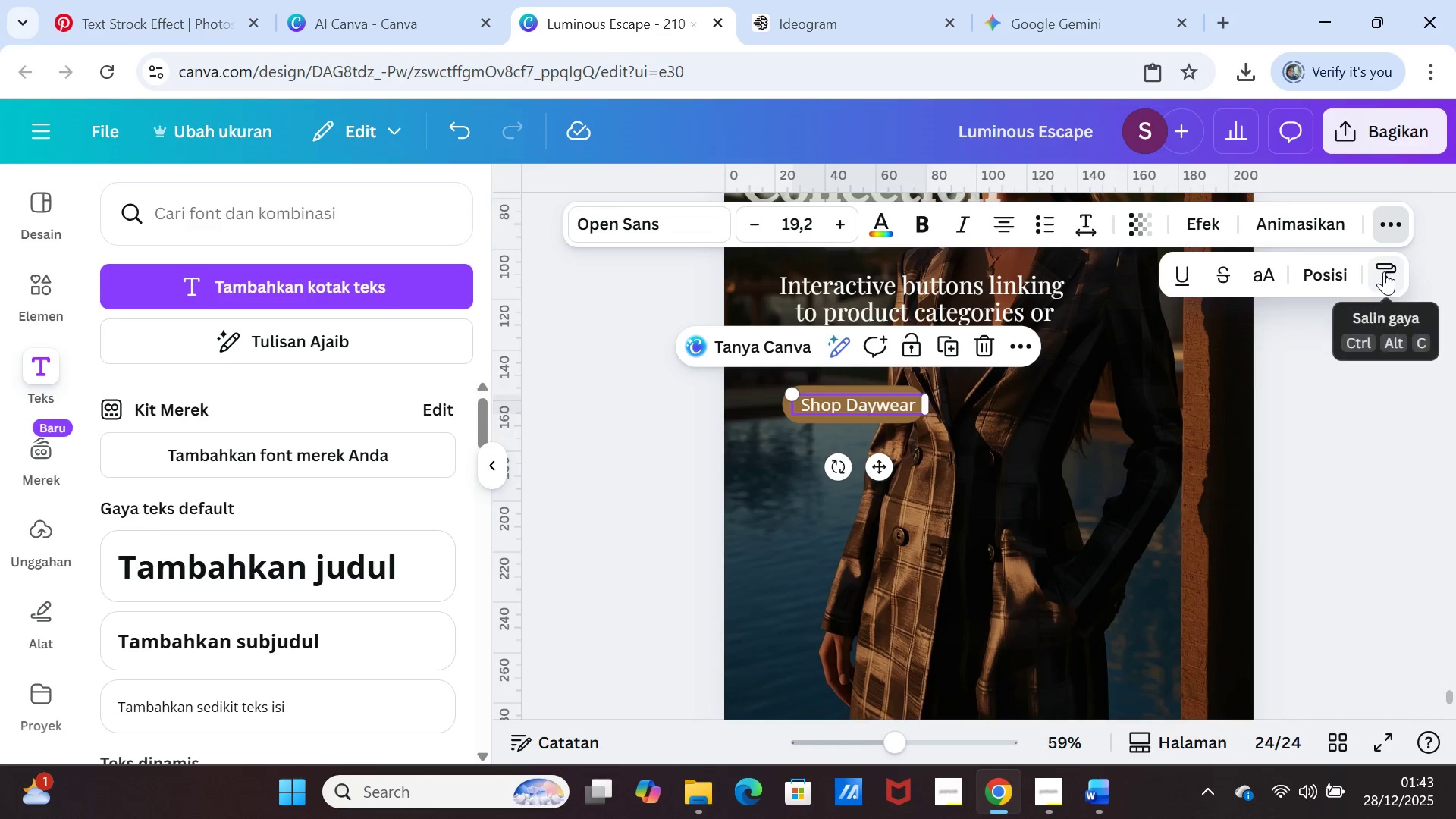 
left_click([1360, 419])
 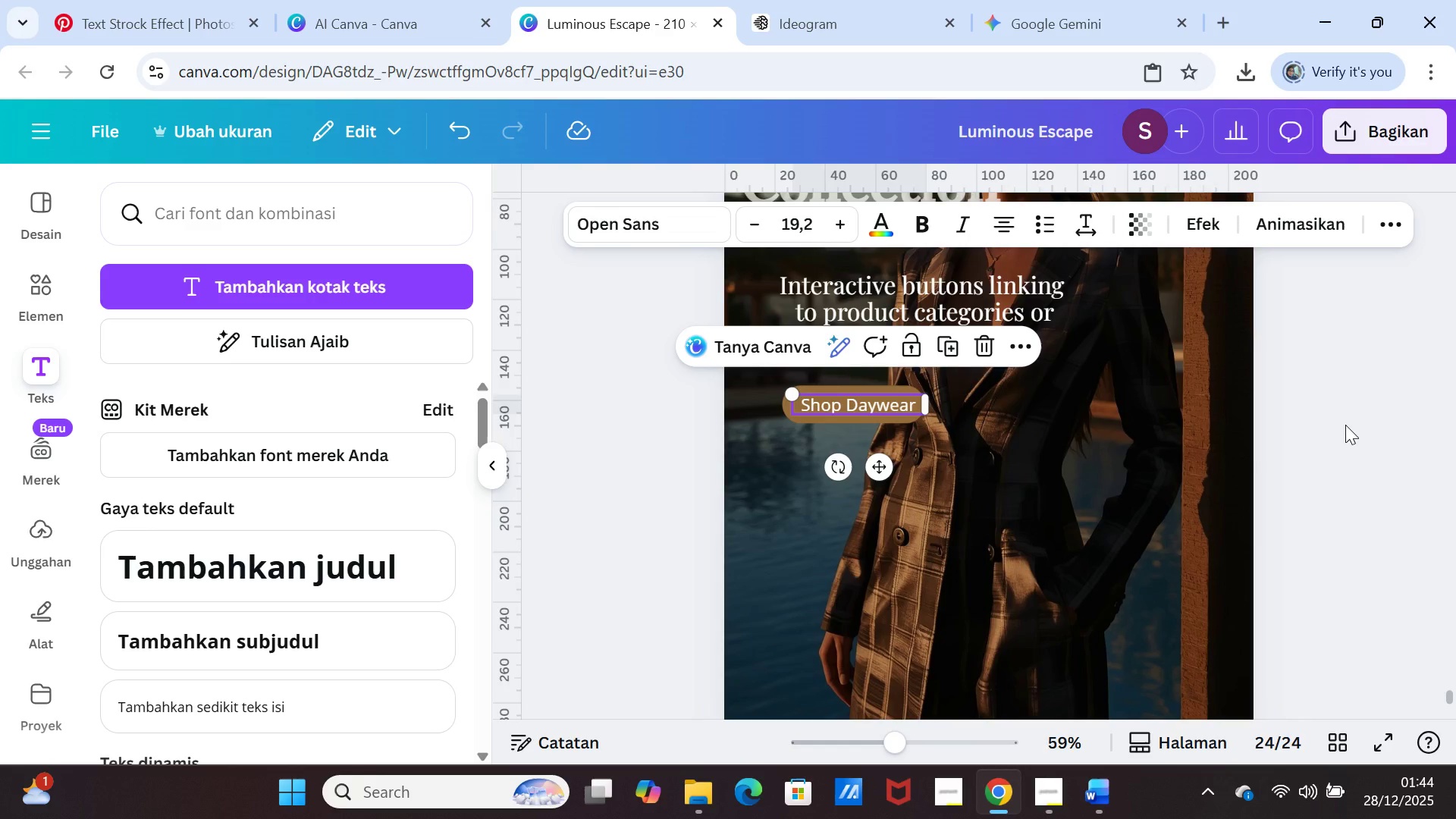 
wait(45.22)
 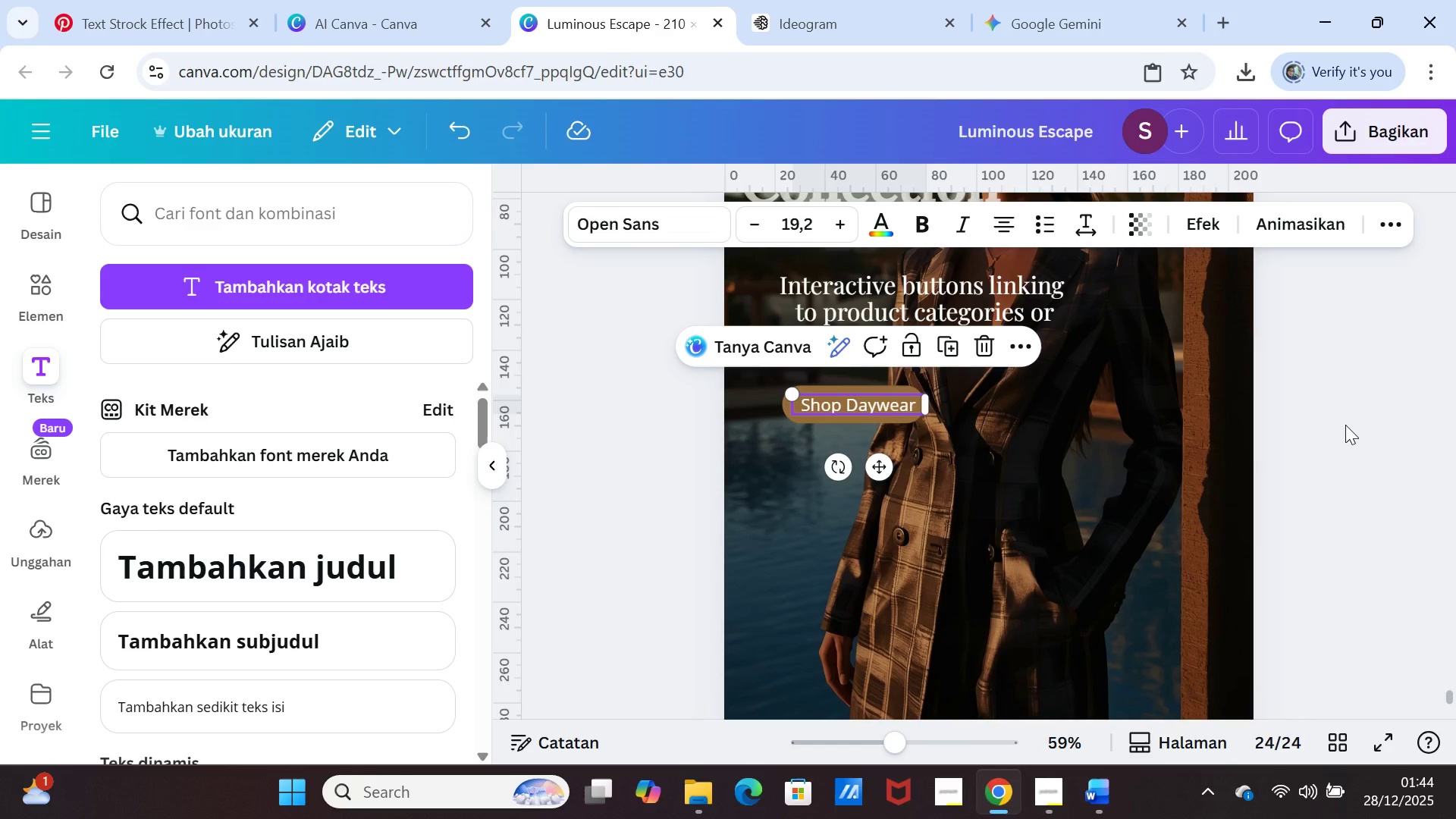 
left_click([861, 419])
 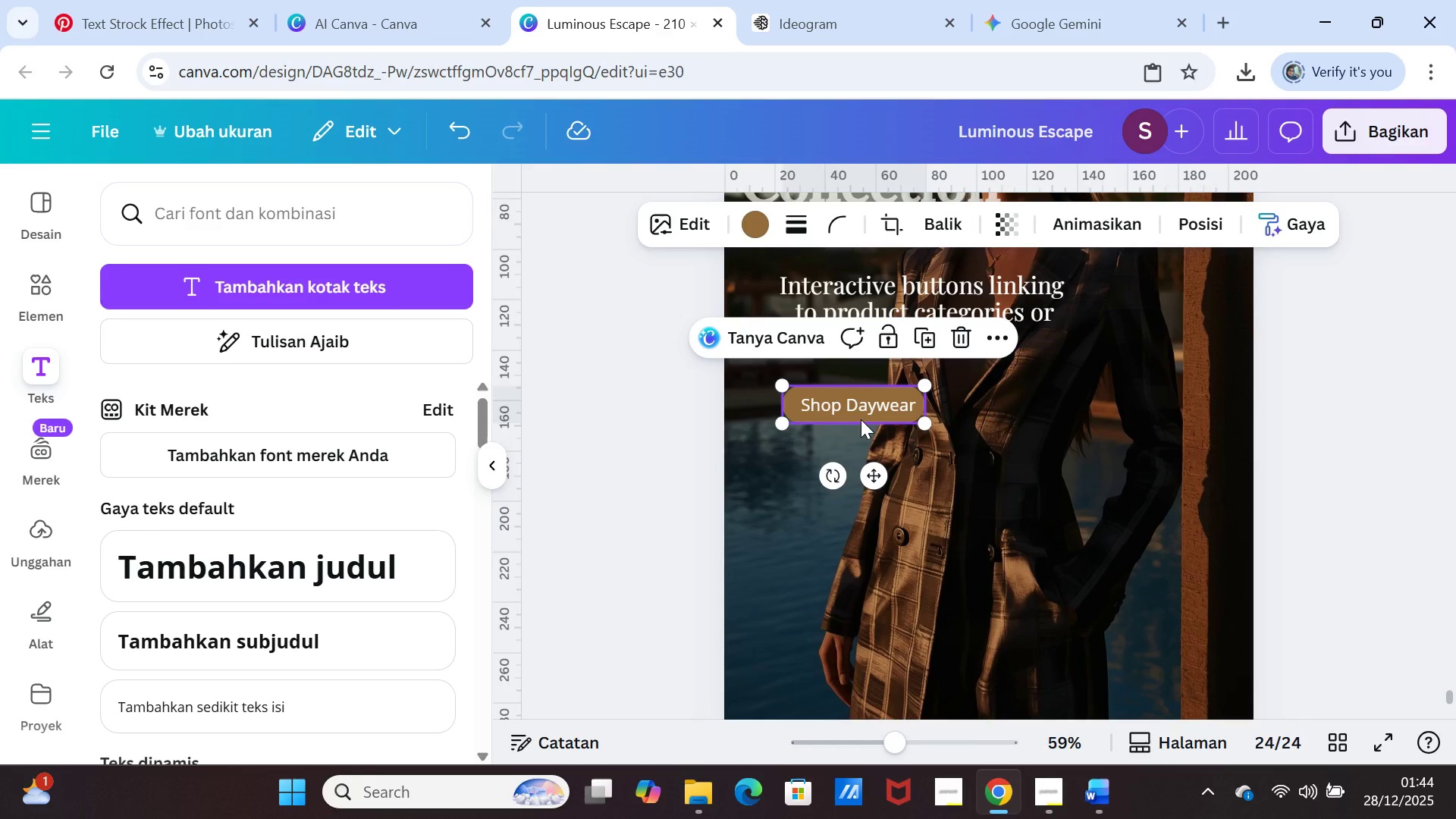 
hold_key(key=ShiftLeft, duration=13.45)
left_click([870, 403])
 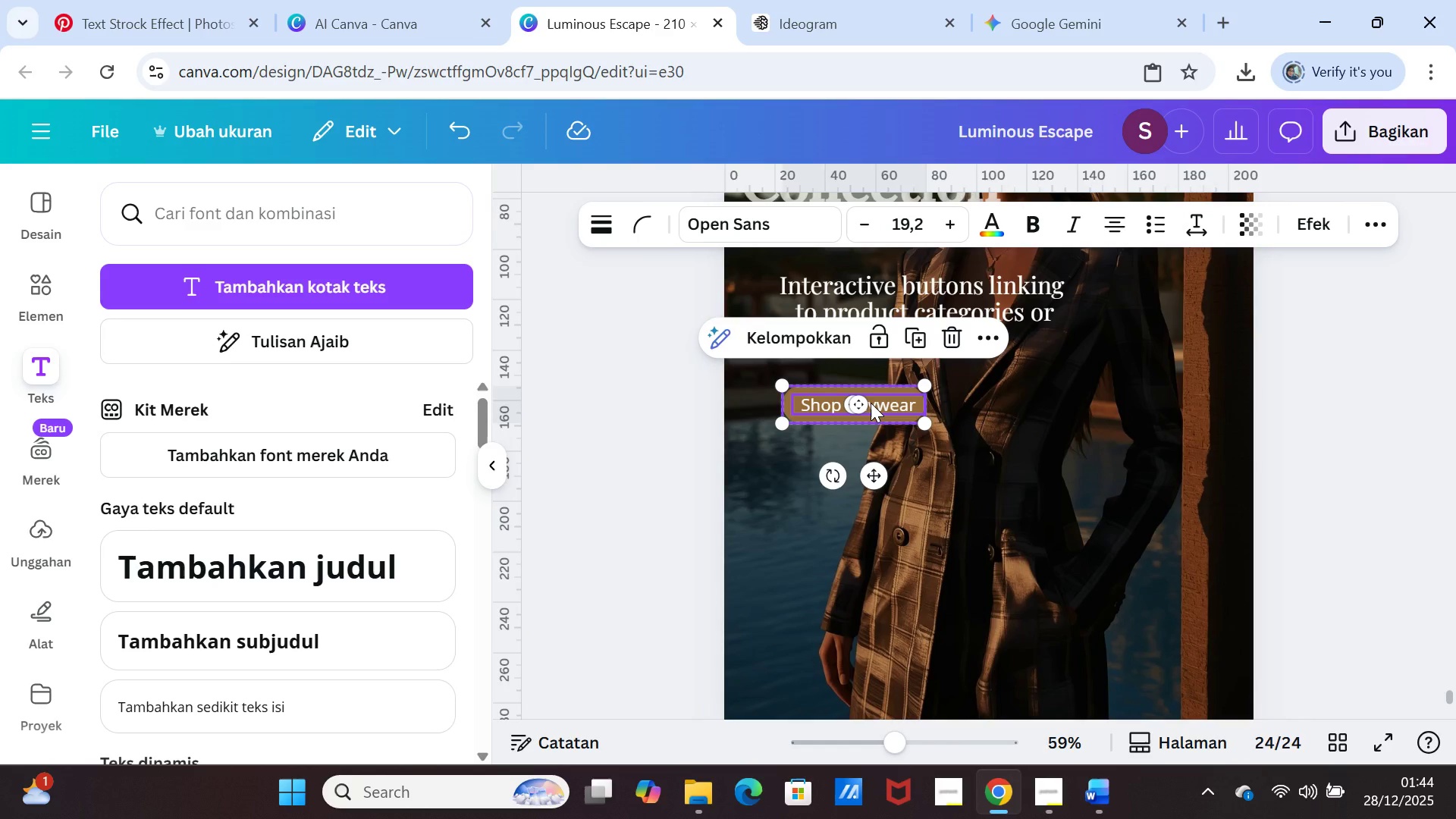 
left_click([833, 337])
 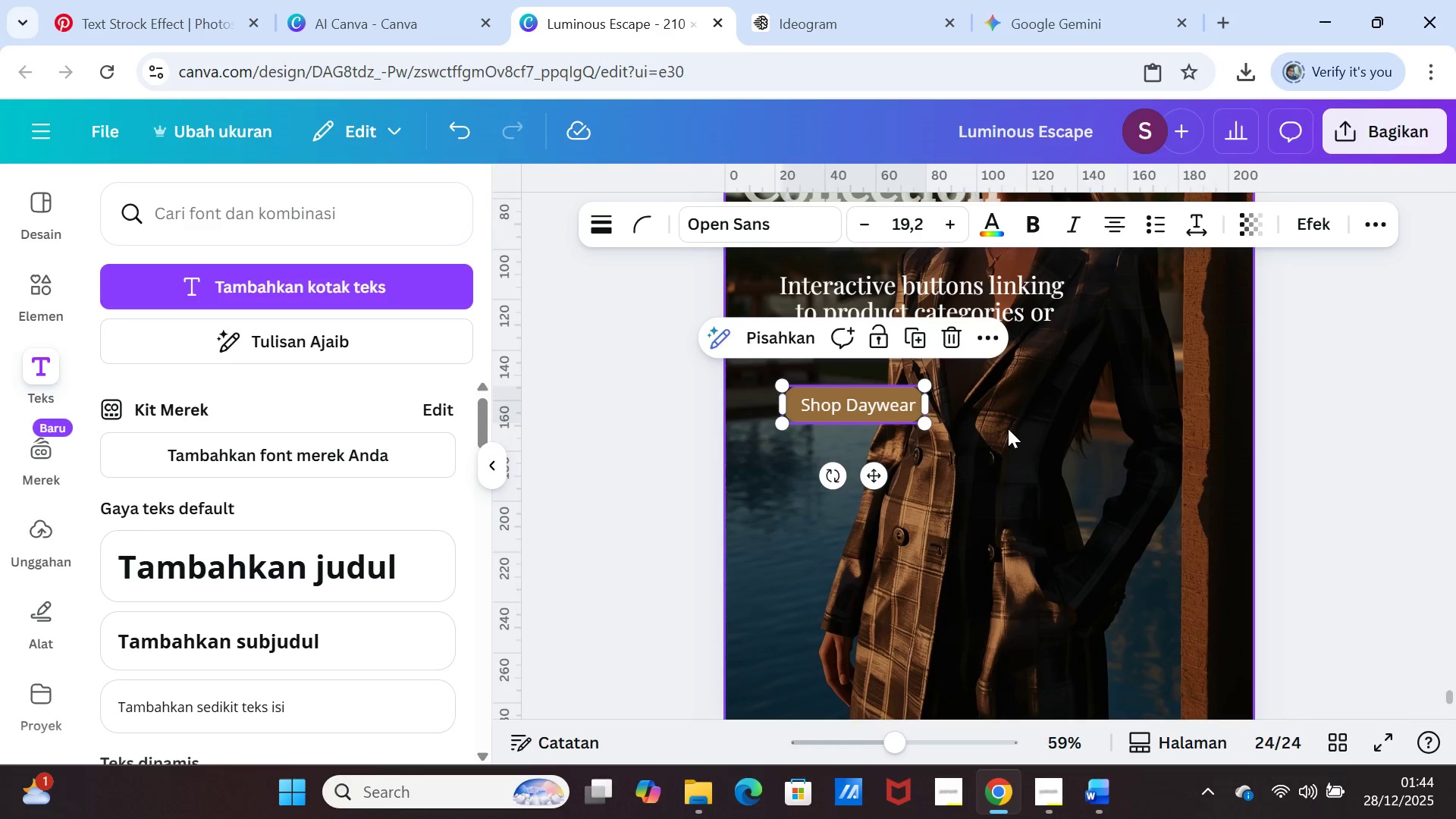 
left_click([1007, 429])
 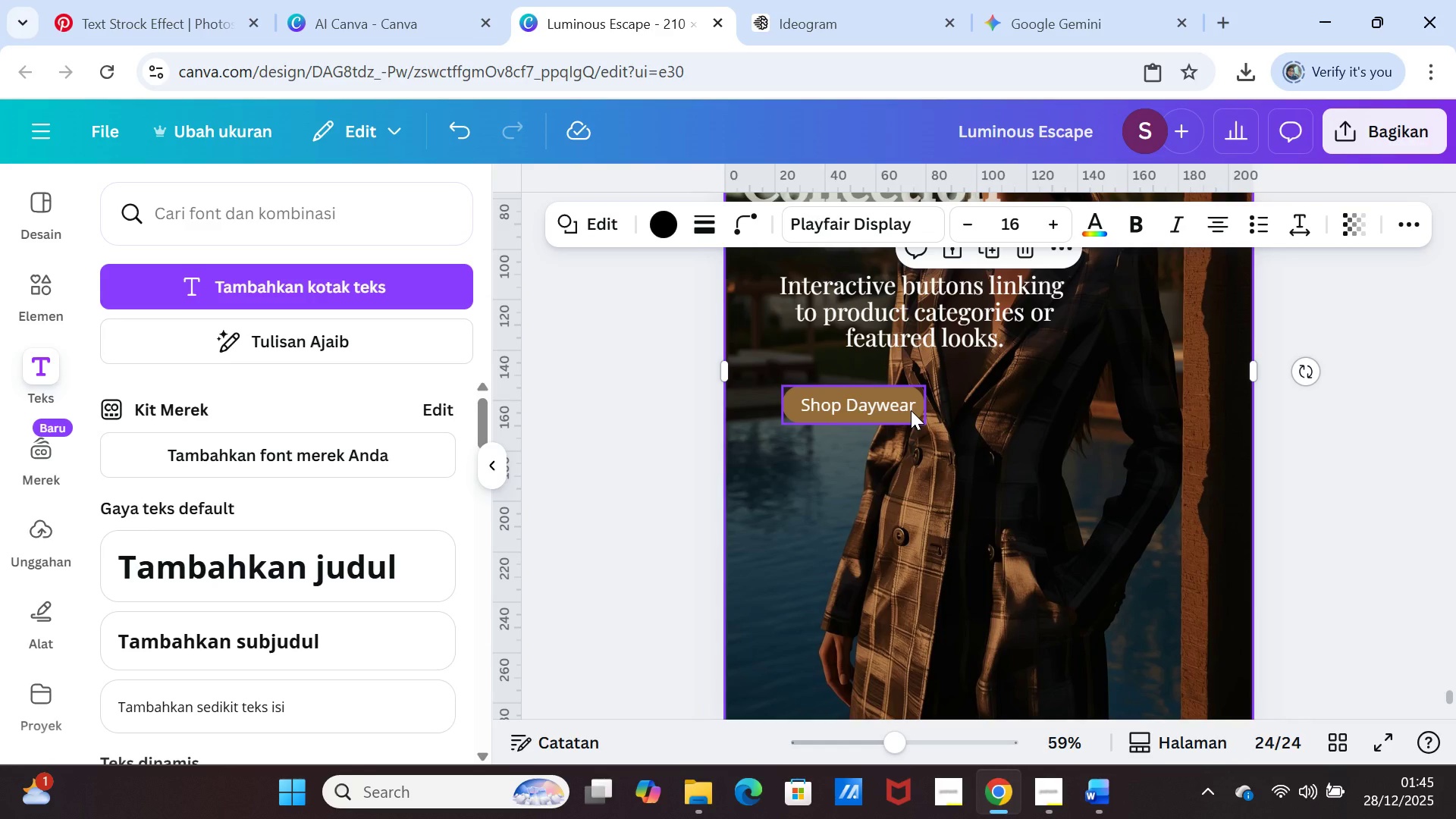 
left_click([911, 410])
 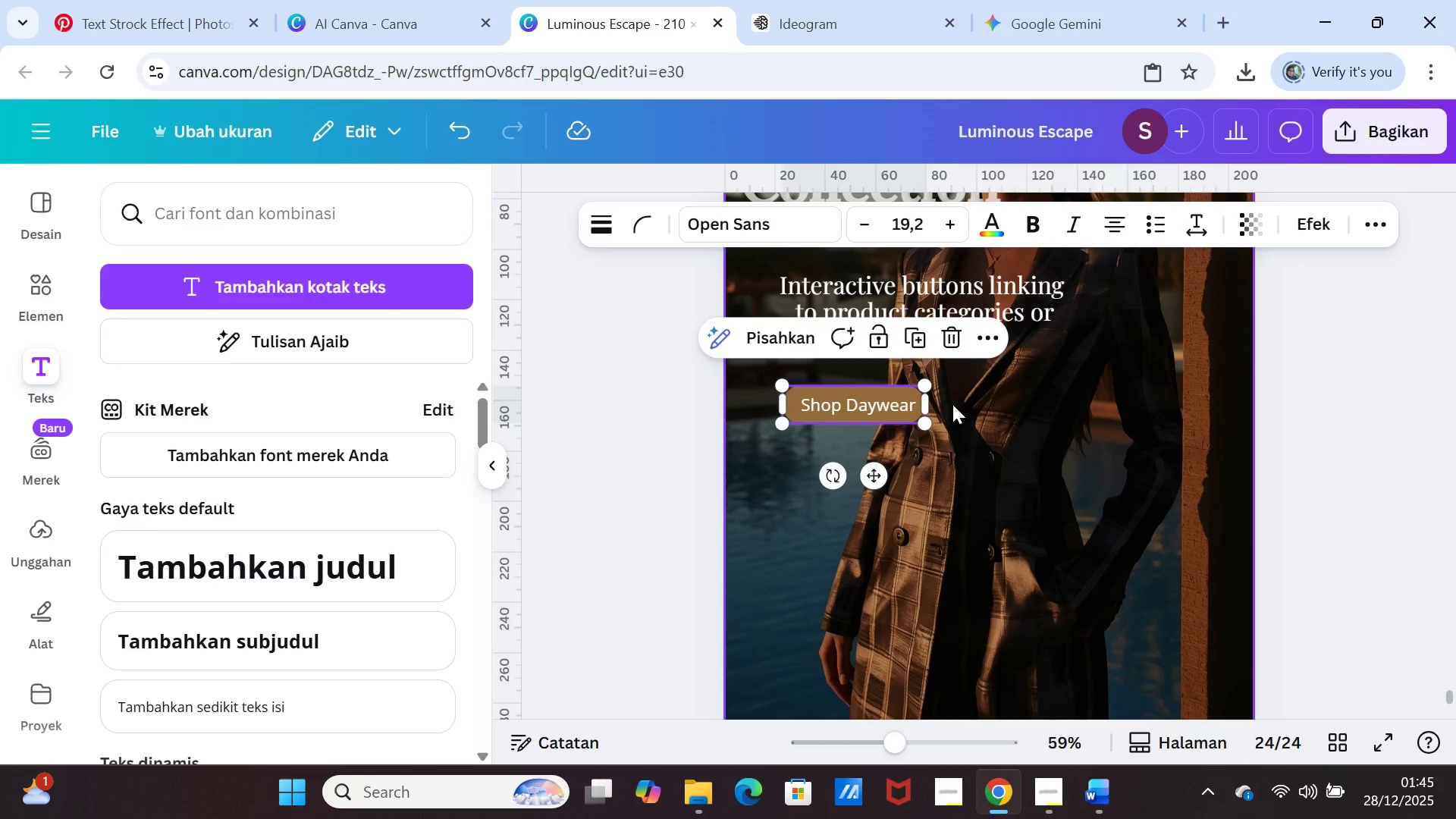 
left_click([912, 347])
 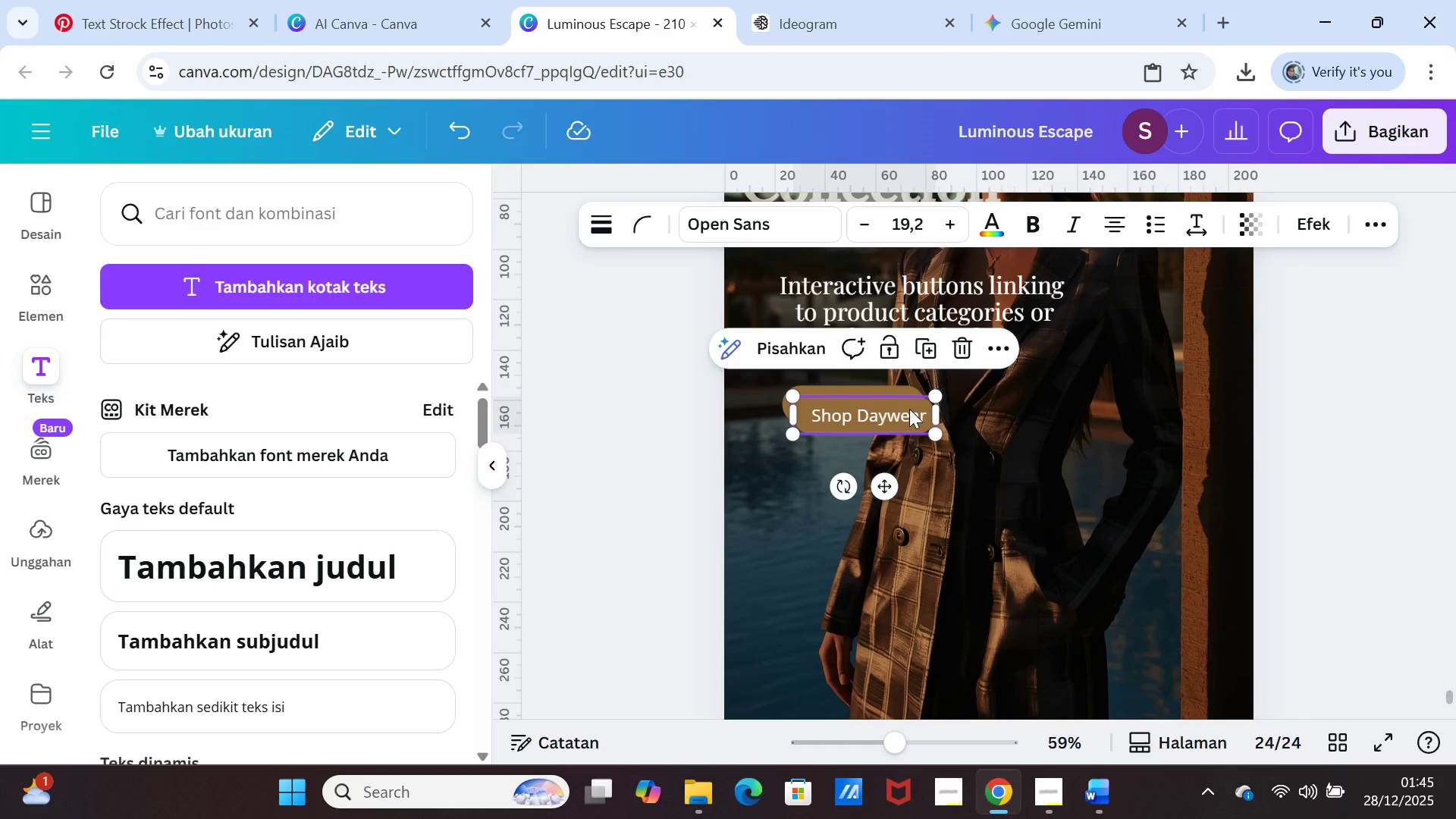 
left_click_drag(start_coordinate=[909, 409], to_coordinate=[900, 451])
 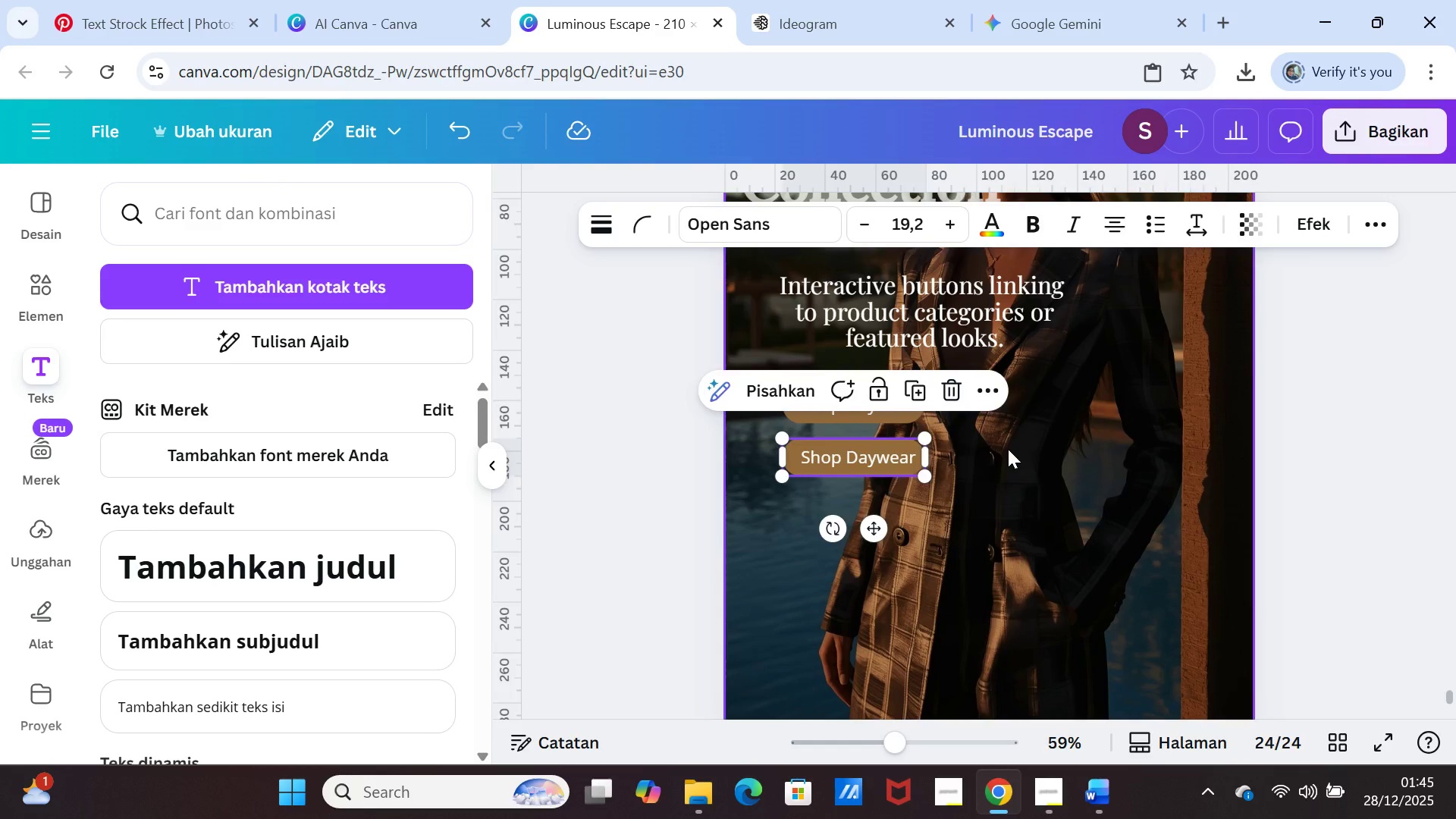 
left_click([1008, 449])
 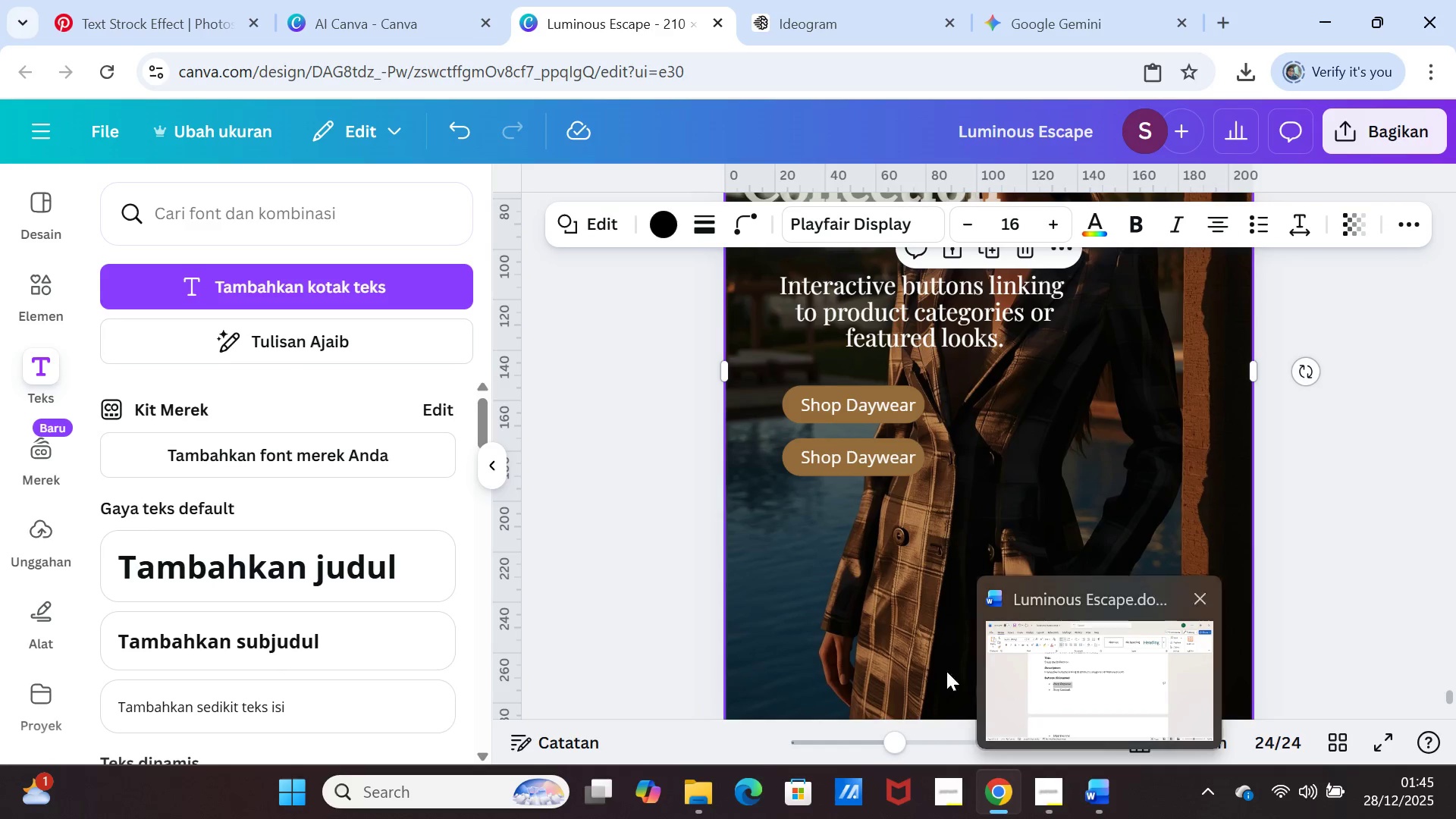 
left_click([893, 465])
 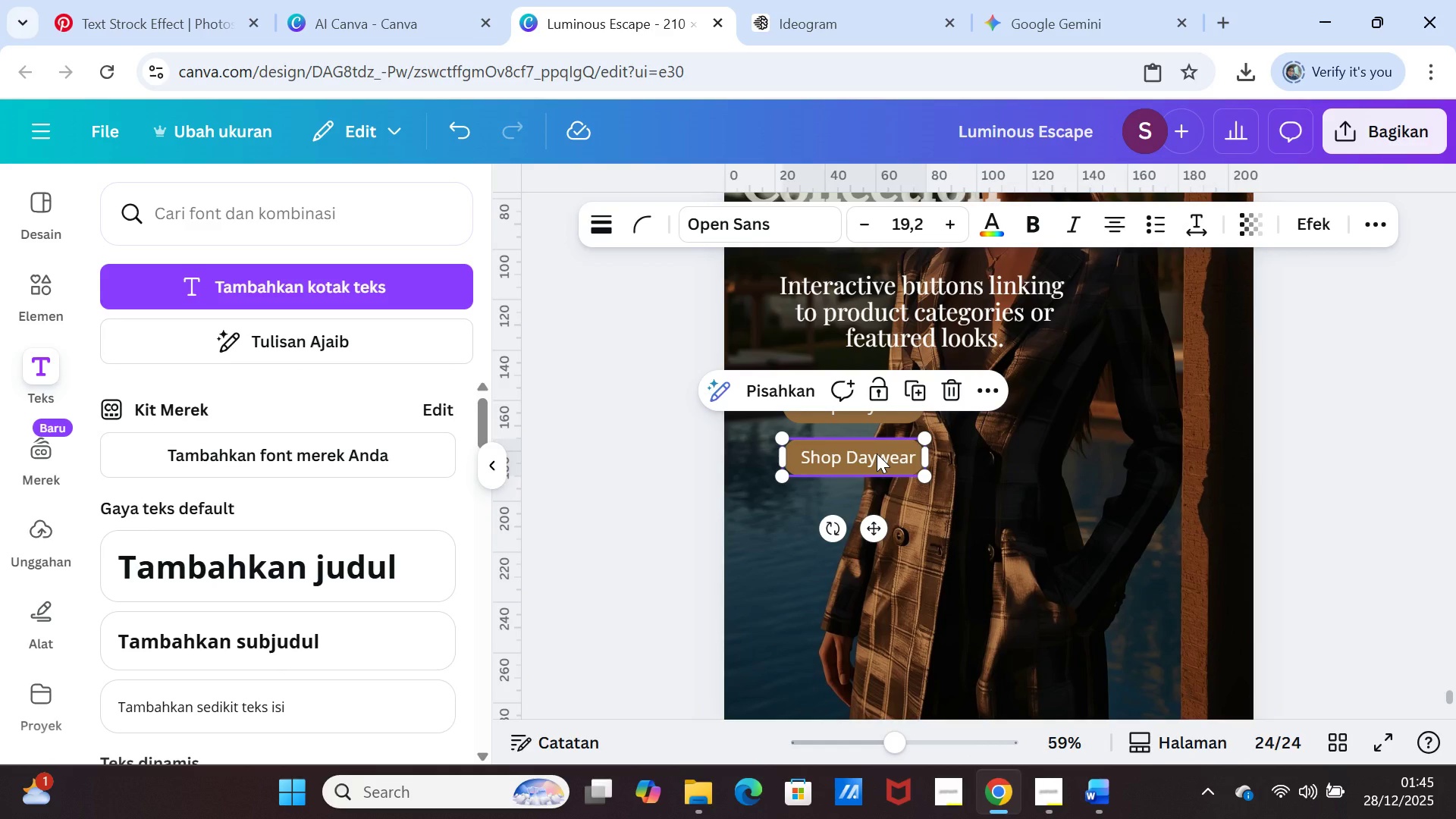 
right_click([877, 453])
 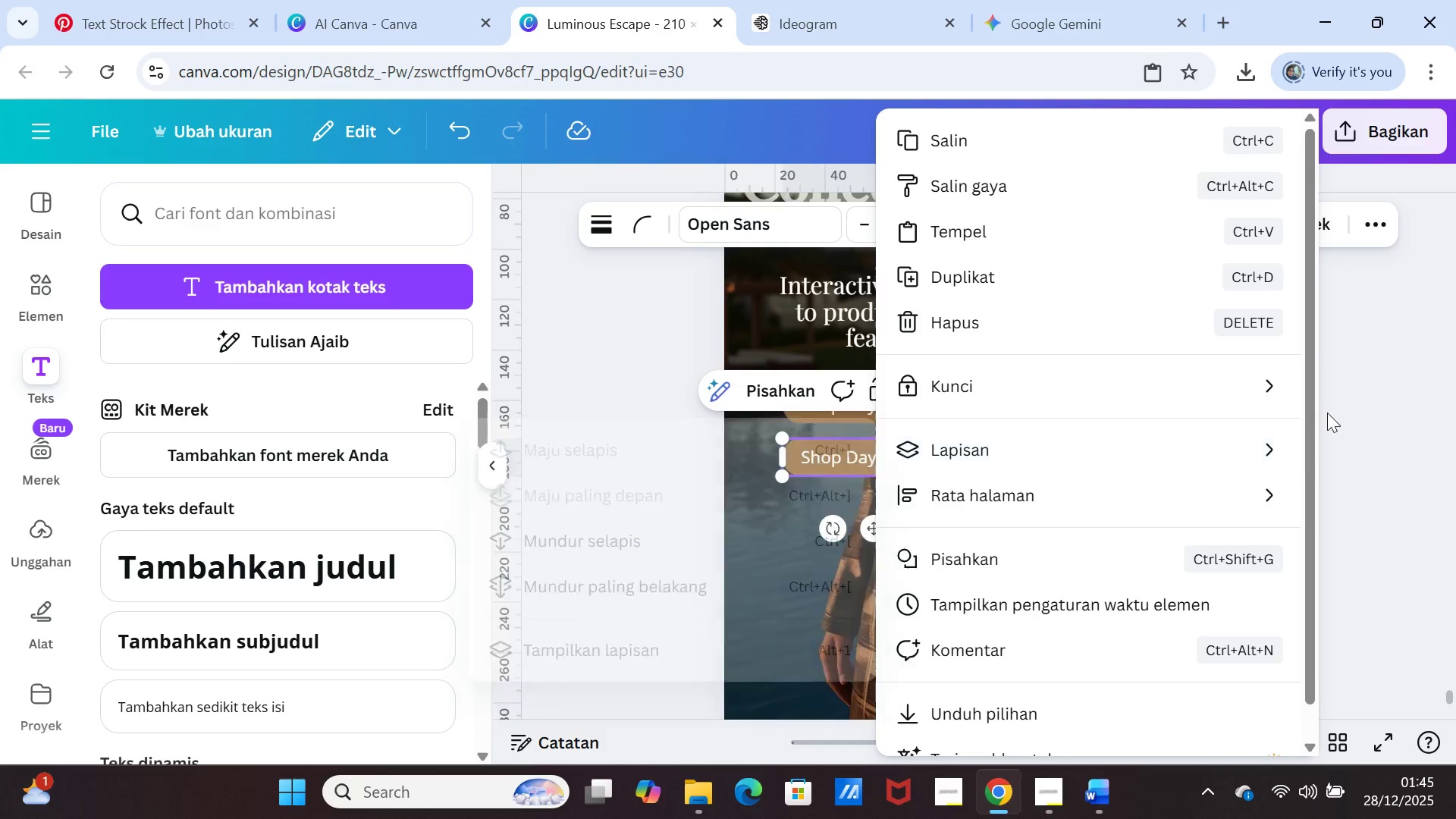 
left_click([1351, 430])
 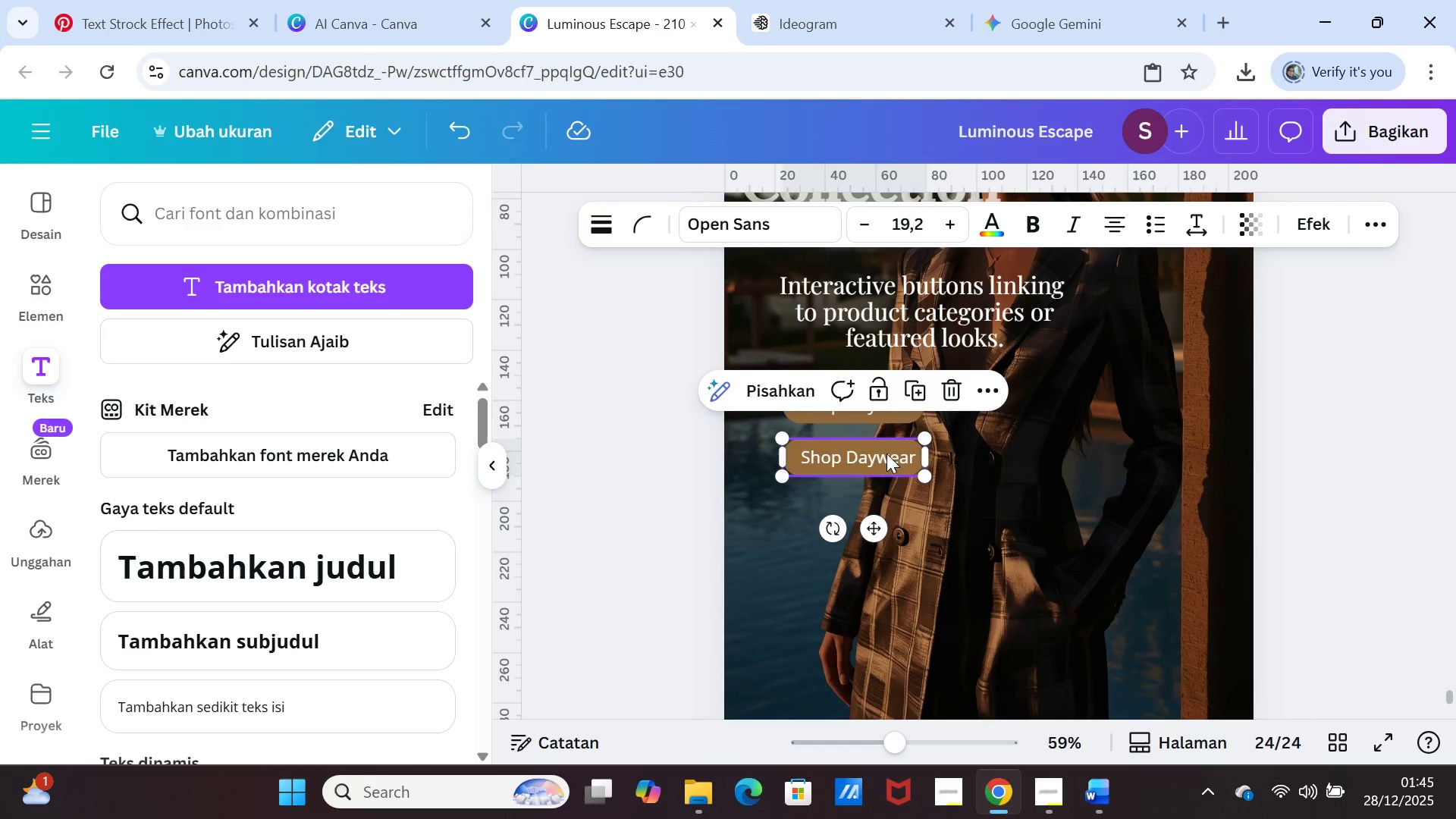 
left_click([886, 453])
 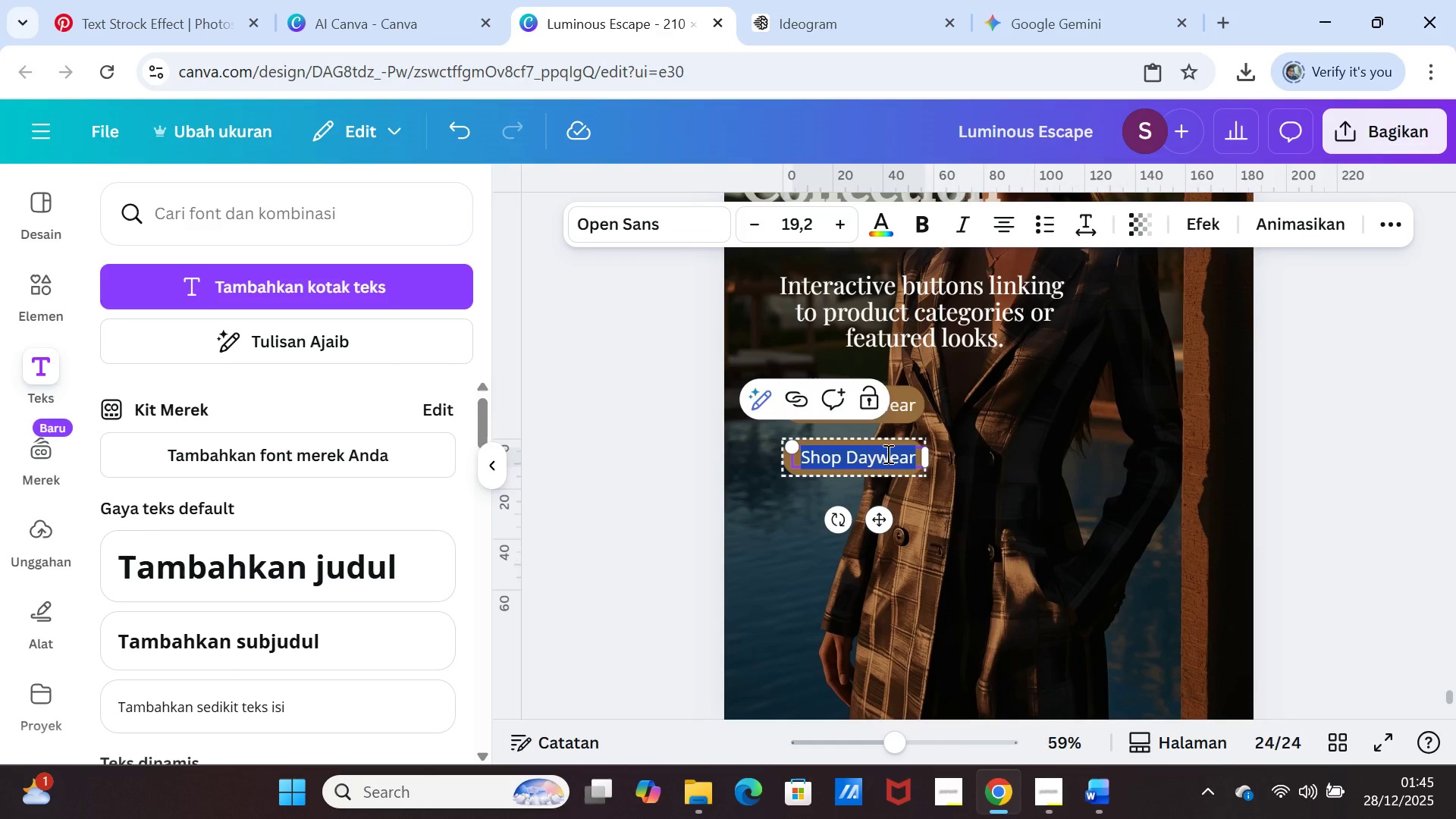 
double_click([886, 453])
 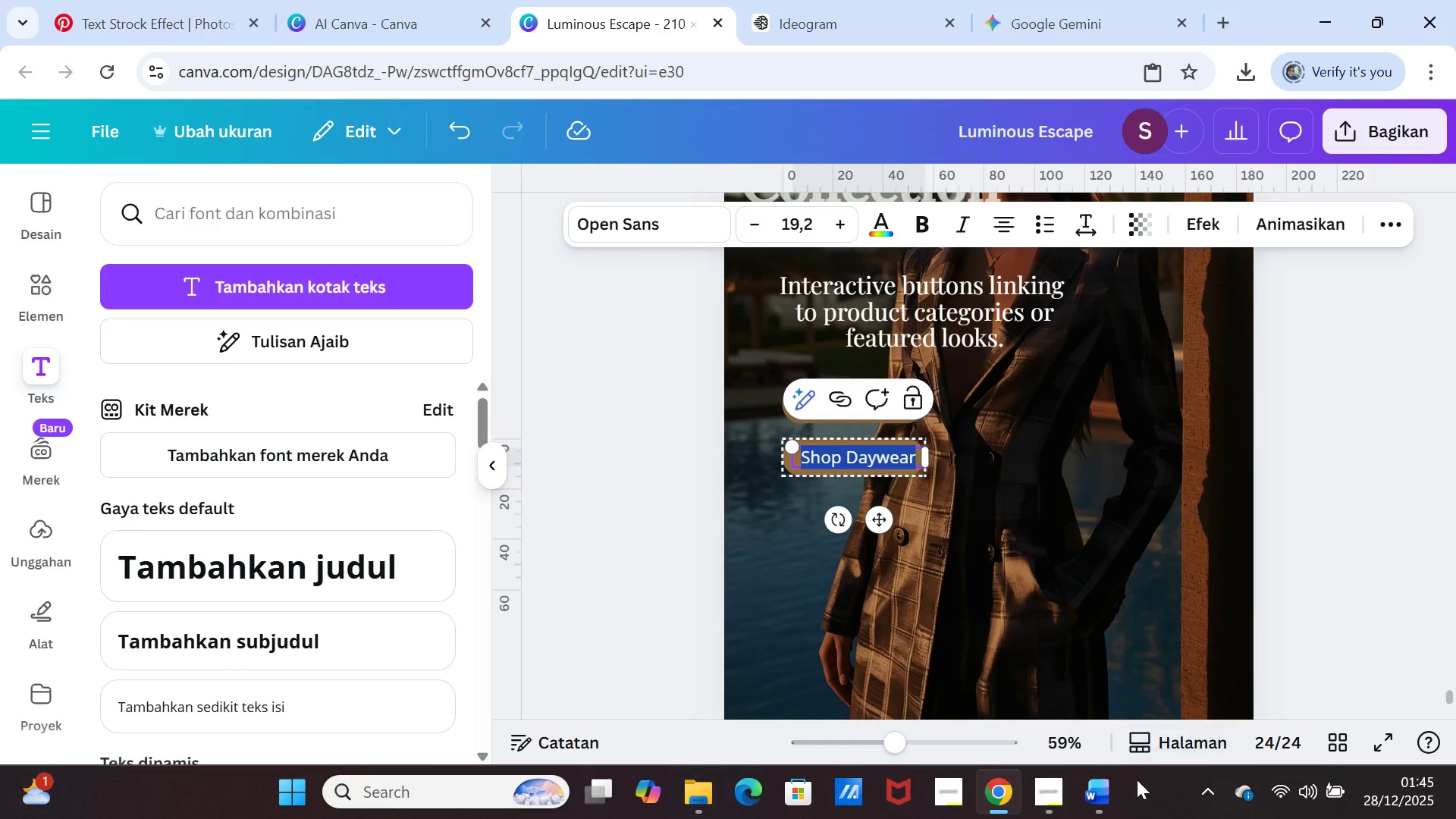 
left_click([1107, 794])
 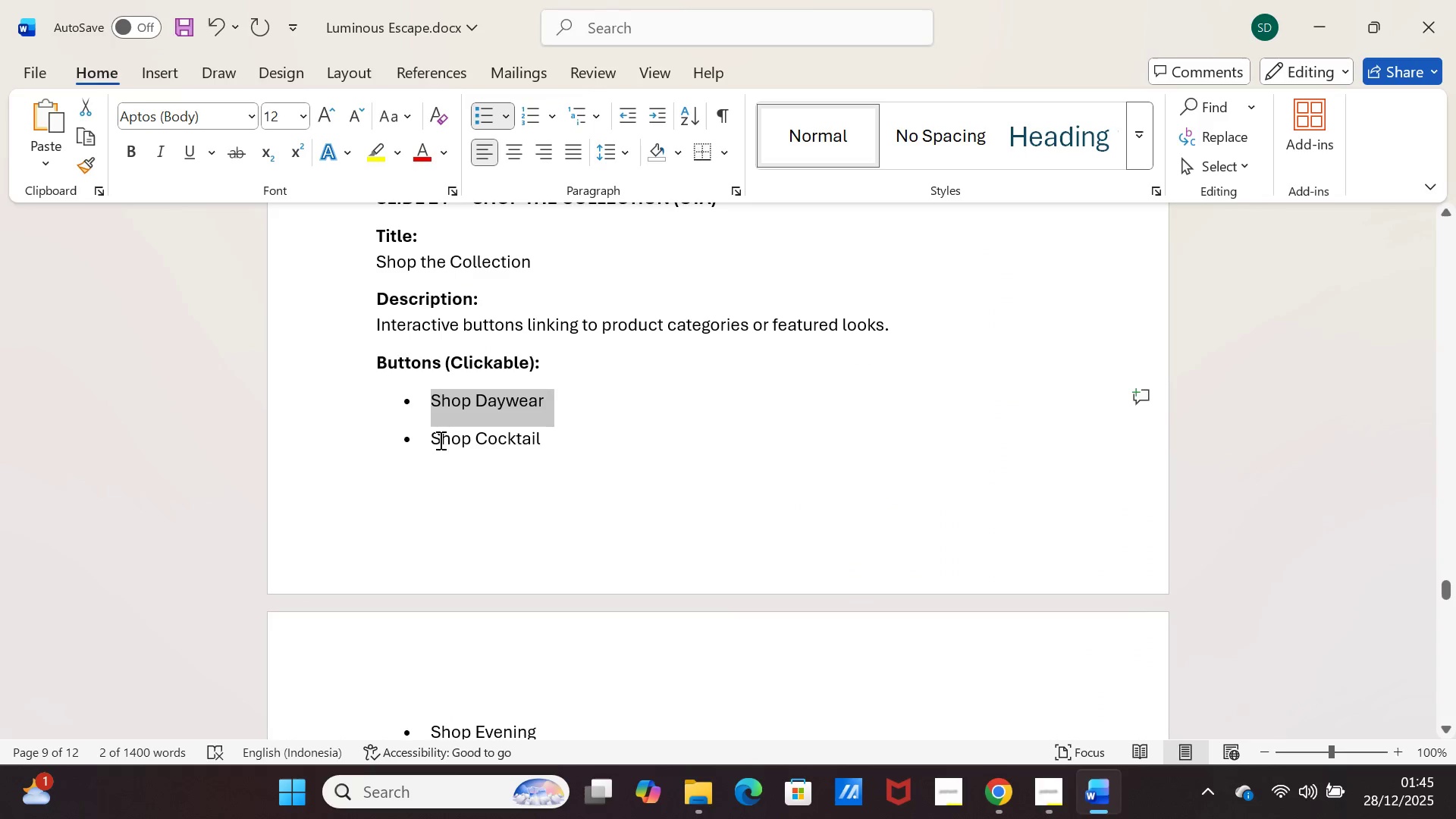 
left_click_drag(start_coordinate=[428, 439], to_coordinate=[541, 443])
 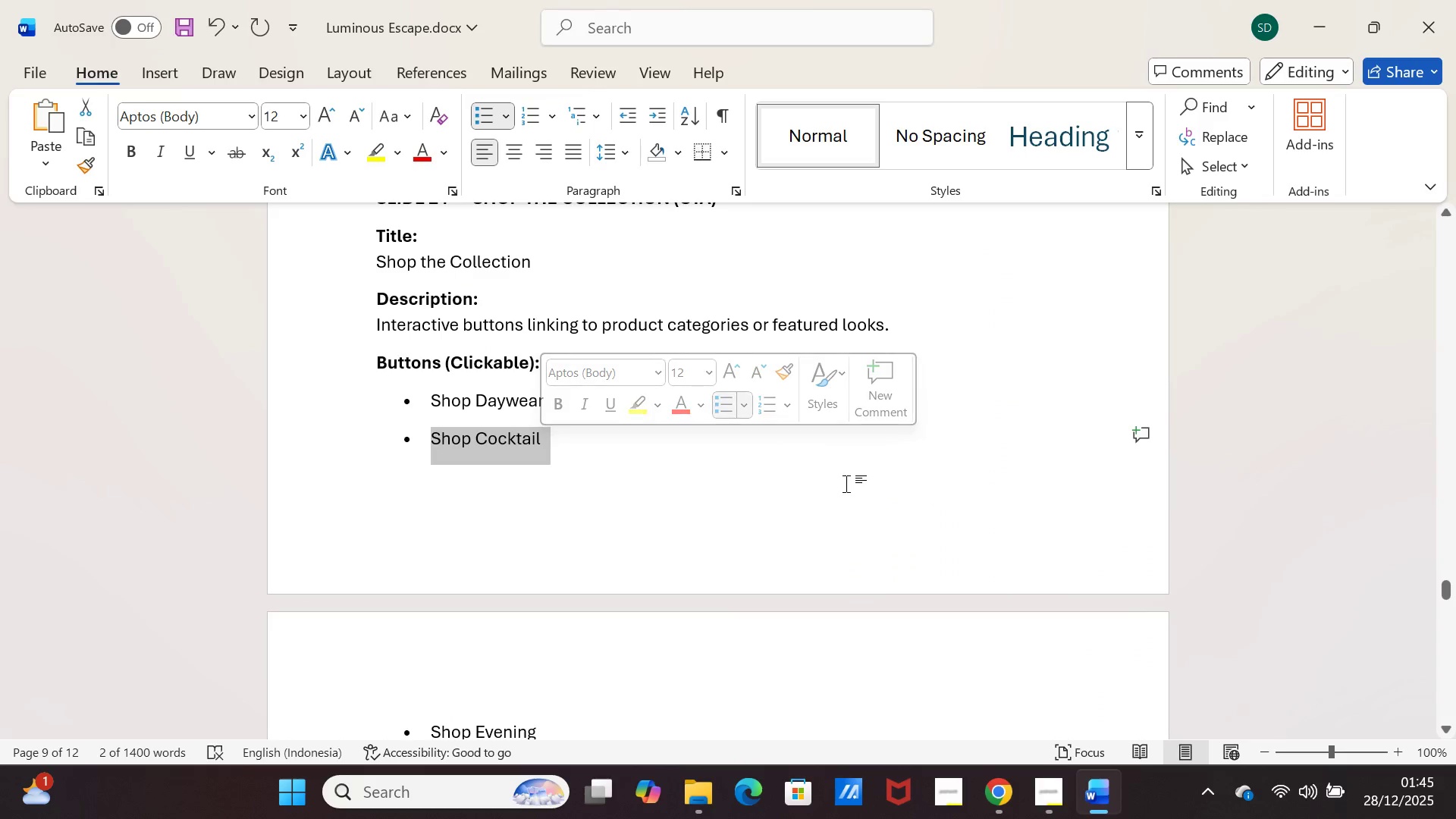 
key(Control+C)
 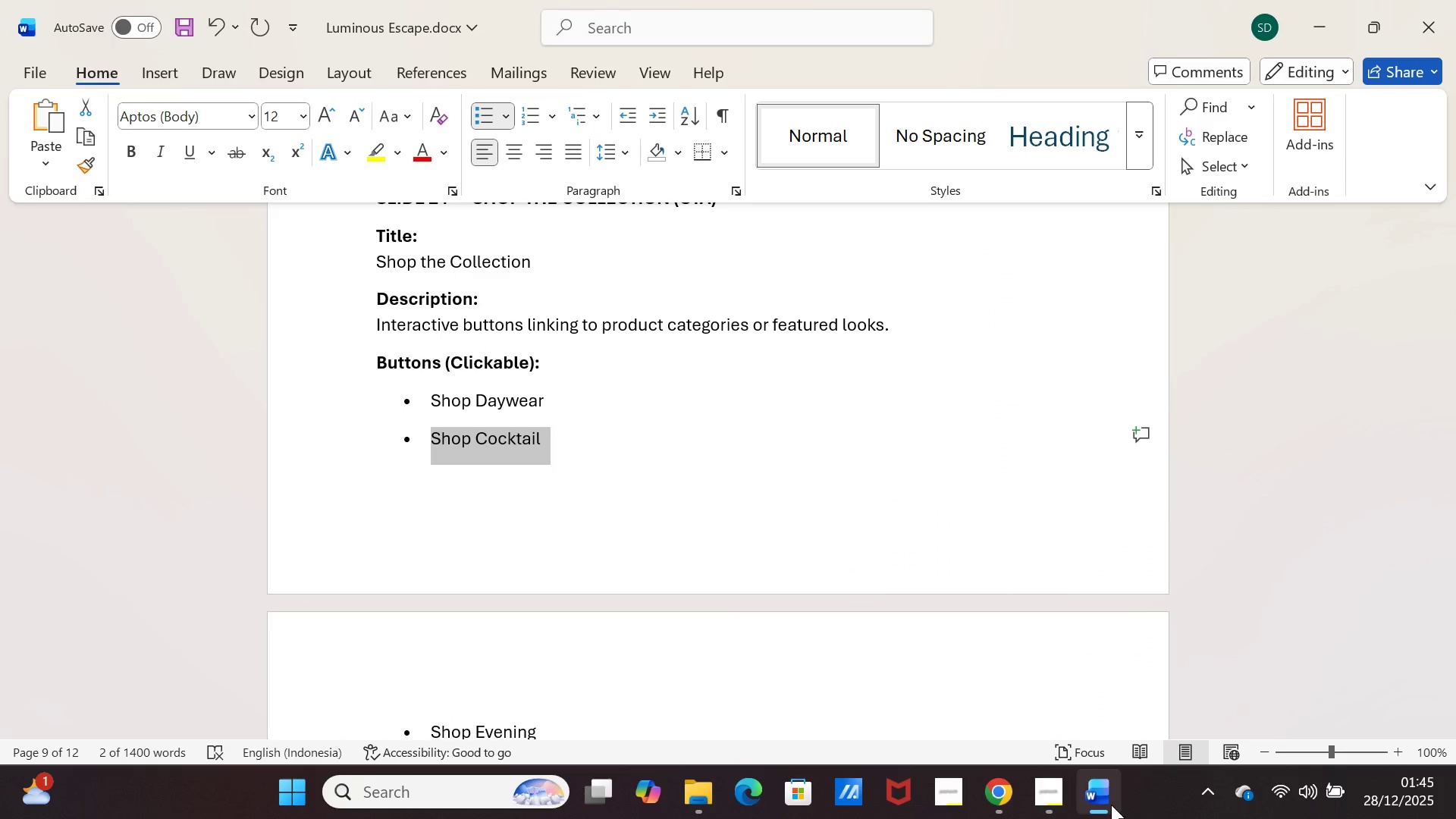 
left_click([1109, 804])
 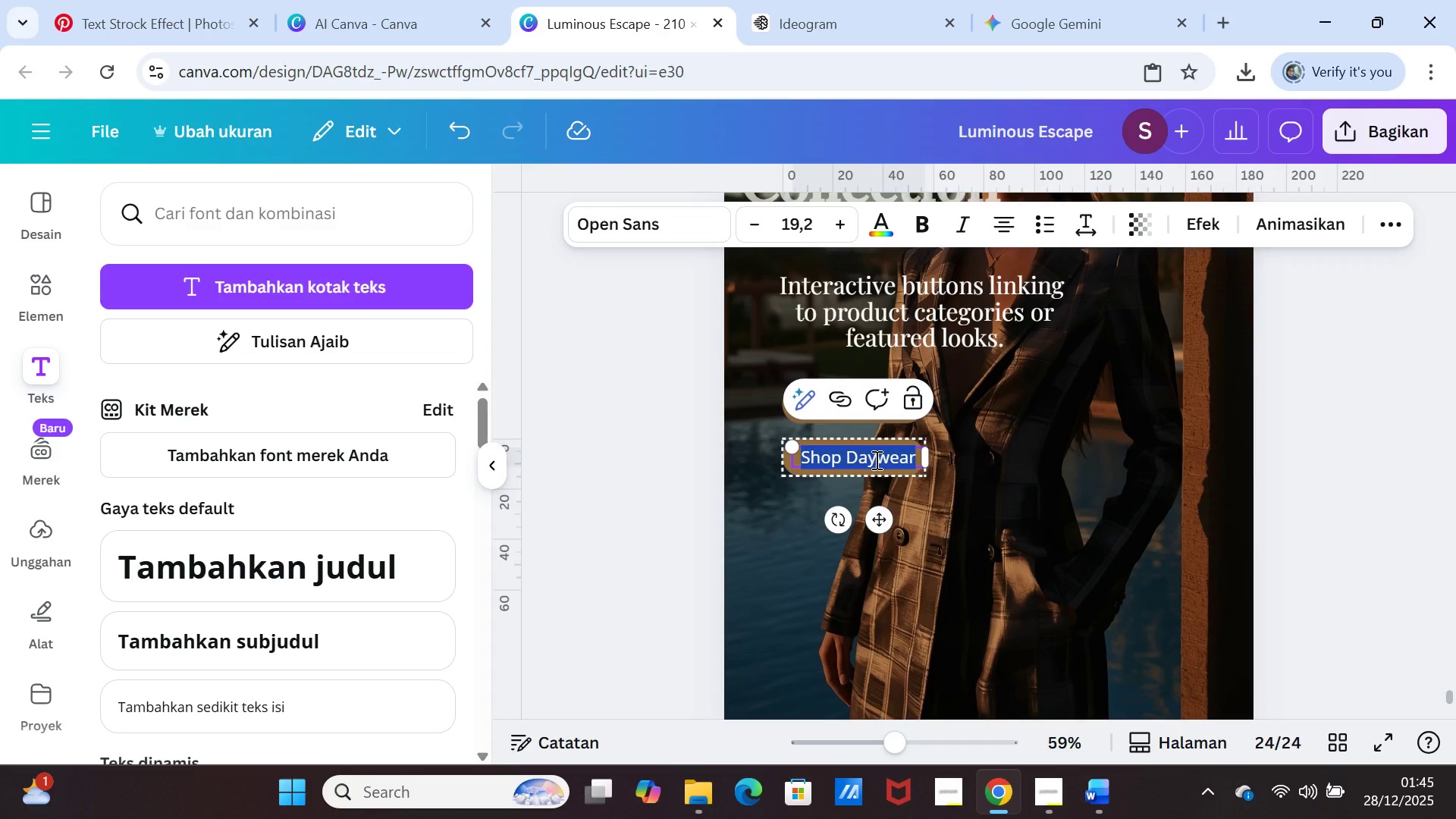 
key(Control+V)
 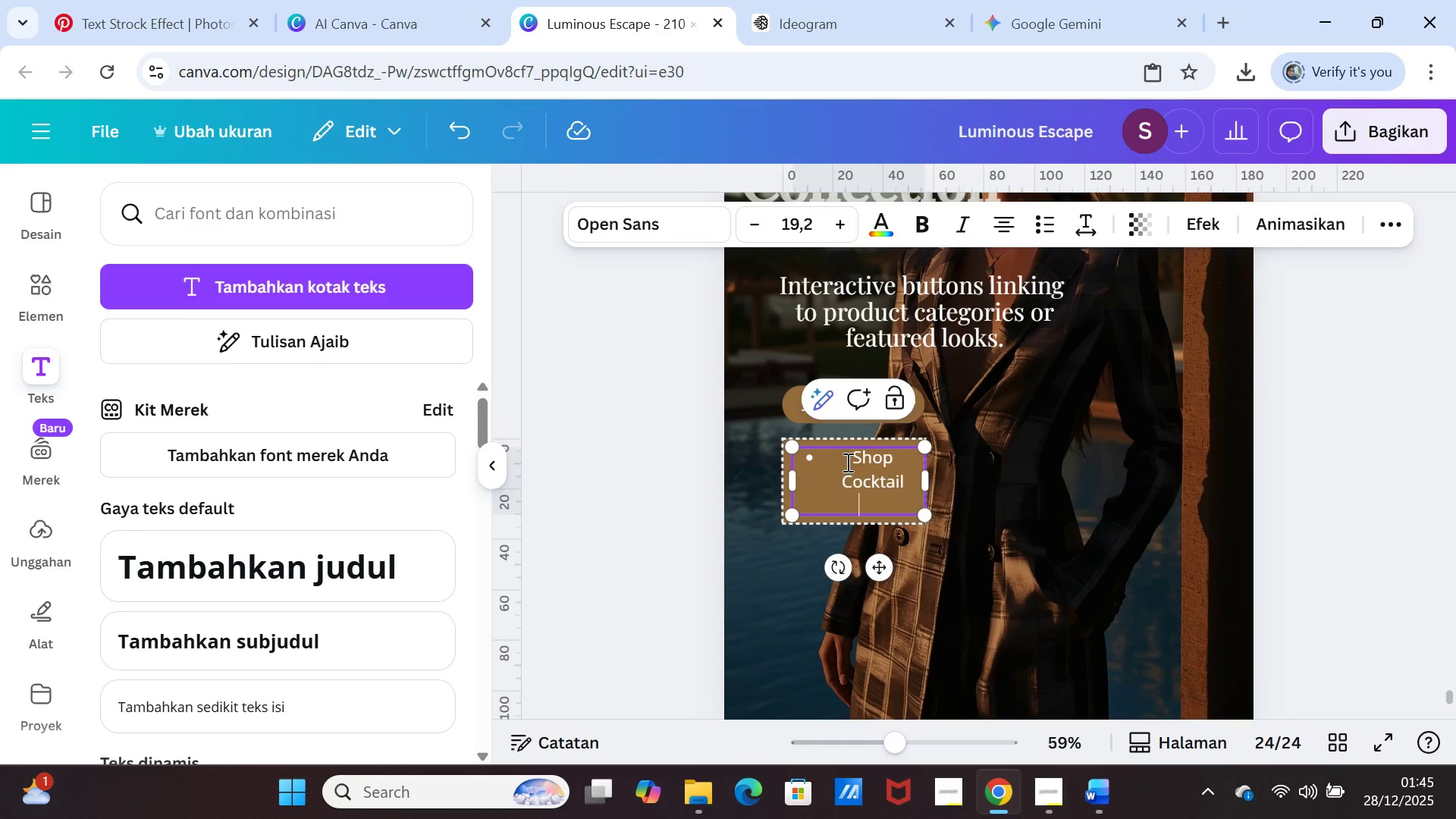 
left_click([846, 460])
 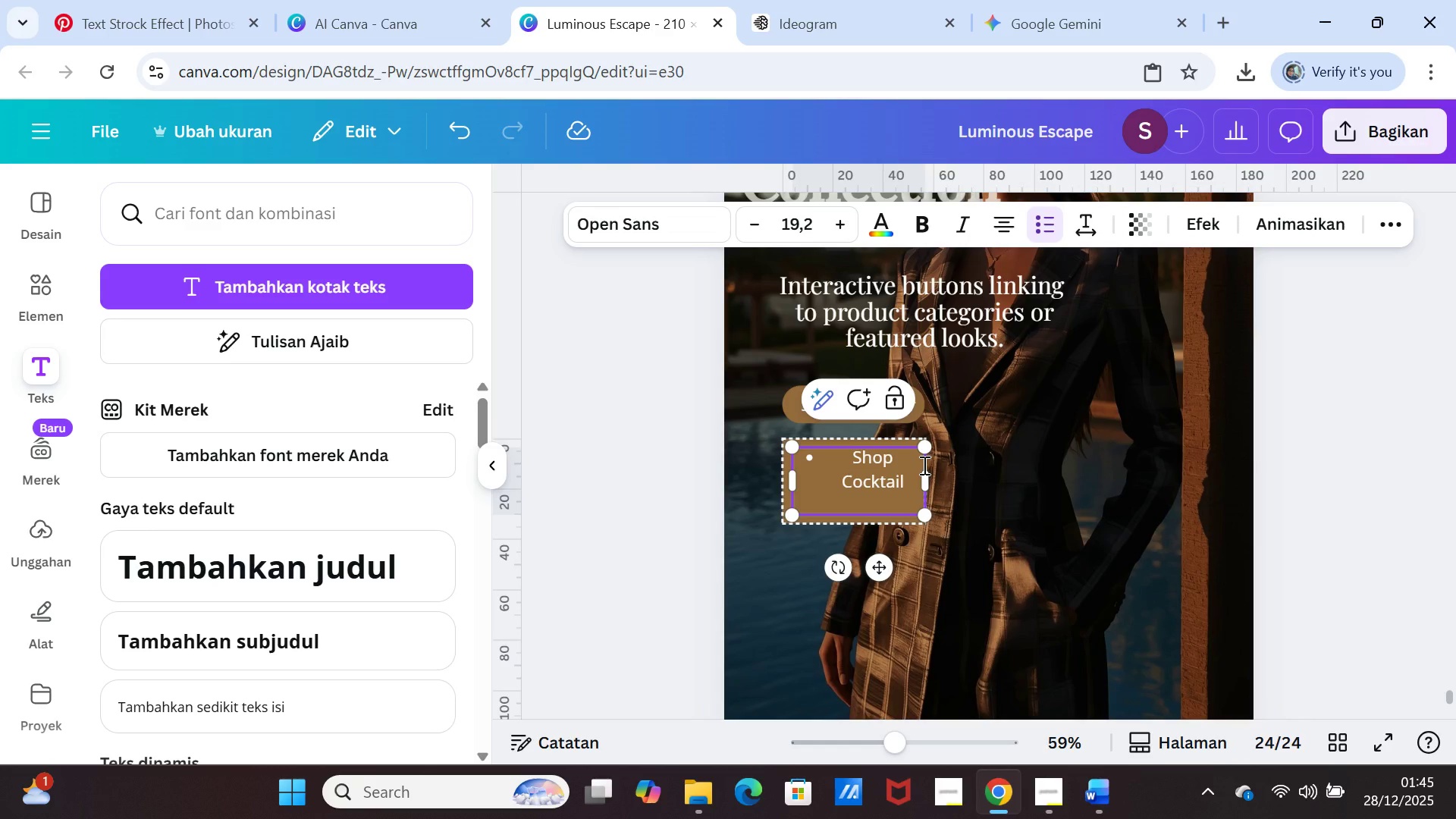 
key(Backspace)
 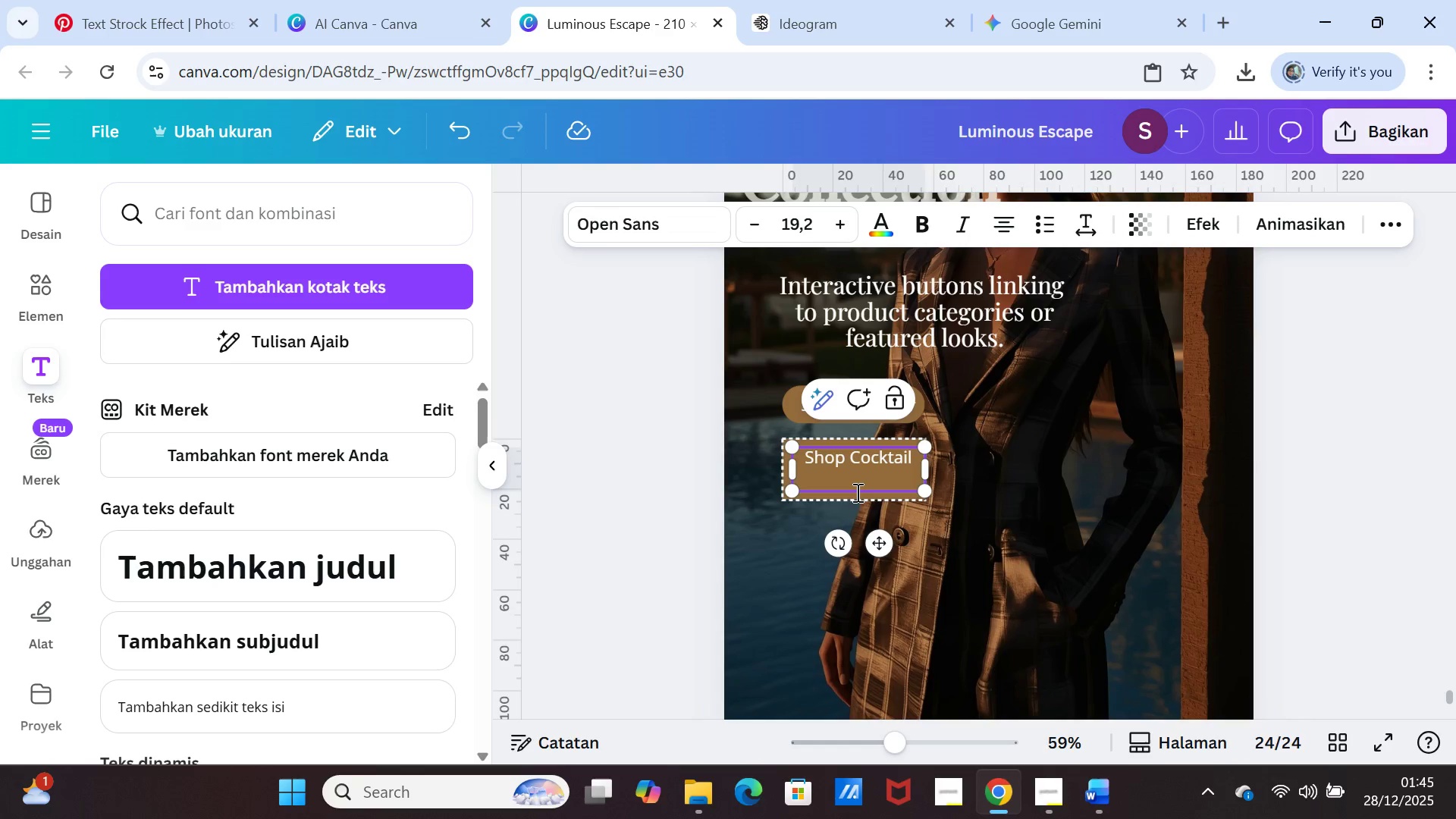 
left_click([863, 474])
 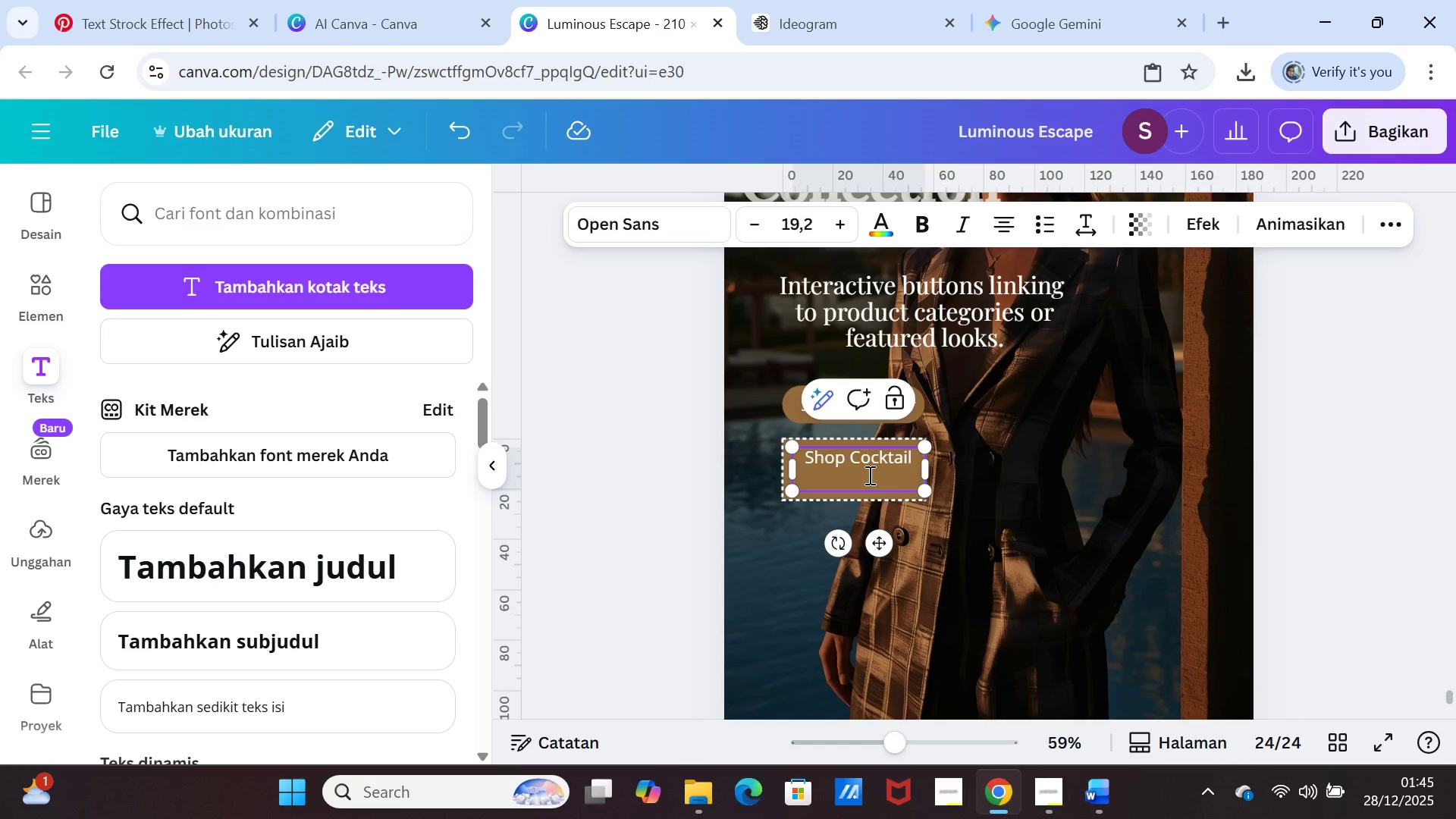 
key(Backspace)
 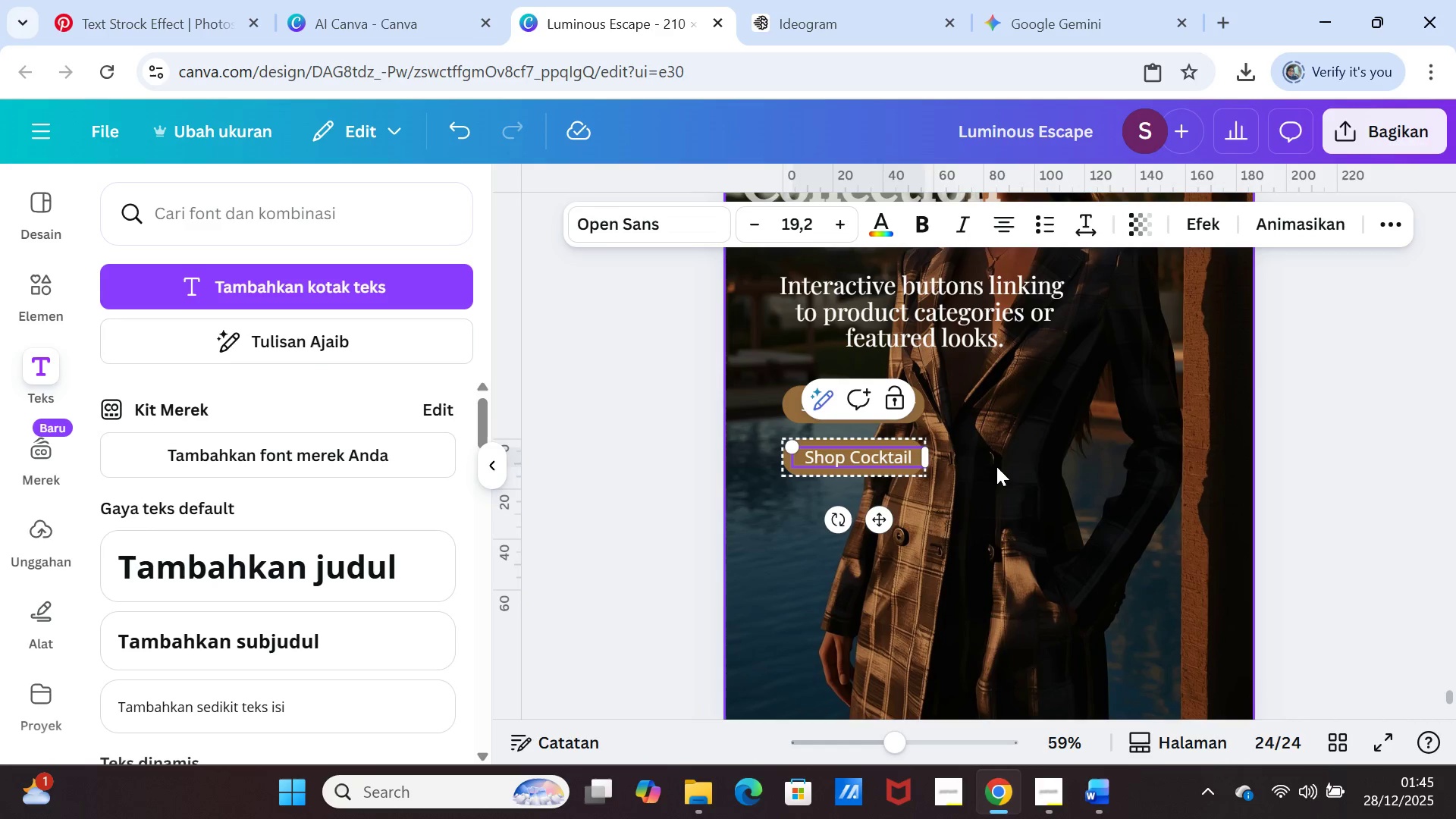 
left_click([997, 466])
 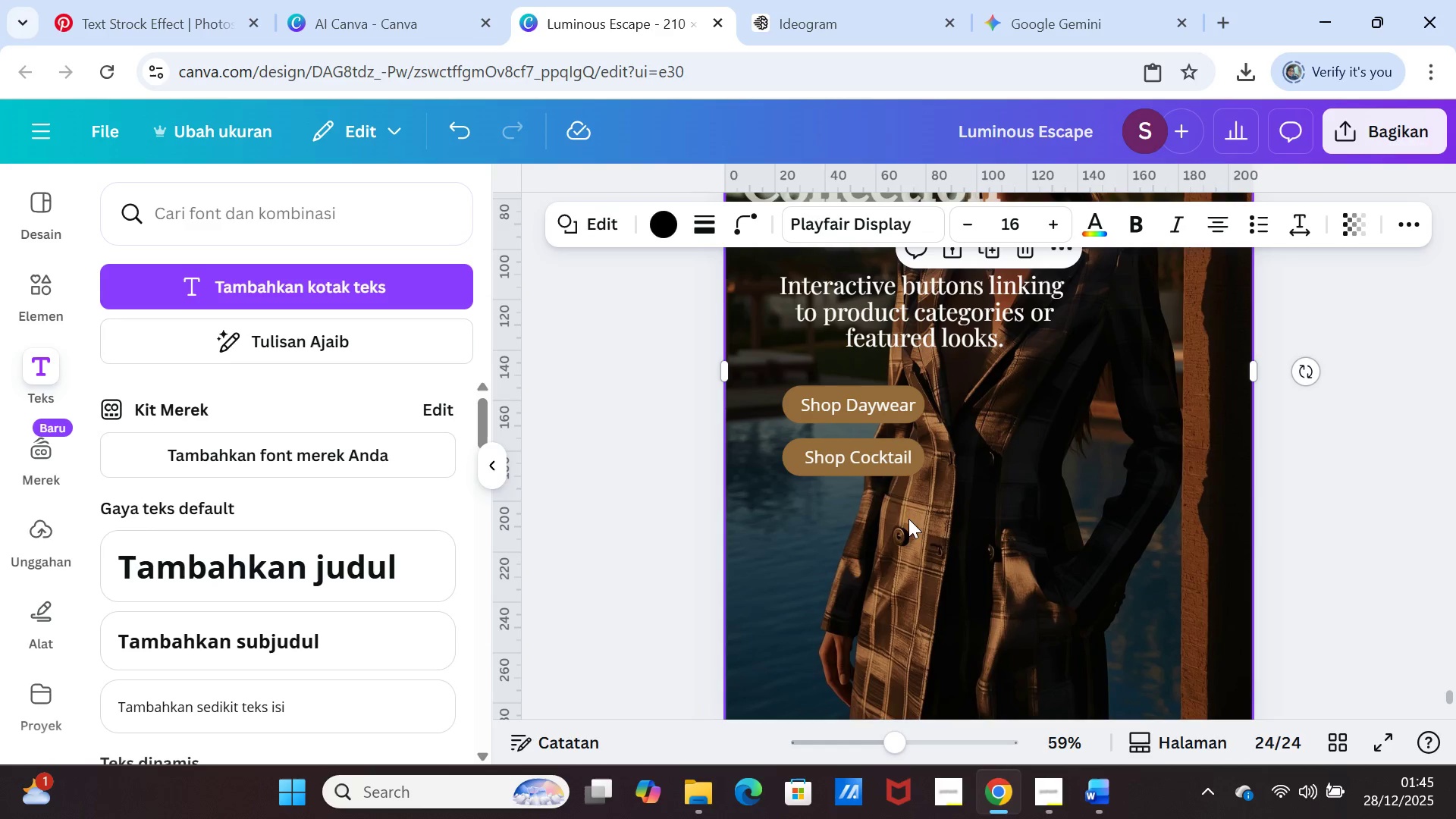 
left_click([881, 456])
 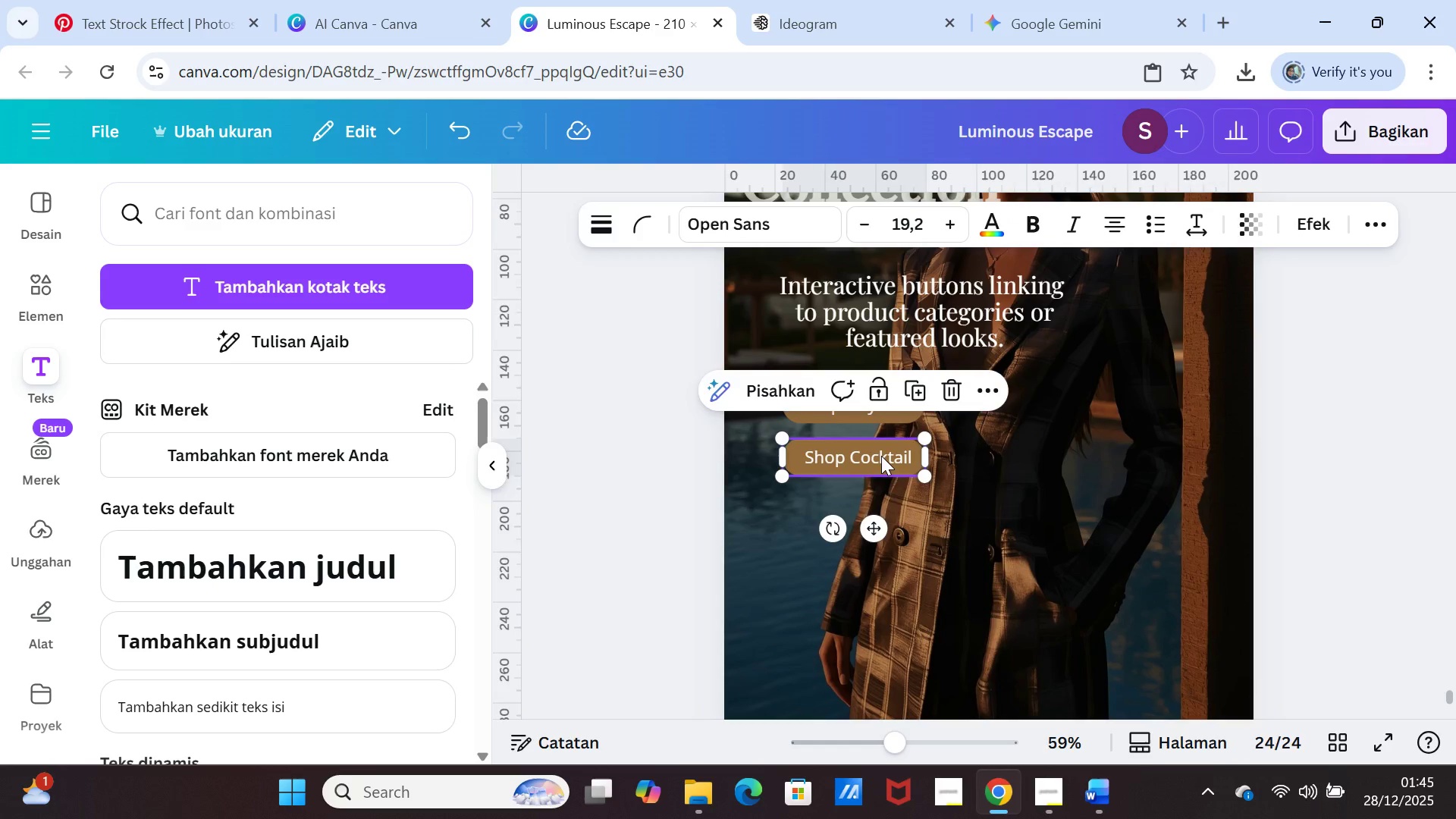 
double_click([881, 456])
 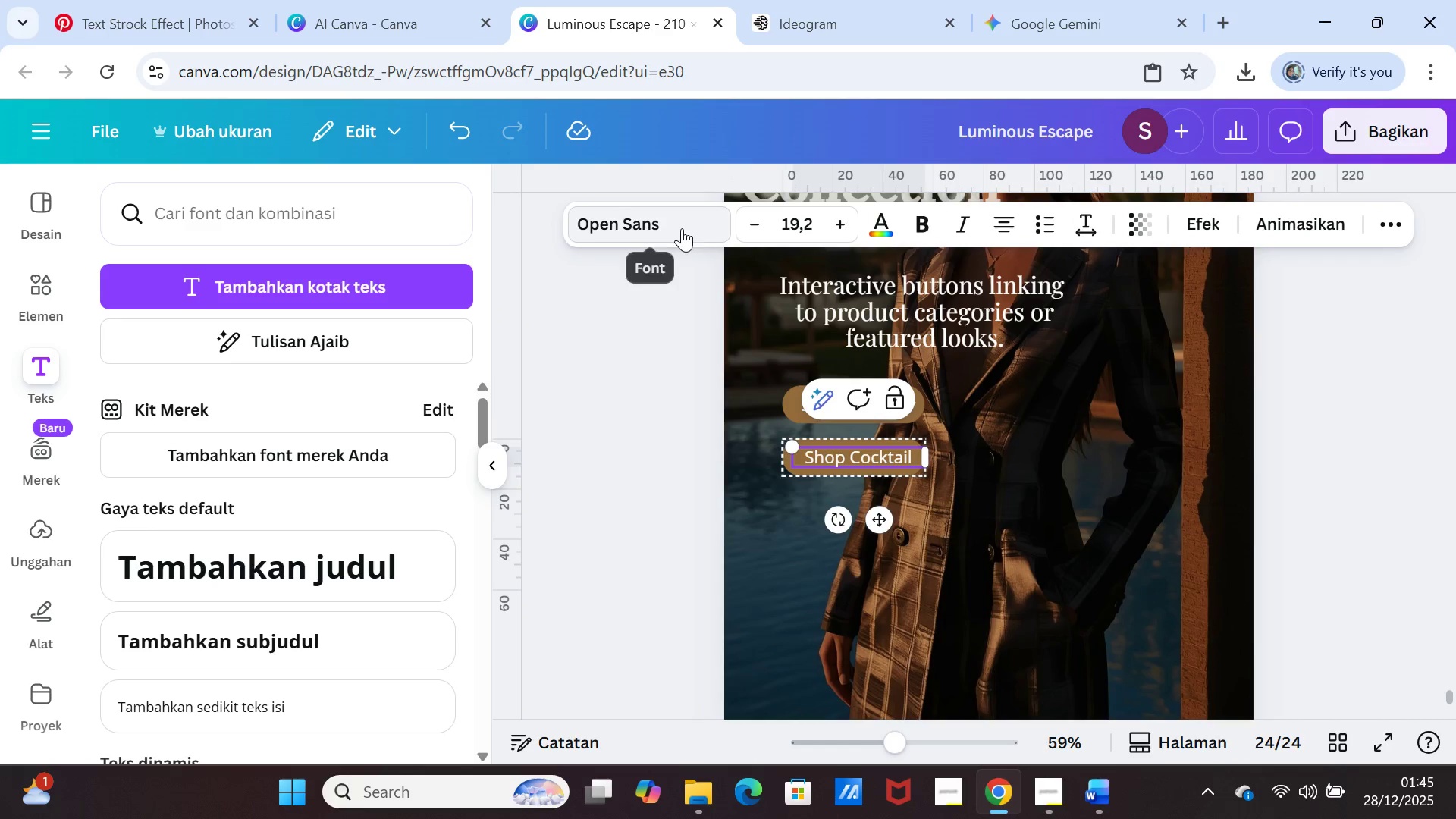 
left_click([682, 227])
 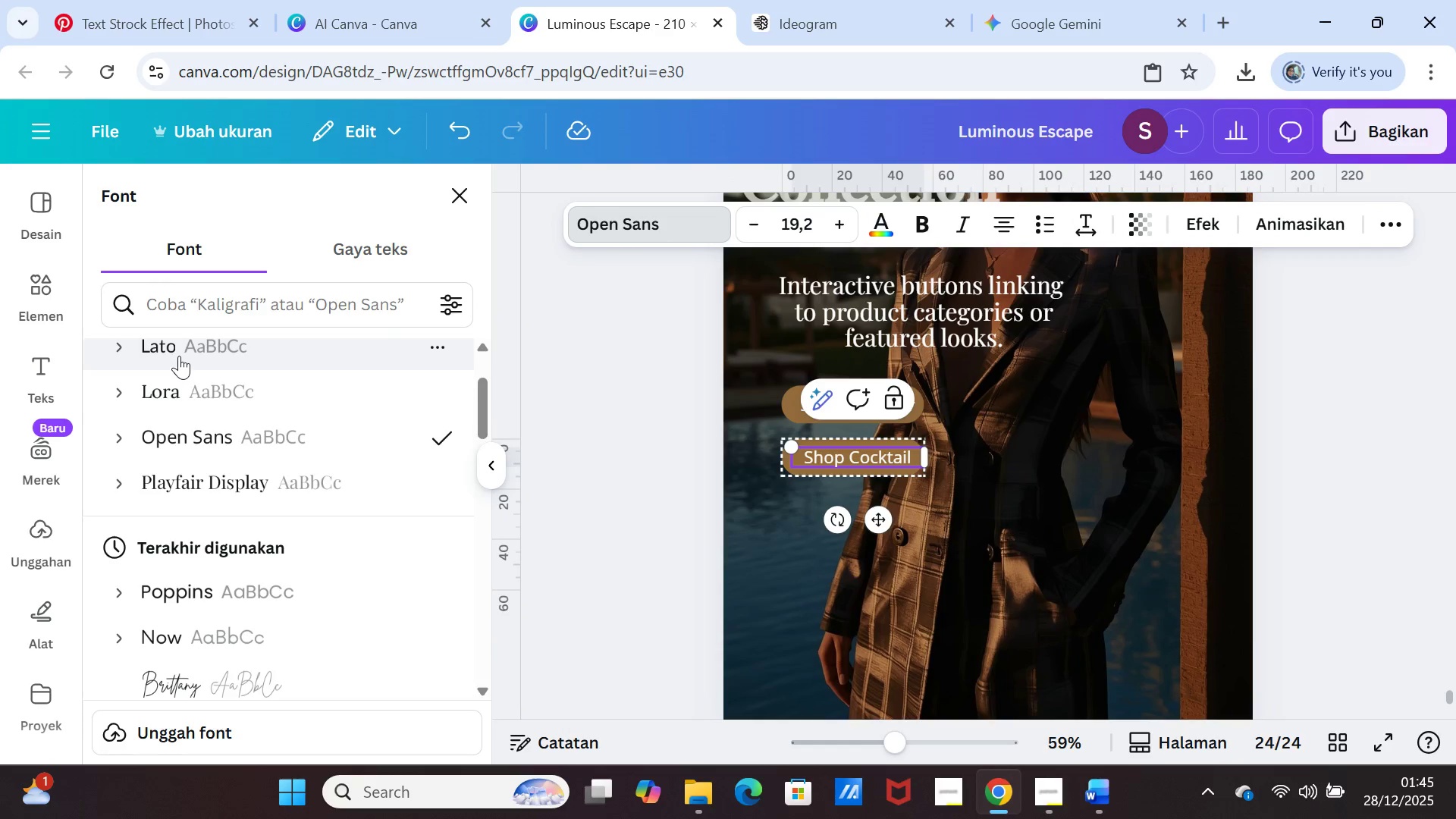 
left_click([179, 355])
 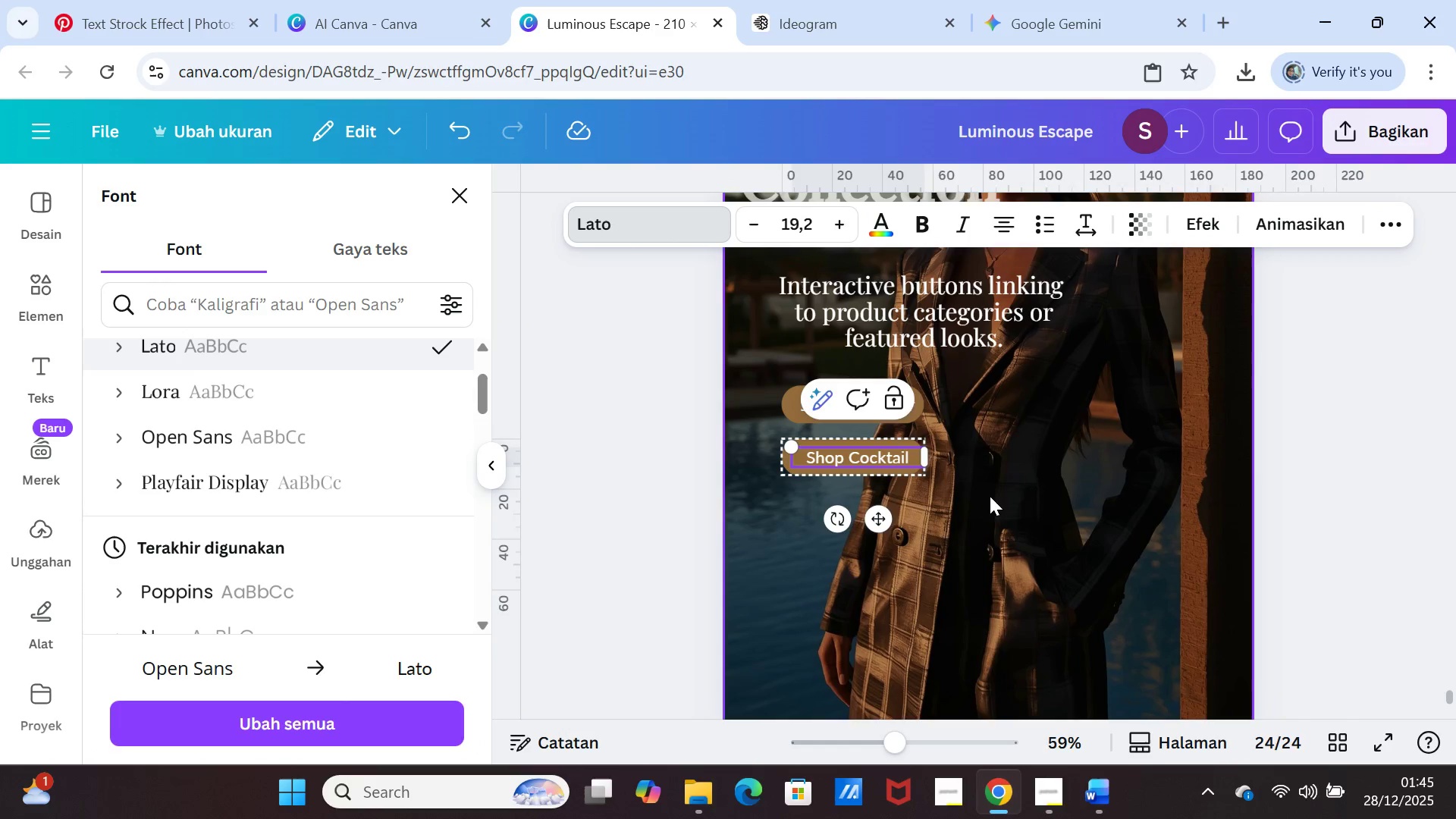 
left_click([990, 496])
 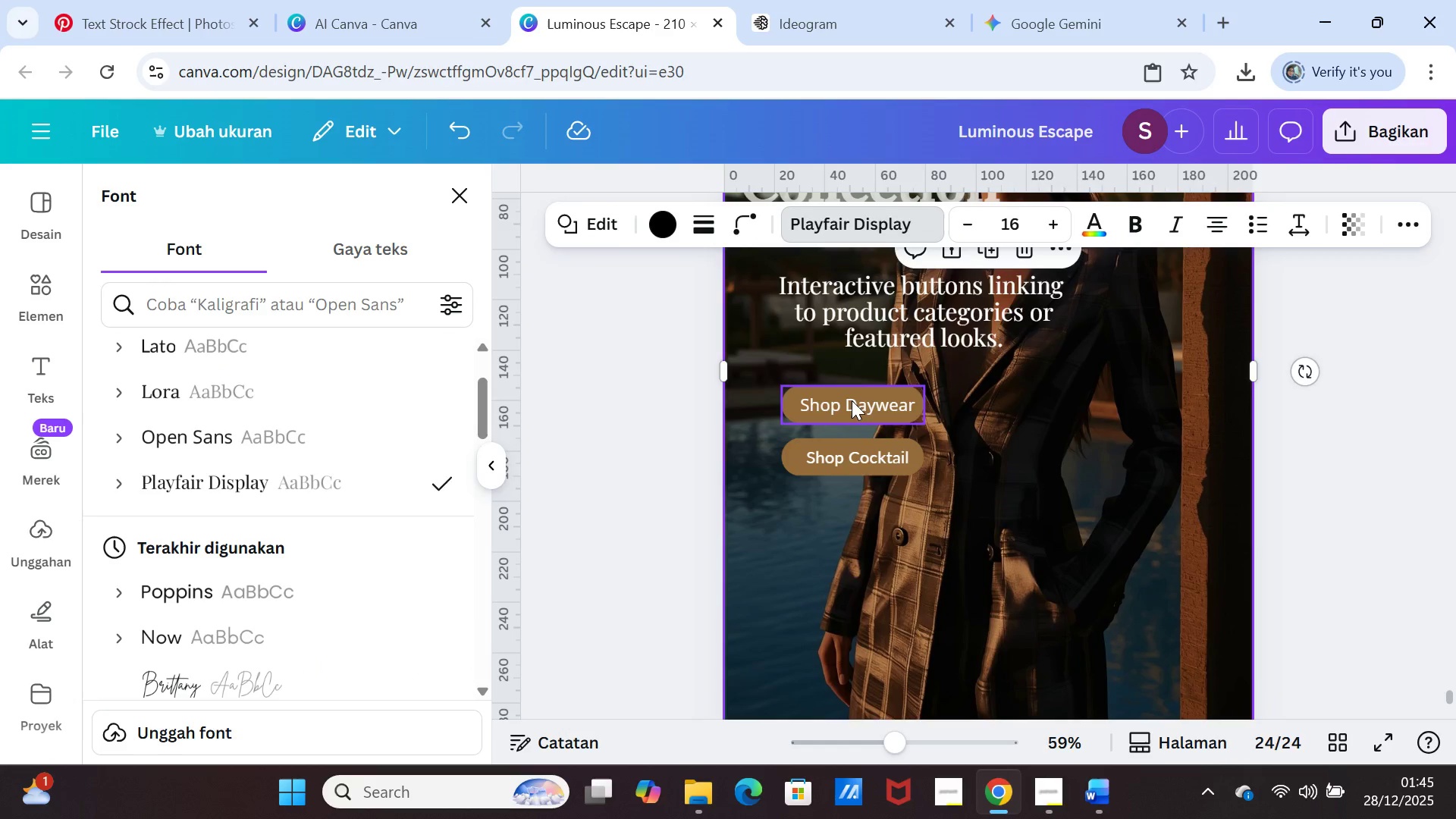 
double_click([852, 400])
 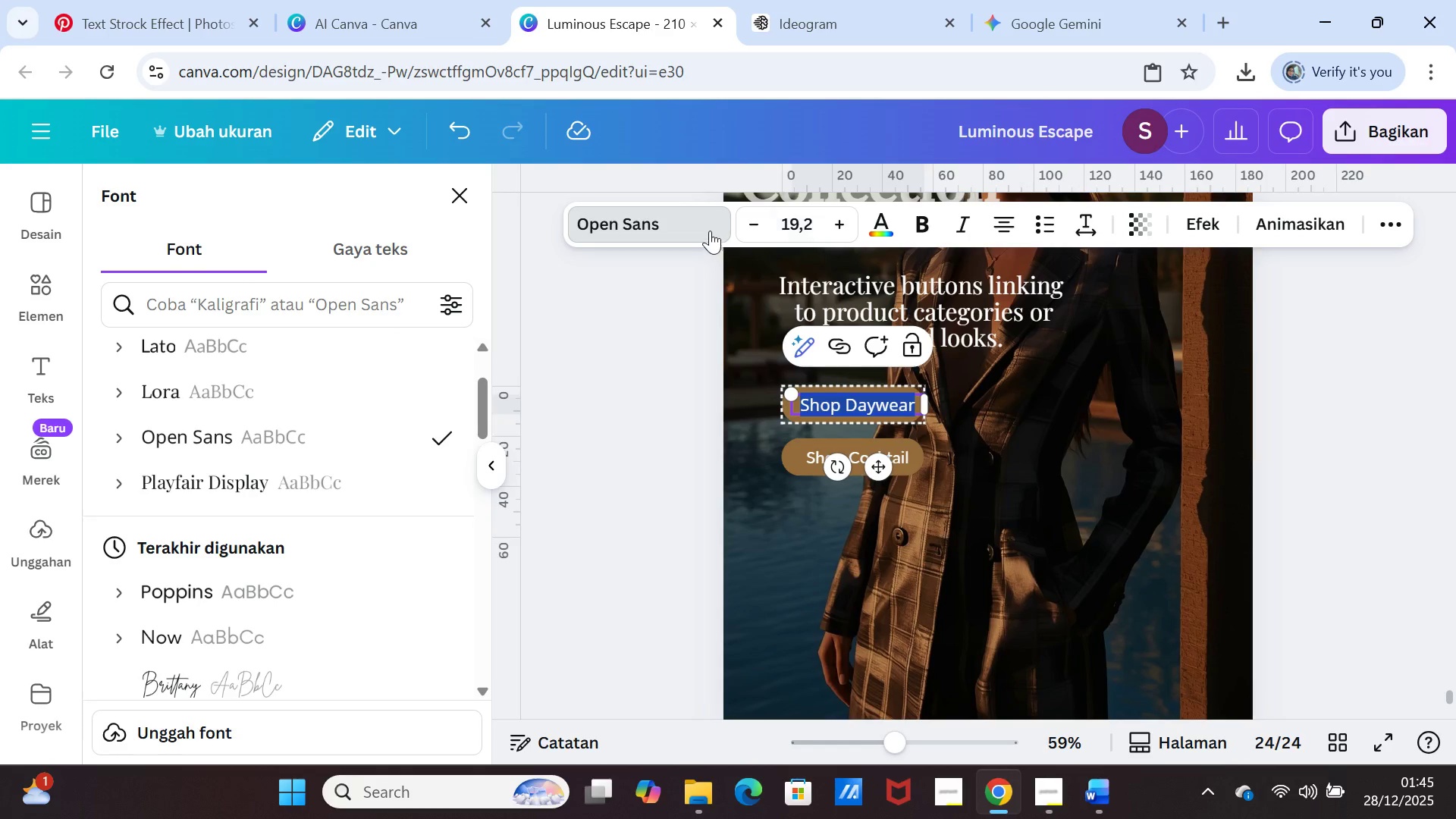 
left_click([698, 215])
 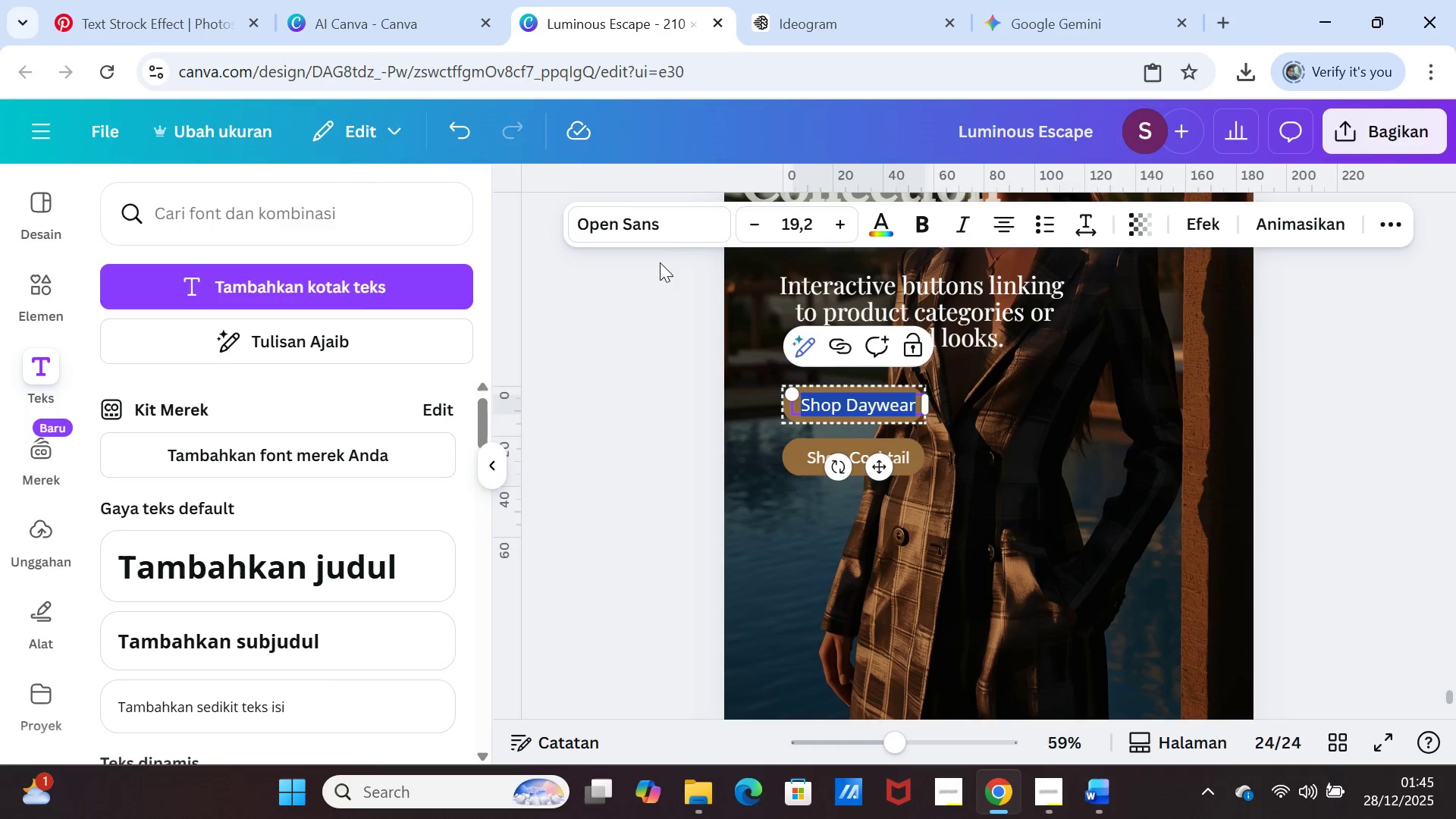 
left_click([661, 221])
 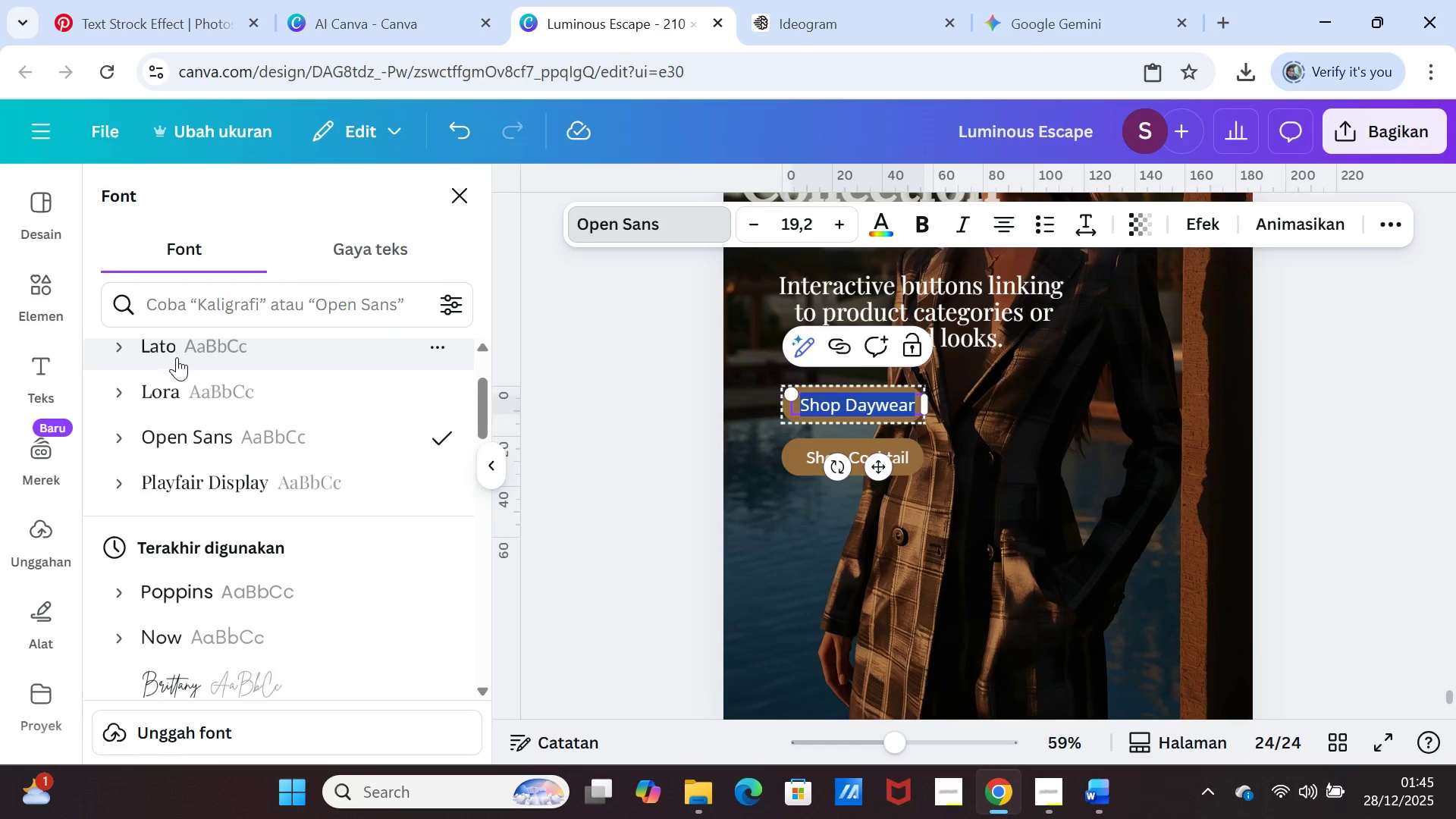 
left_click([177, 353])
 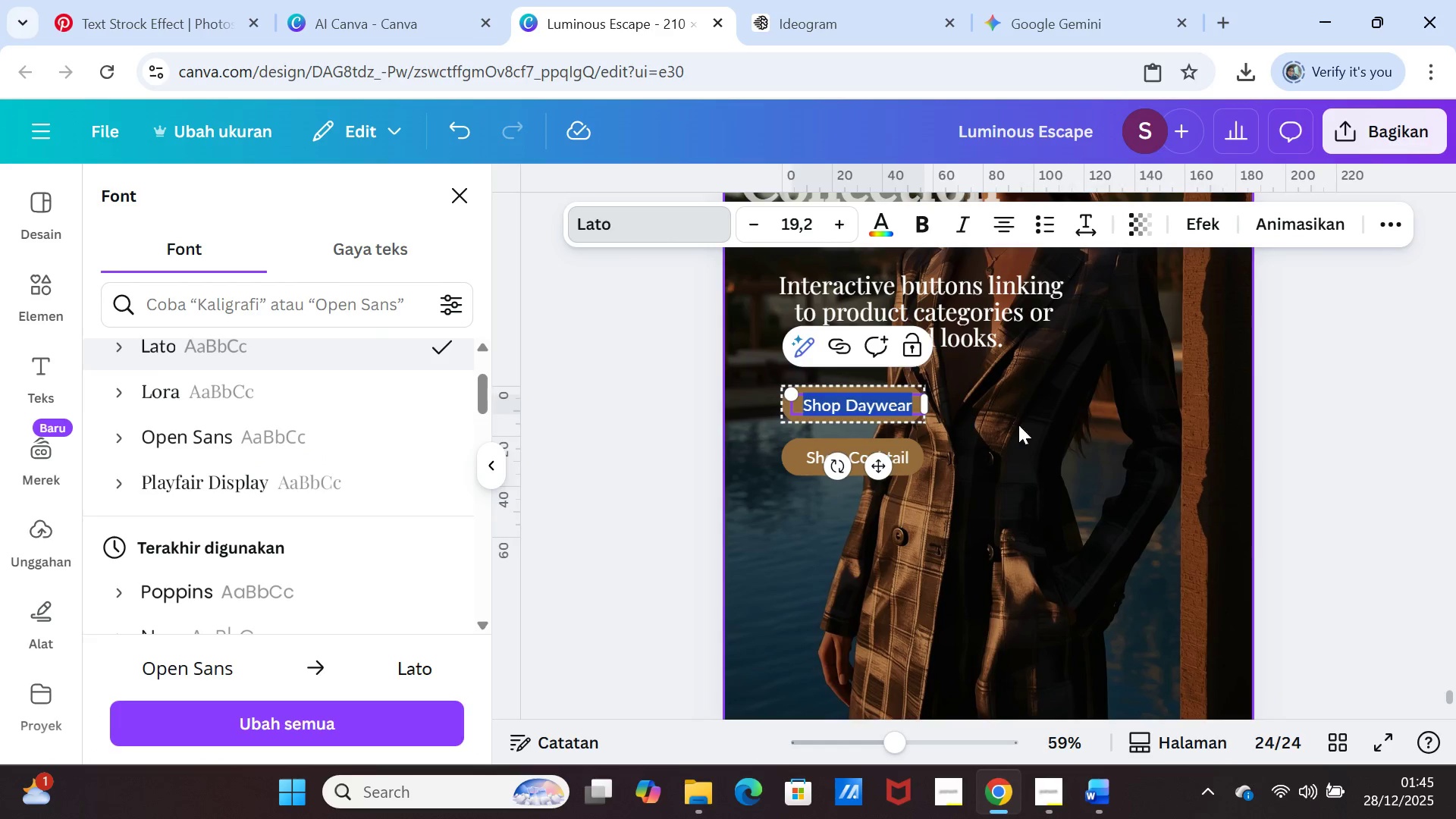 
left_click([1028, 425])
 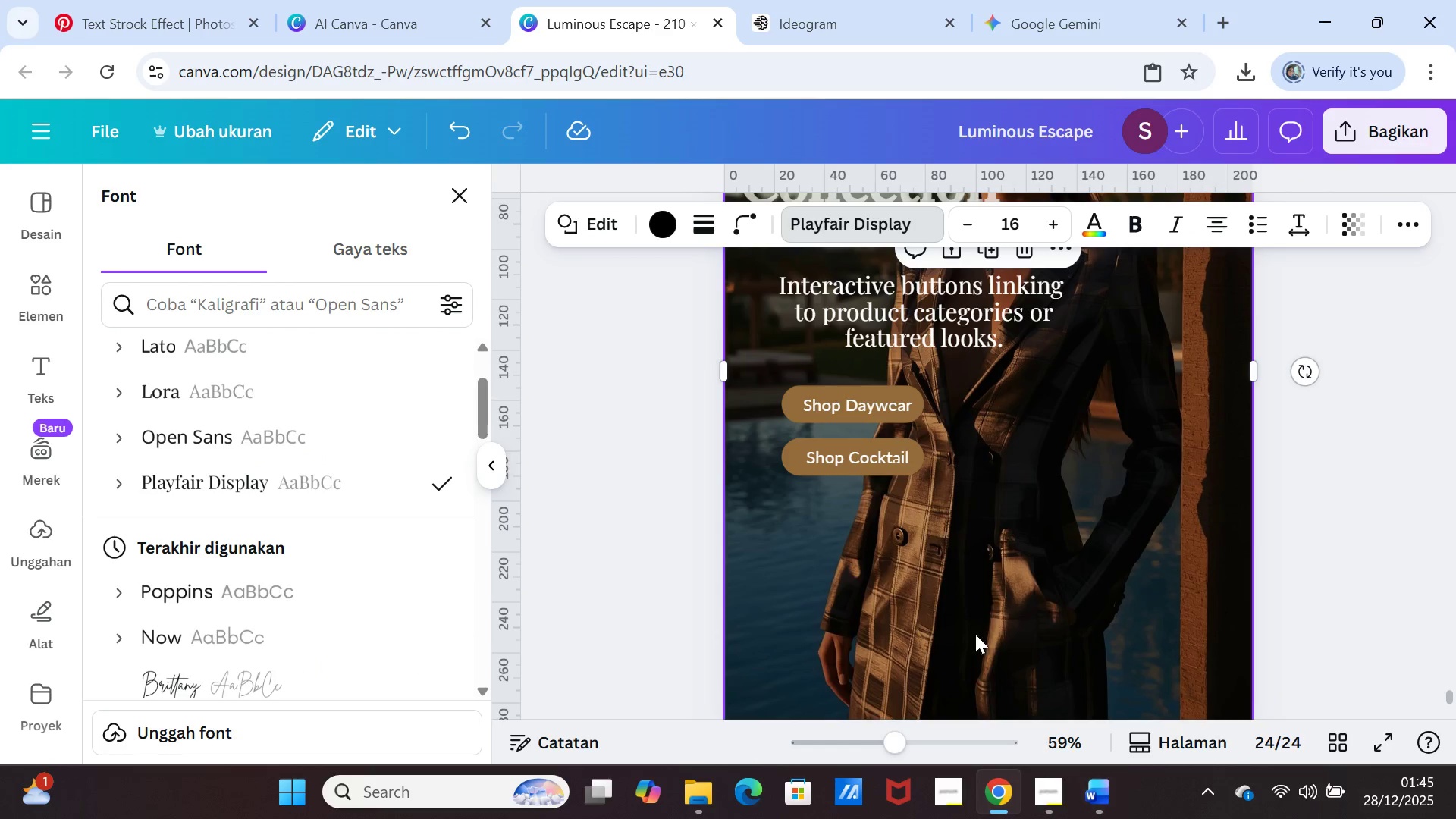 
left_click([914, 444])
 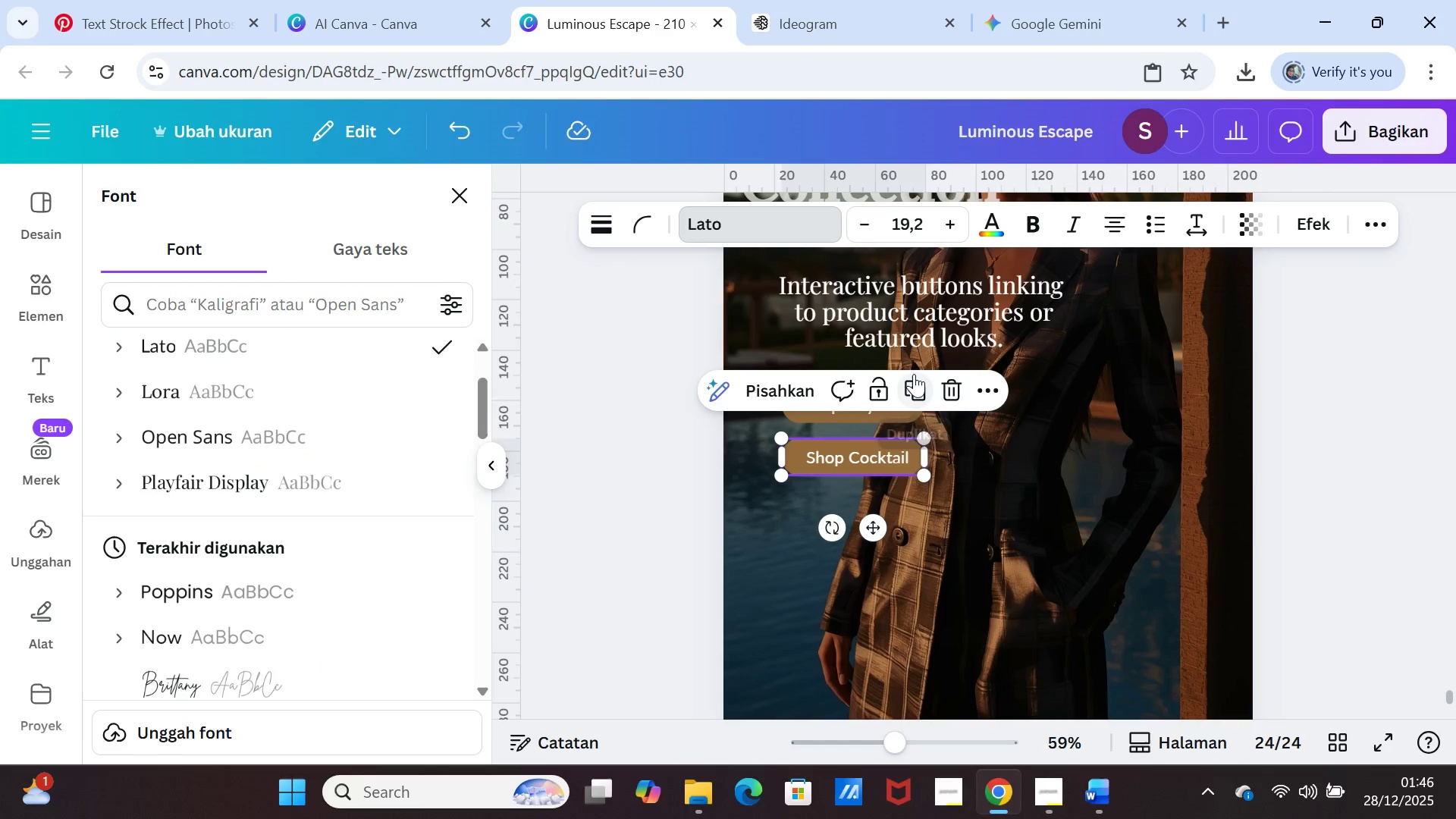 
left_click([913, 374])
 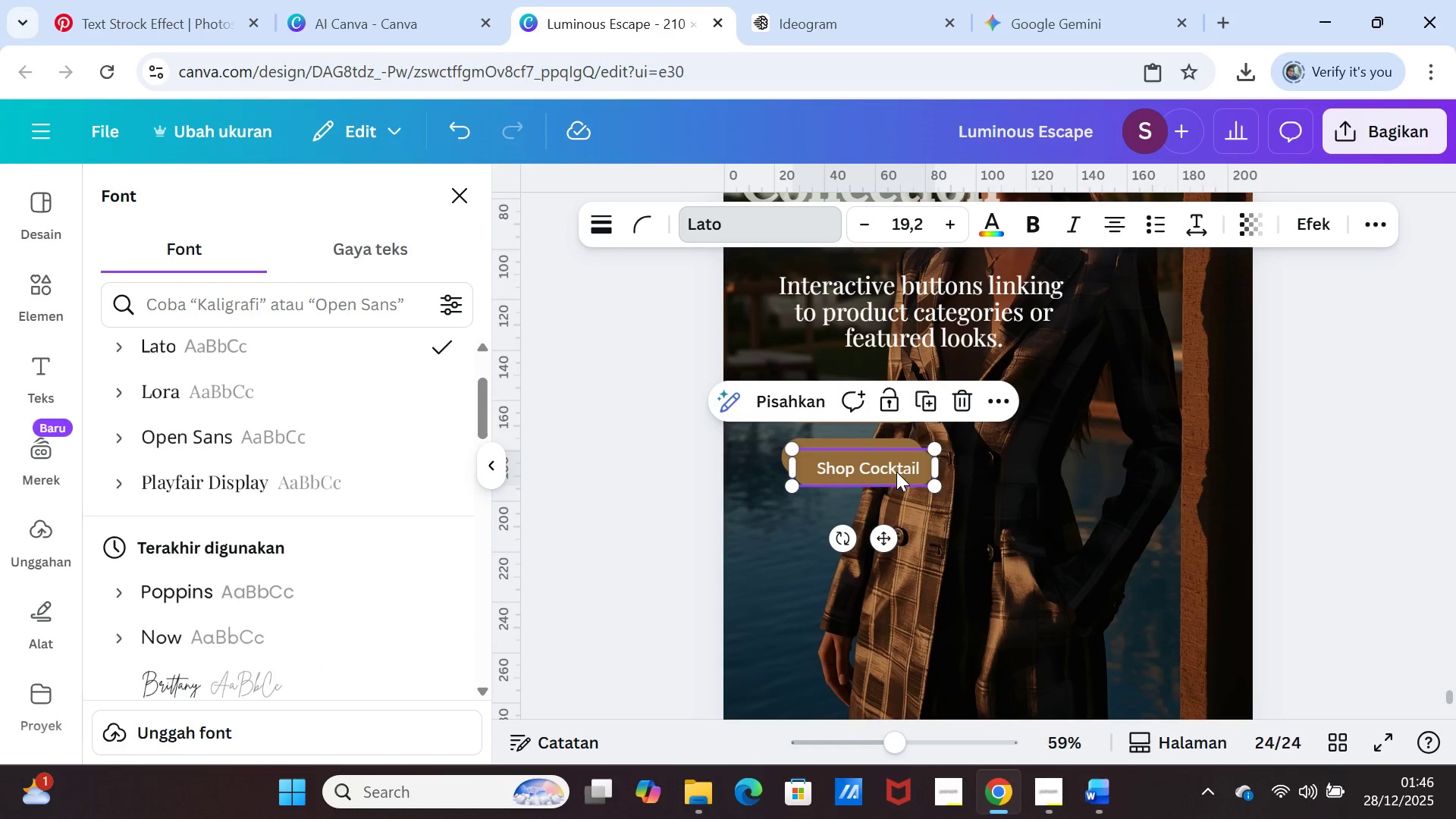 
left_click_drag(start_coordinate=[896, 472], to_coordinate=[886, 519])
 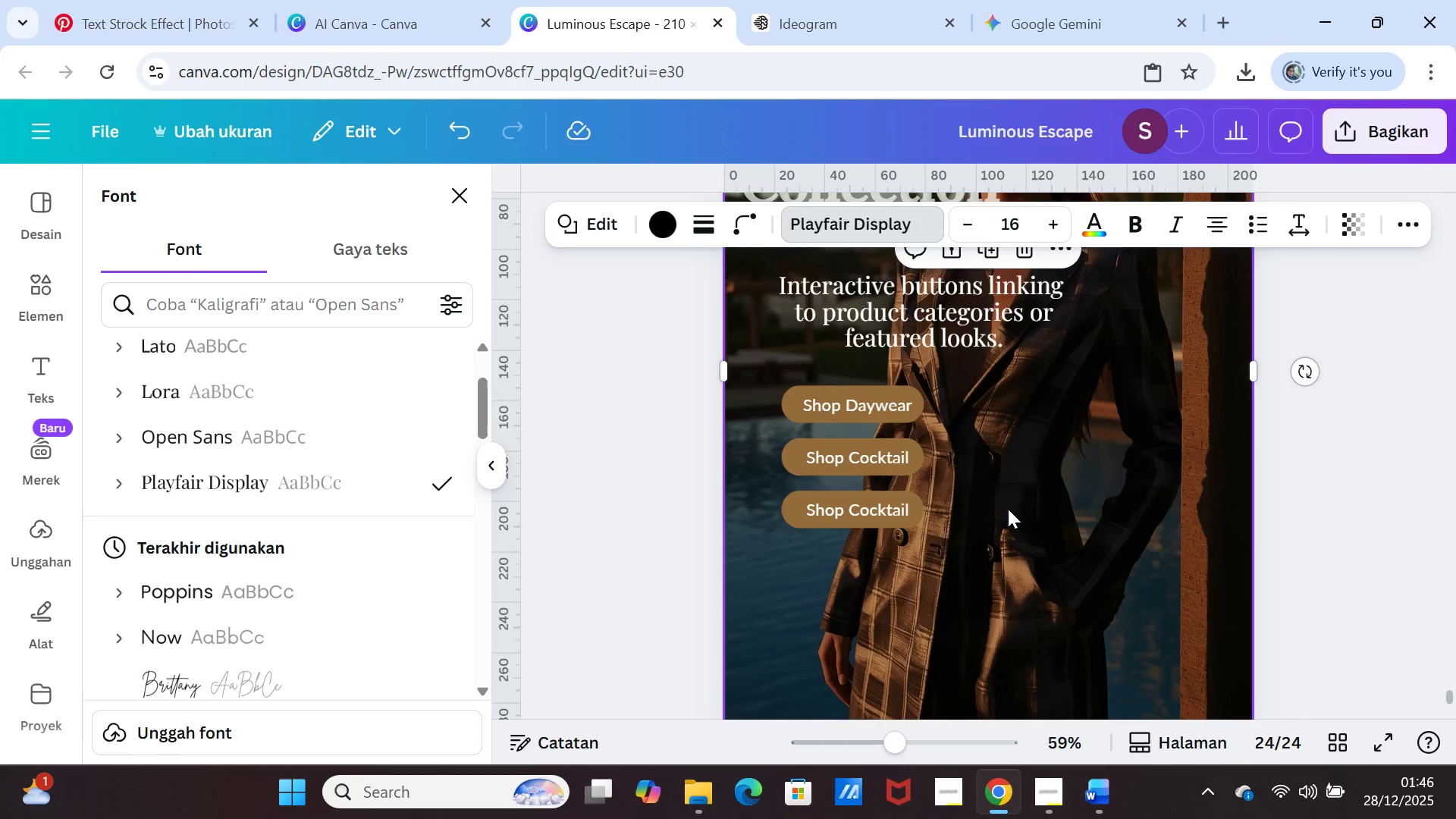 
left_click([1008, 509])
 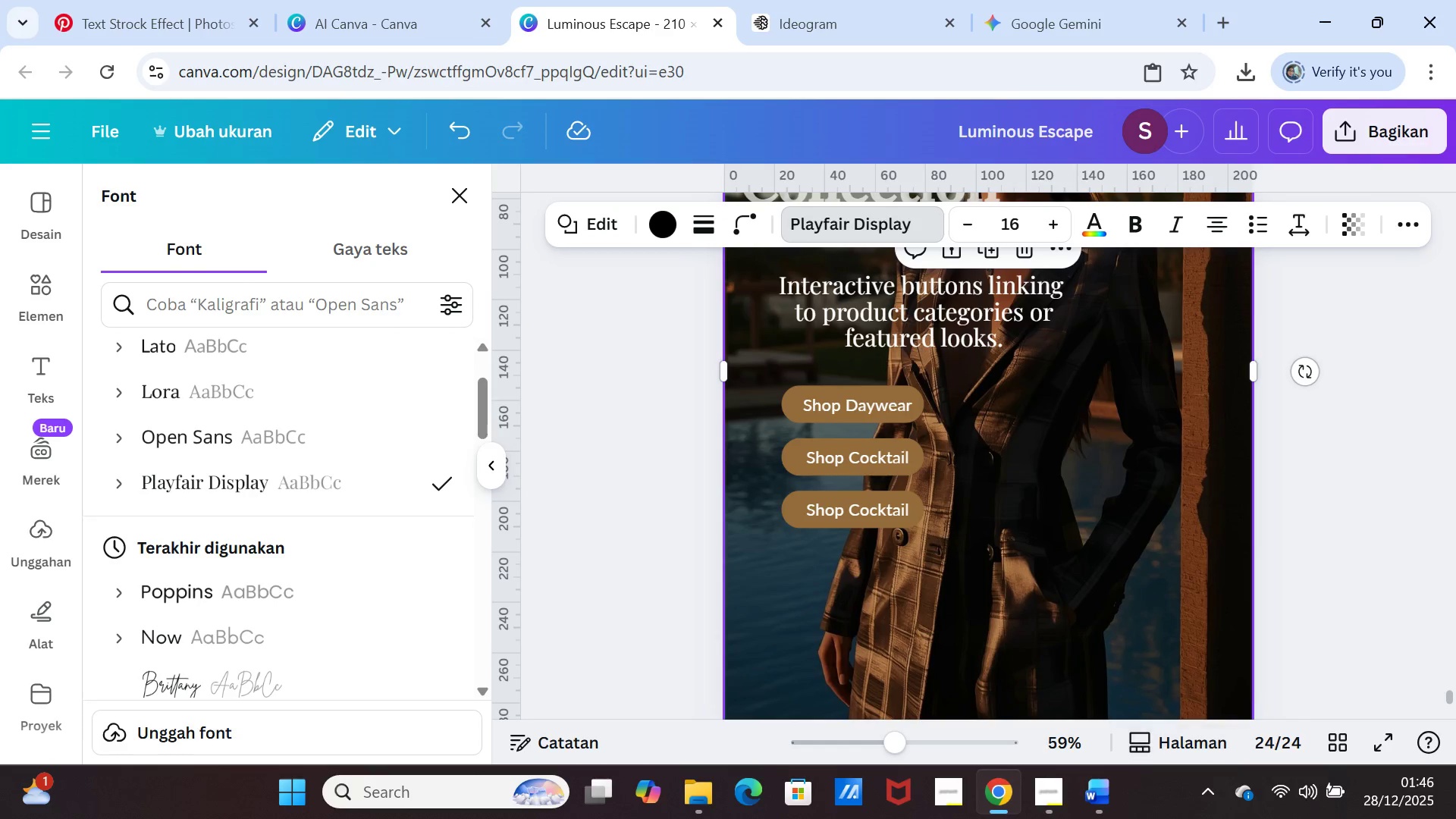 
left_click([1103, 796])
 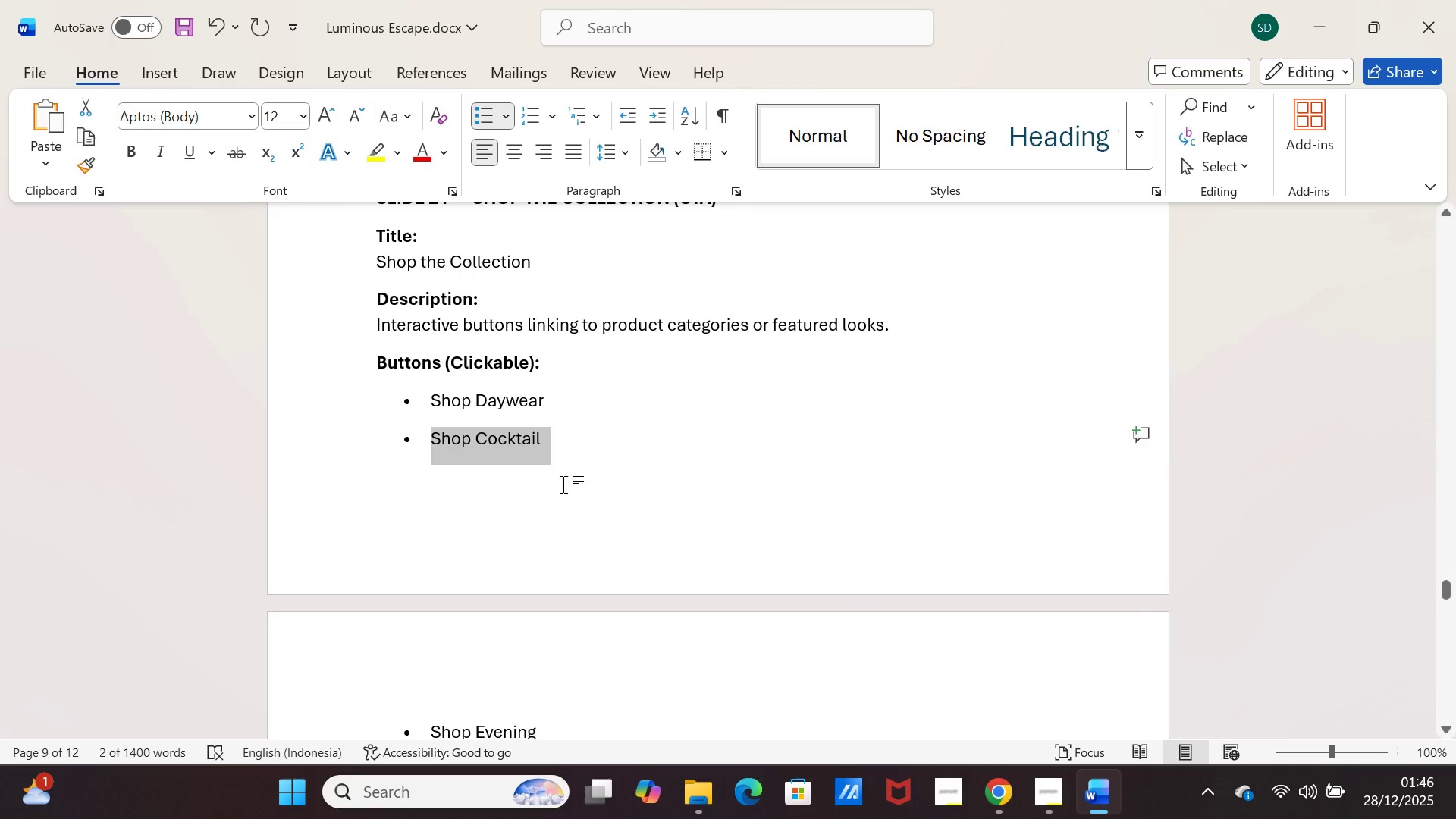 
scroll: coordinate [609, 485], scroll_direction: down, amount: 3.0
 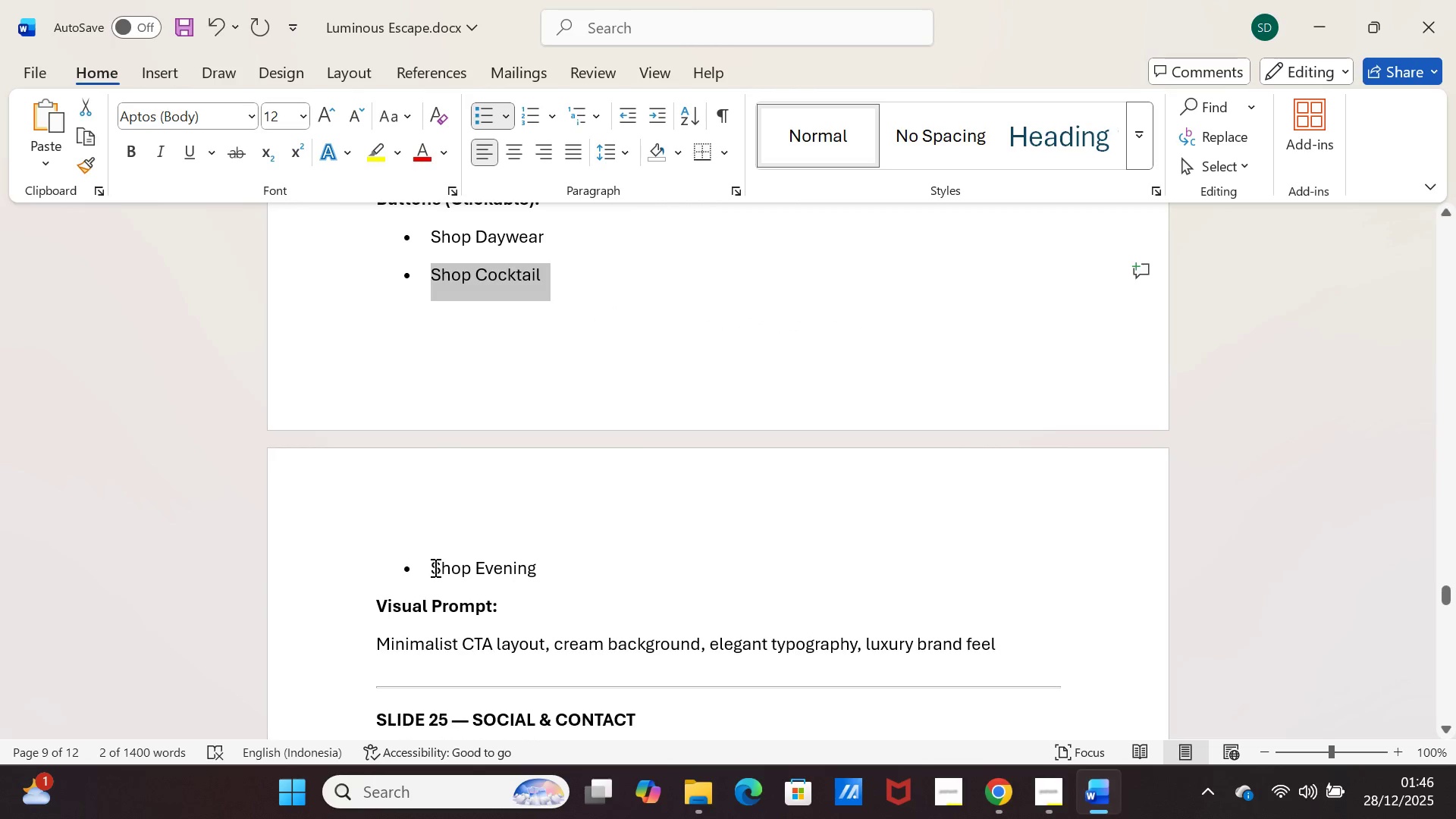 
left_click_drag(start_coordinate=[431, 568], to_coordinate=[516, 569])
 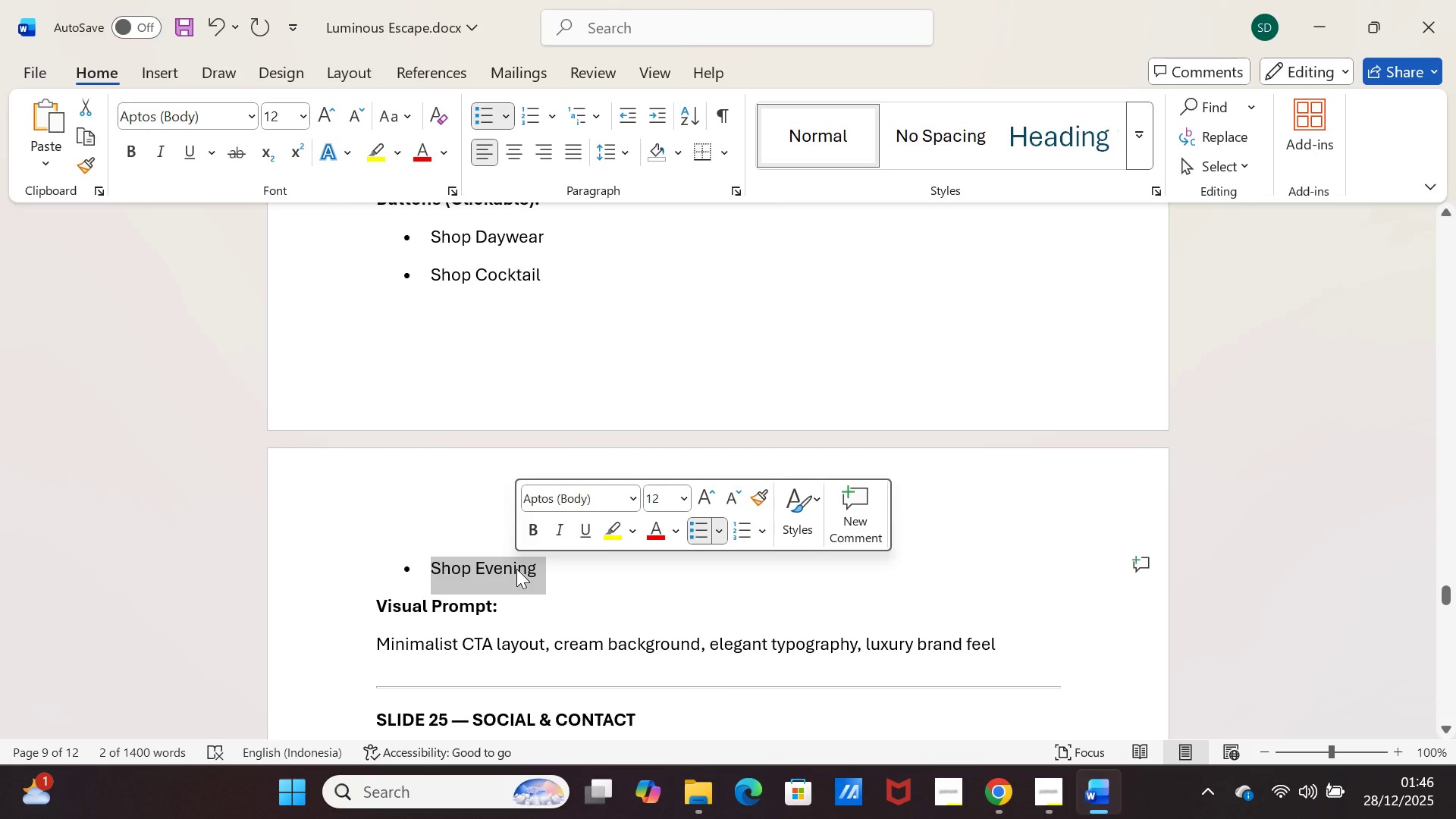 
key(Control+C)
 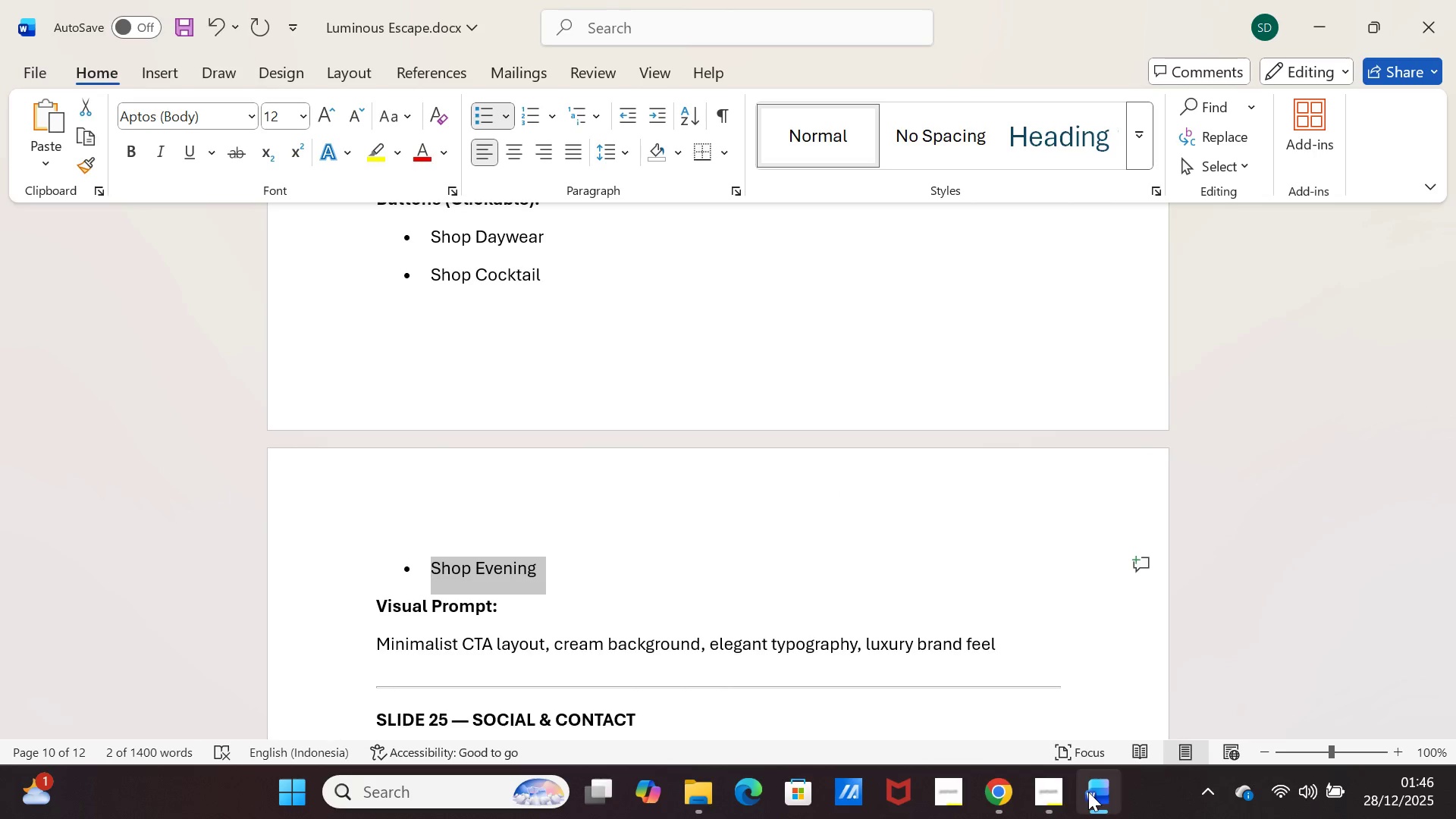 
left_click([1088, 792])
 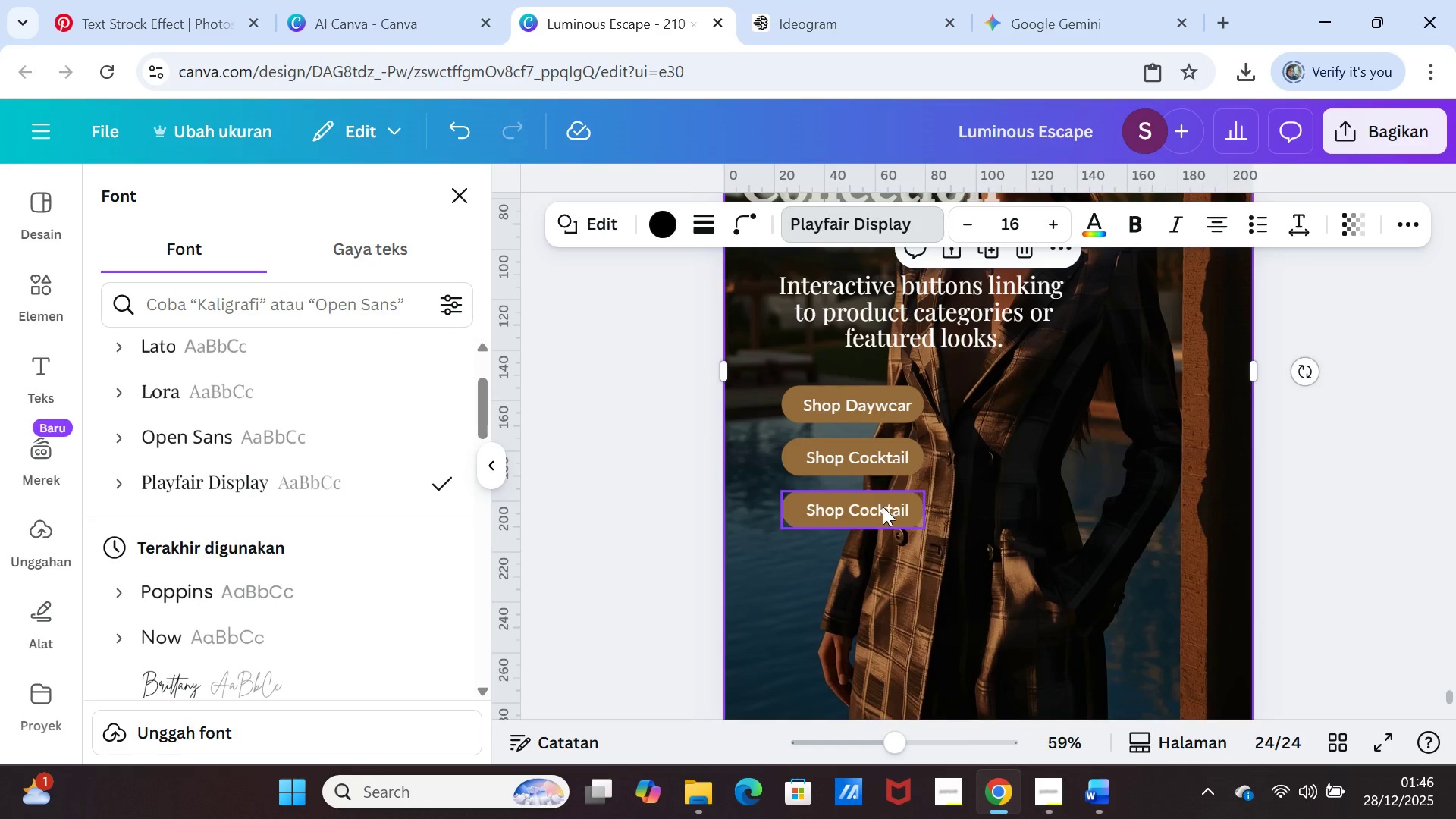 
double_click([882, 507])
 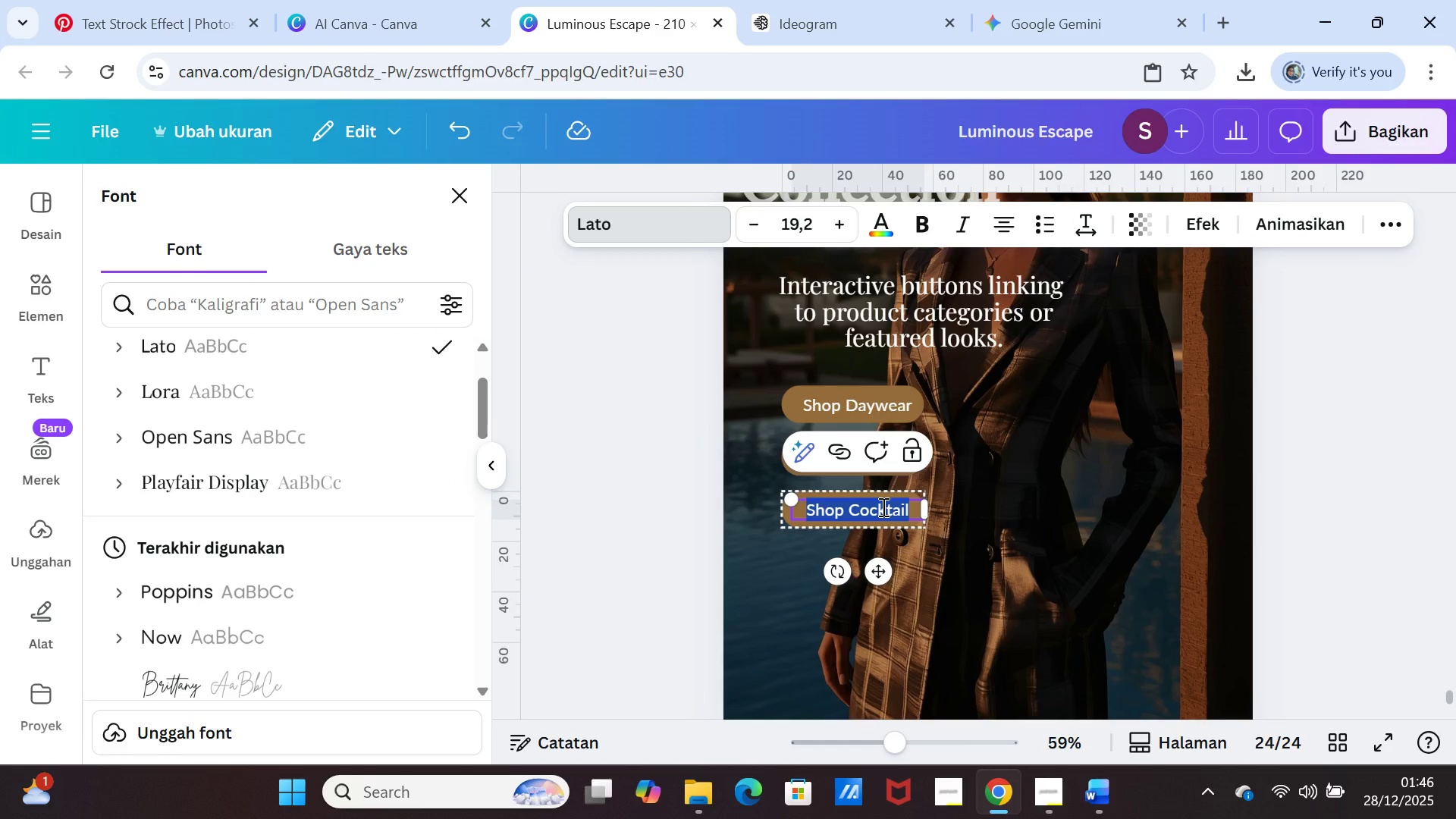 
key(Control+V)
 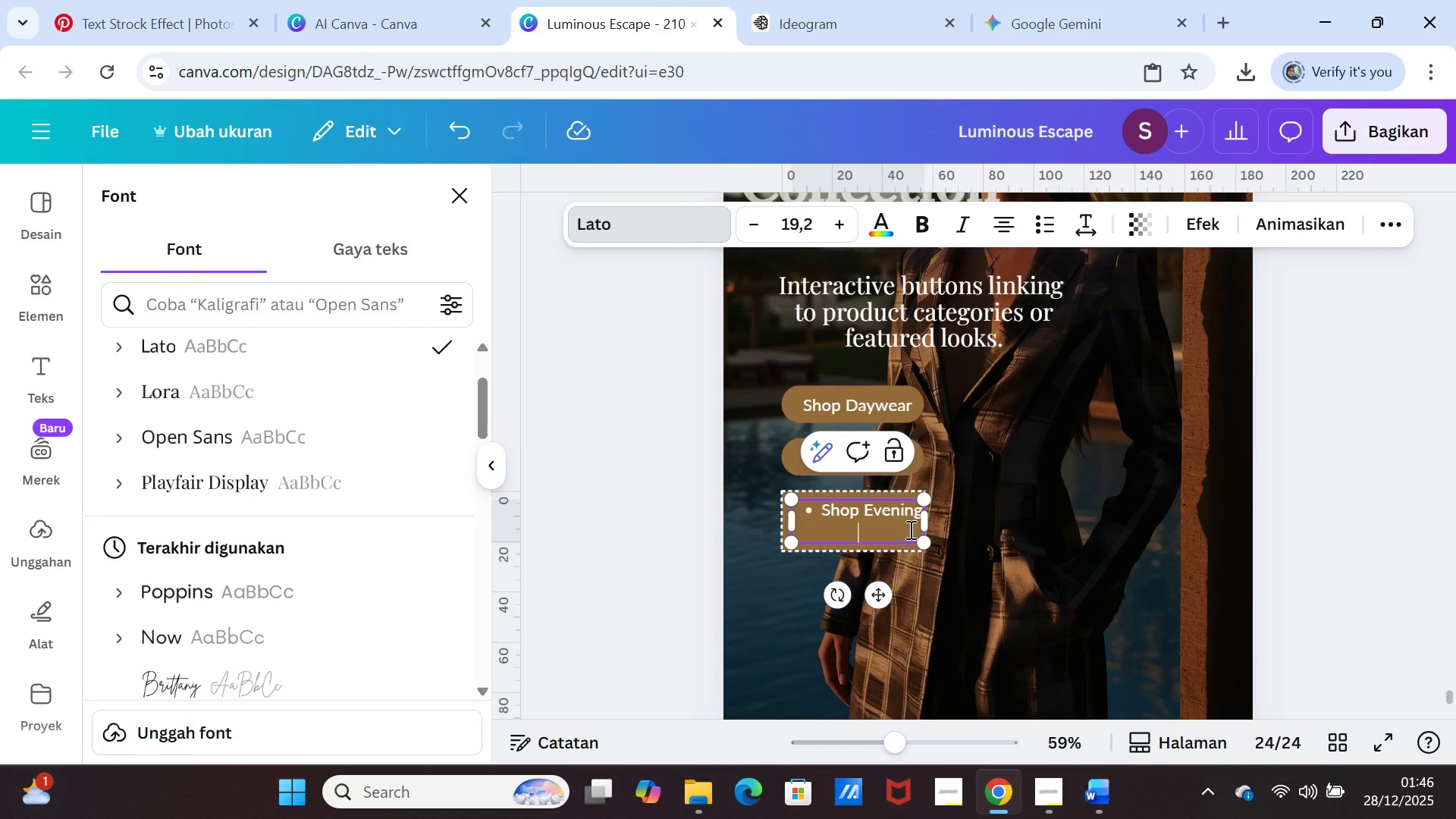 
key(Backspace)
 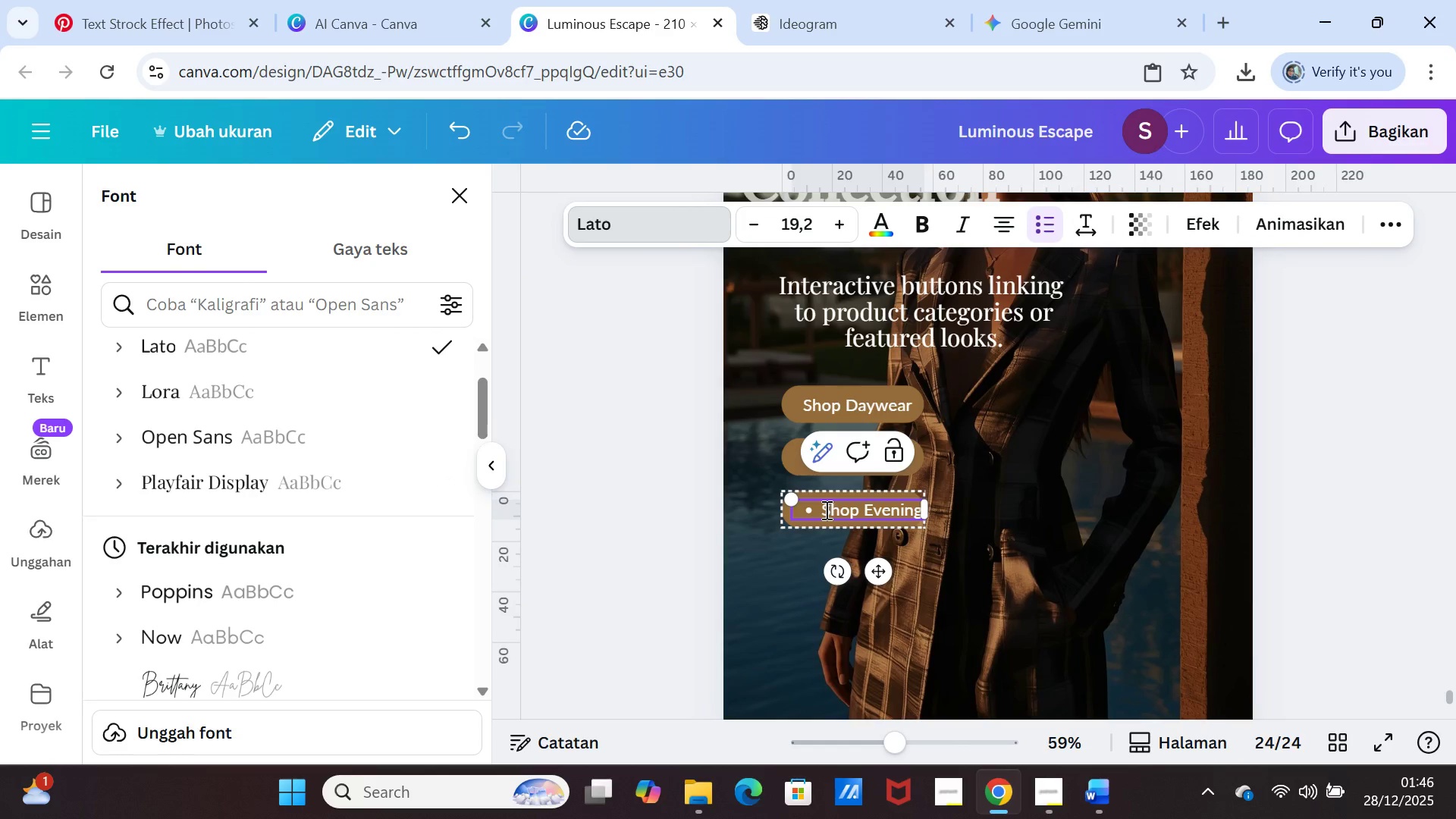 
left_click([822, 511])
 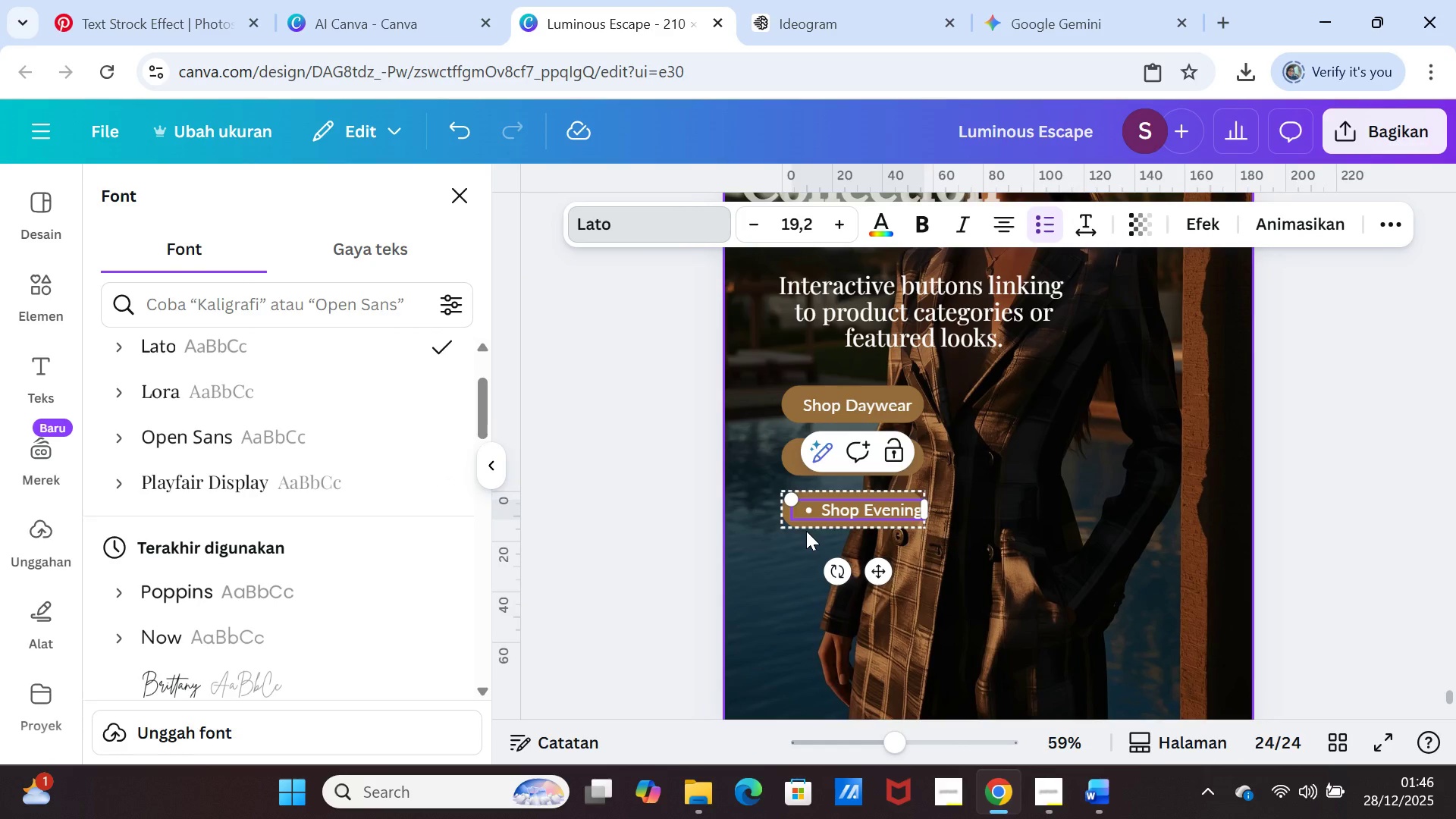 
key(Backspace)
 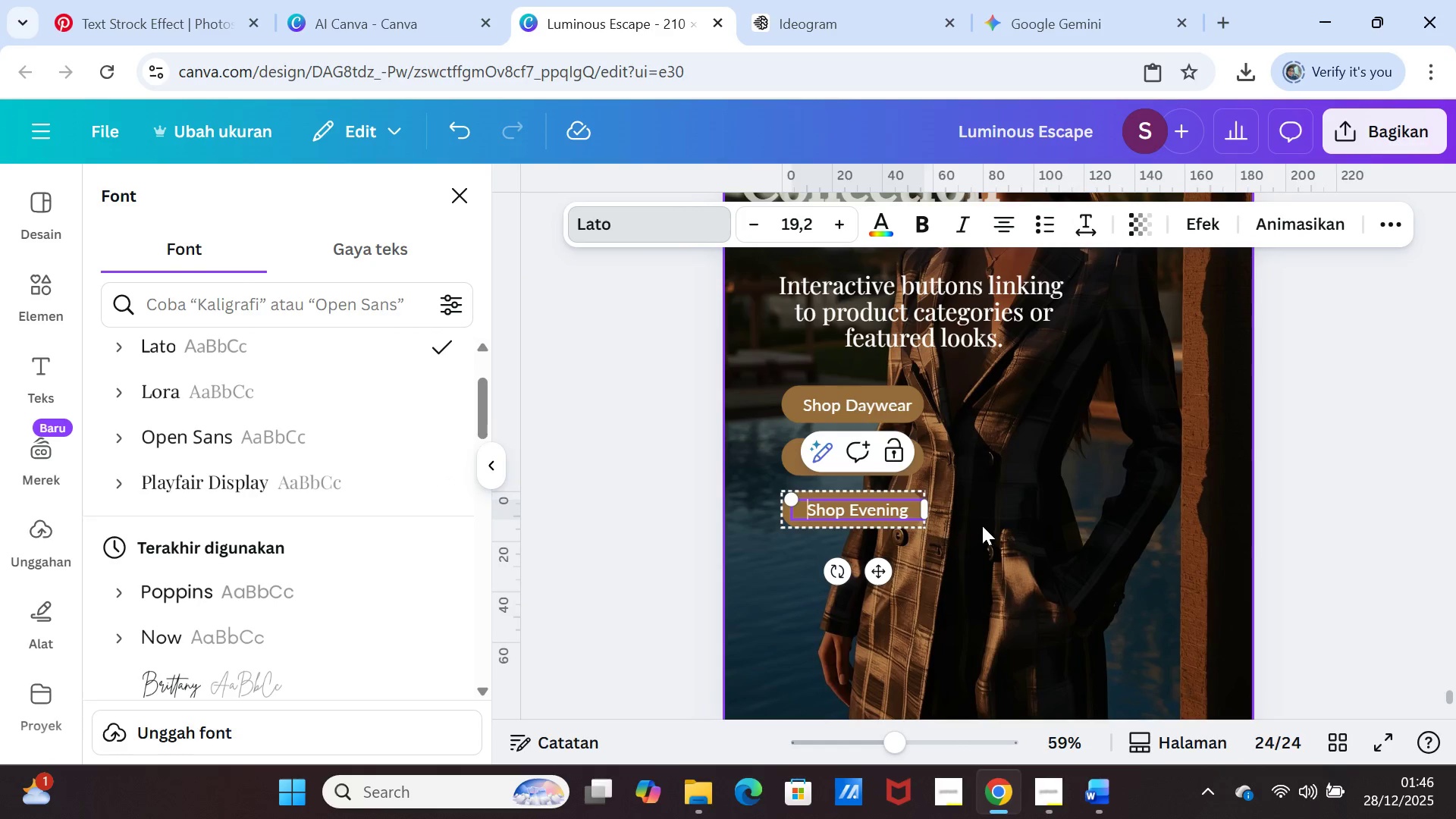 
left_click([982, 526])
 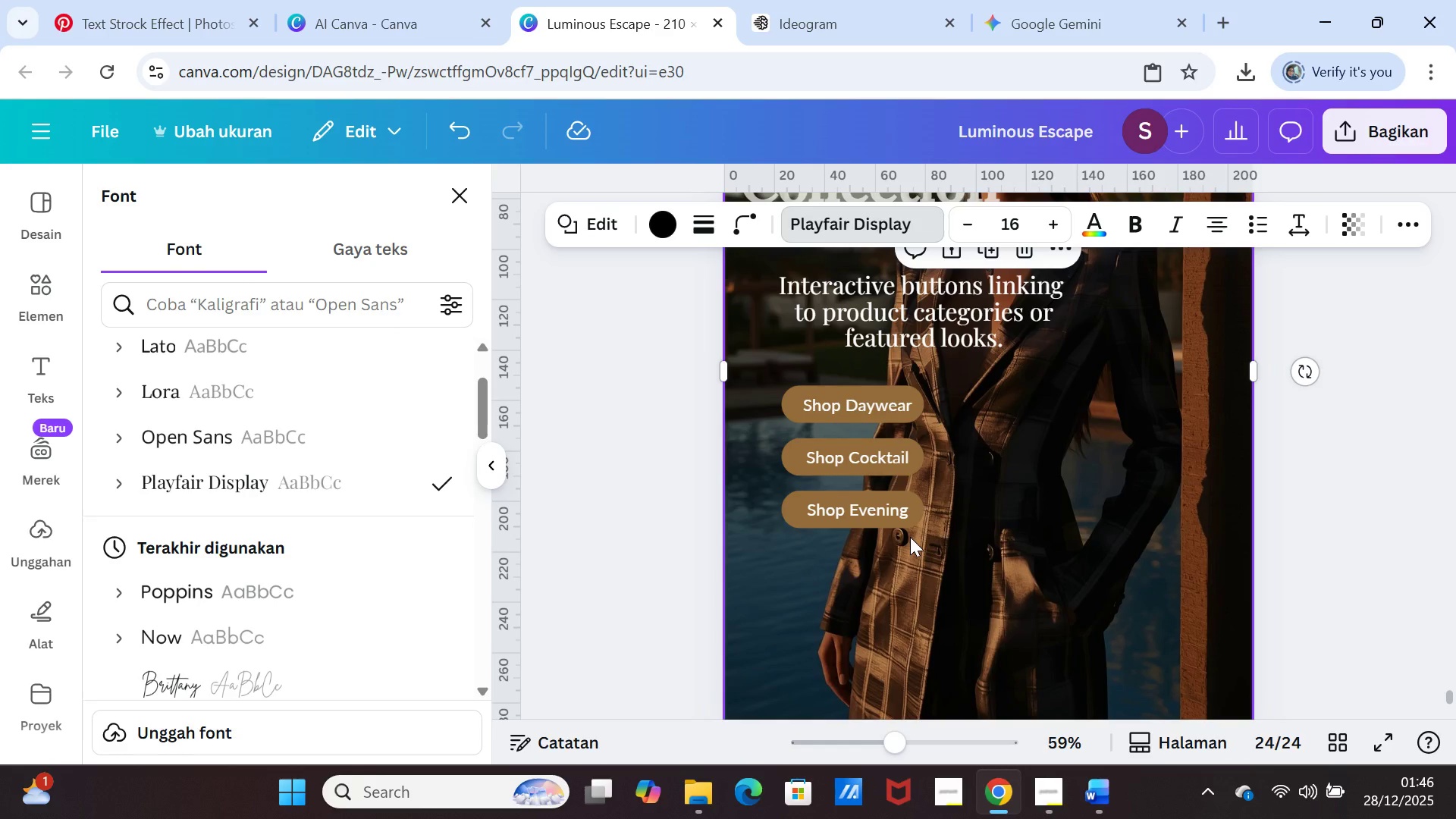 
wait(37.05)
 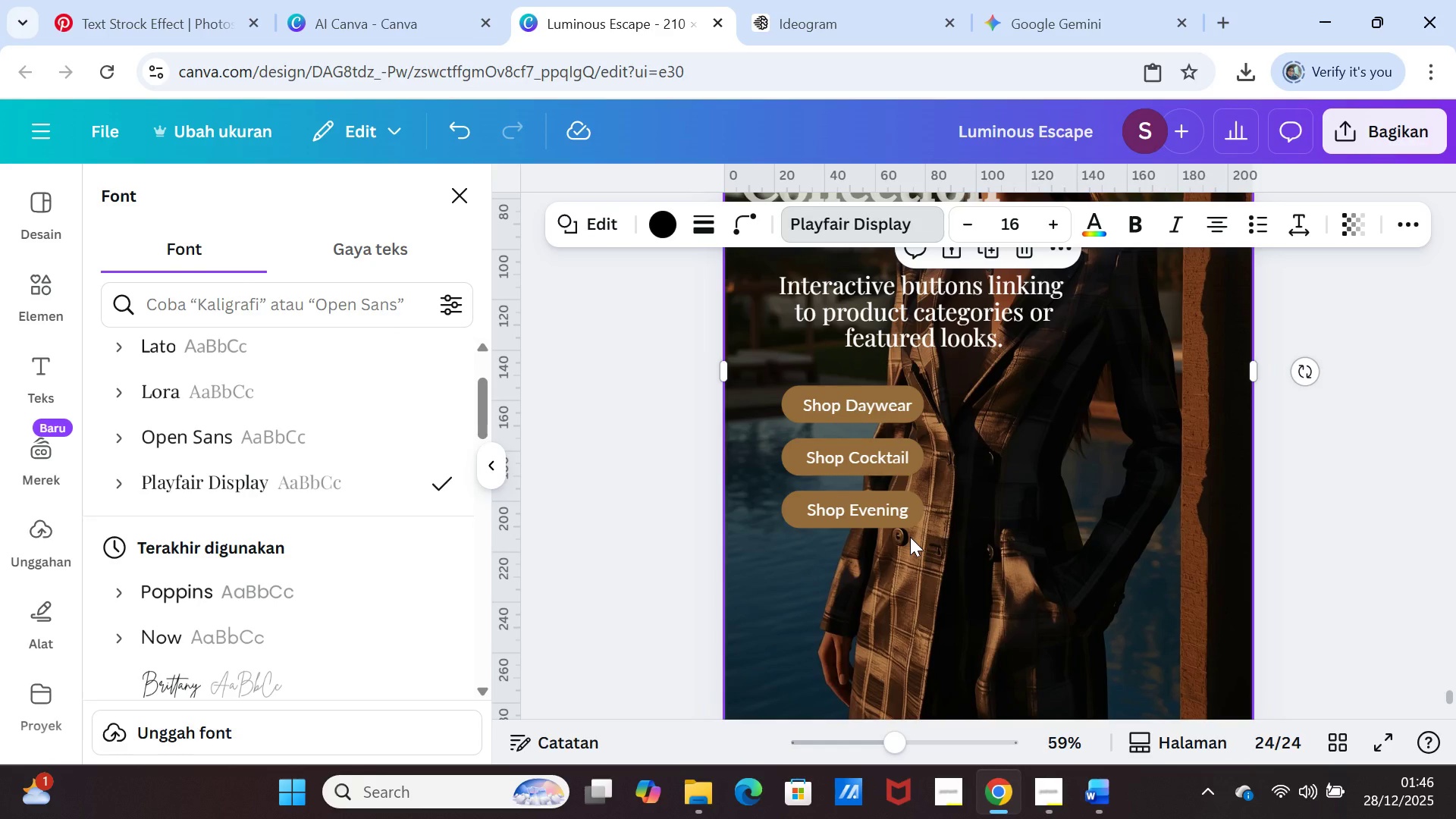 
left_click([1100, 792])
 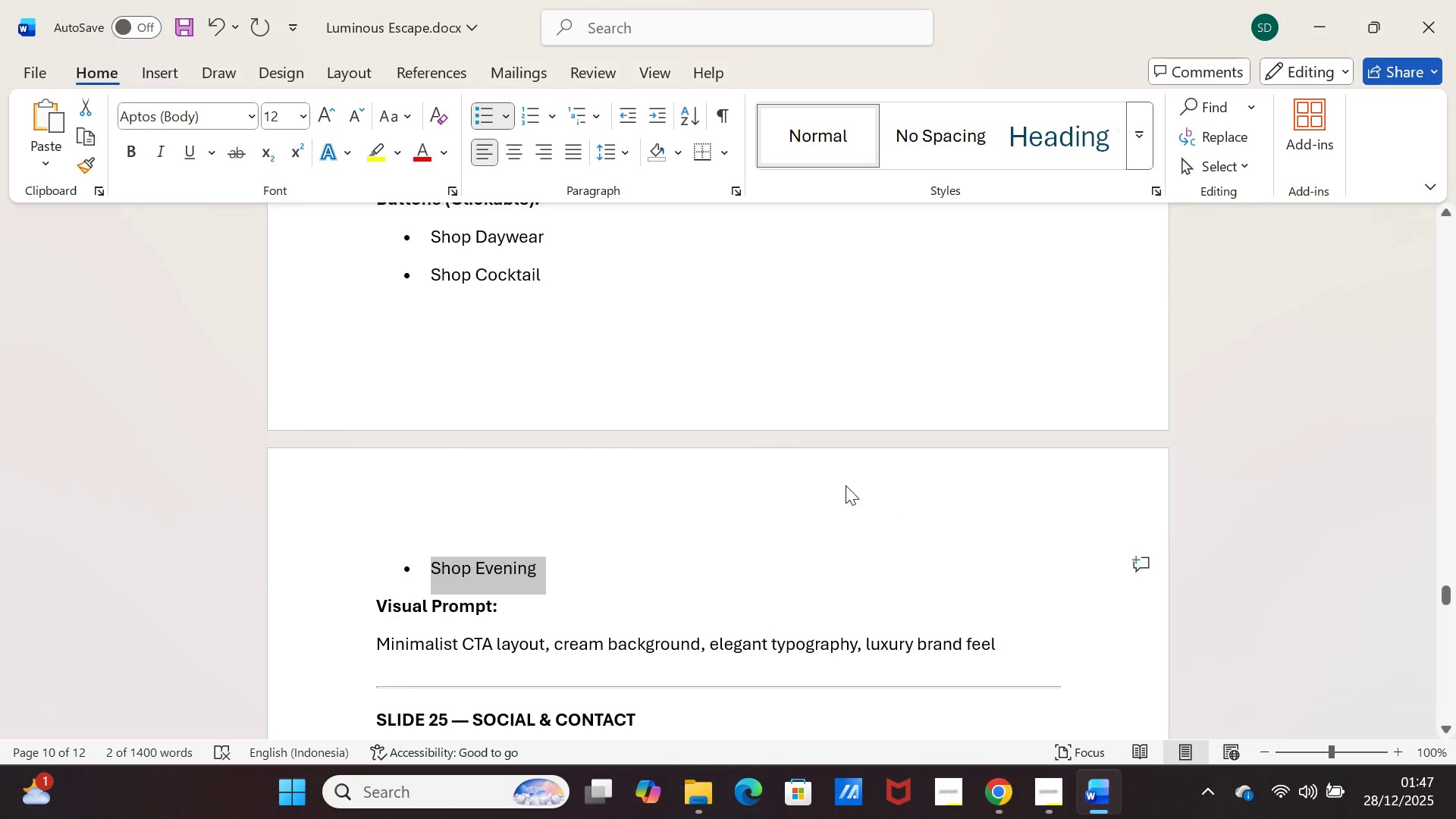 
scroll: coordinate [868, 504], scroll_direction: up, amount: 62.0
 